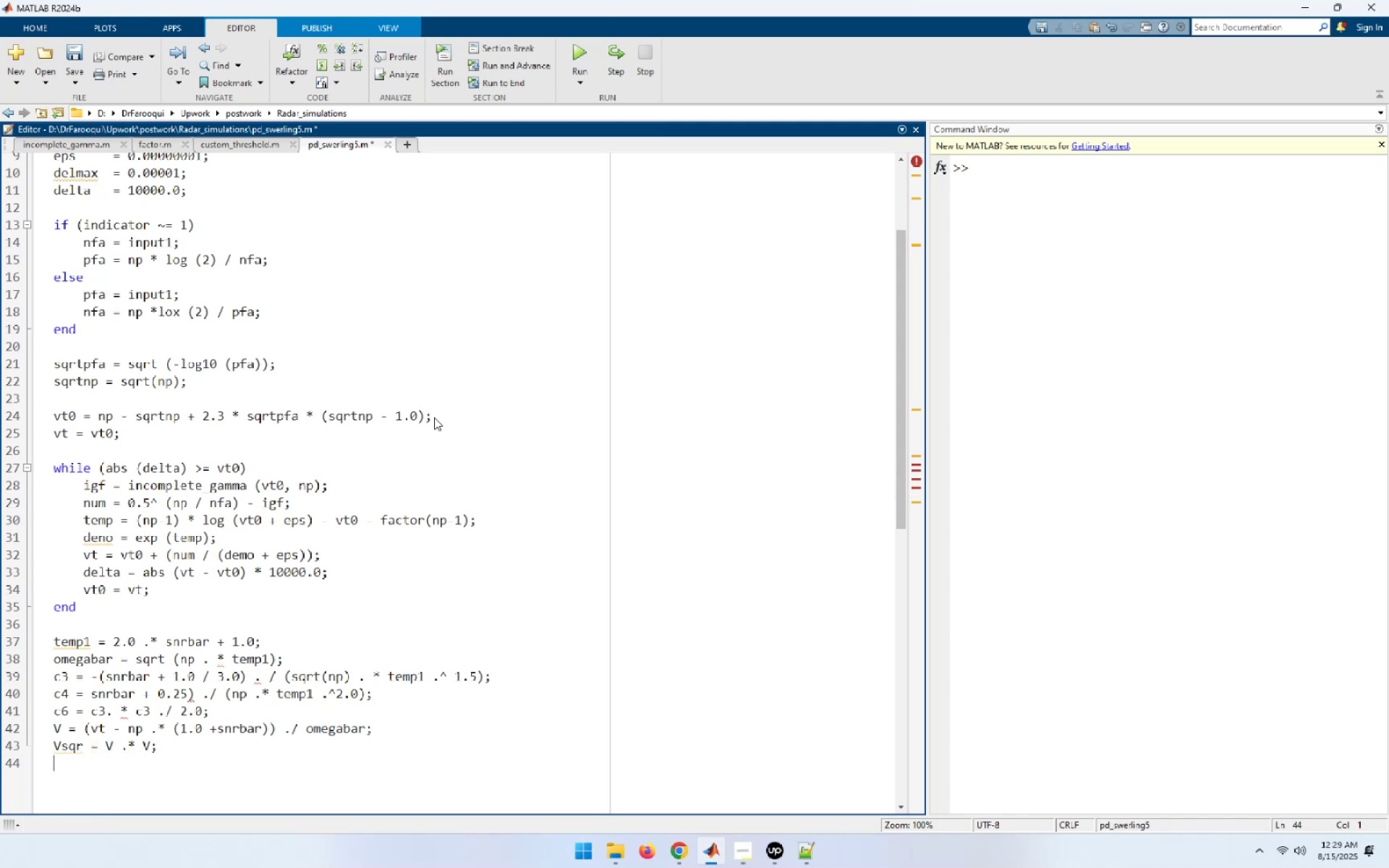 
type(val1 = exp (-Vsqr ./ 2.0) ./ sqrt(2.0 *p)
key(Backspace)
type( pi);)
 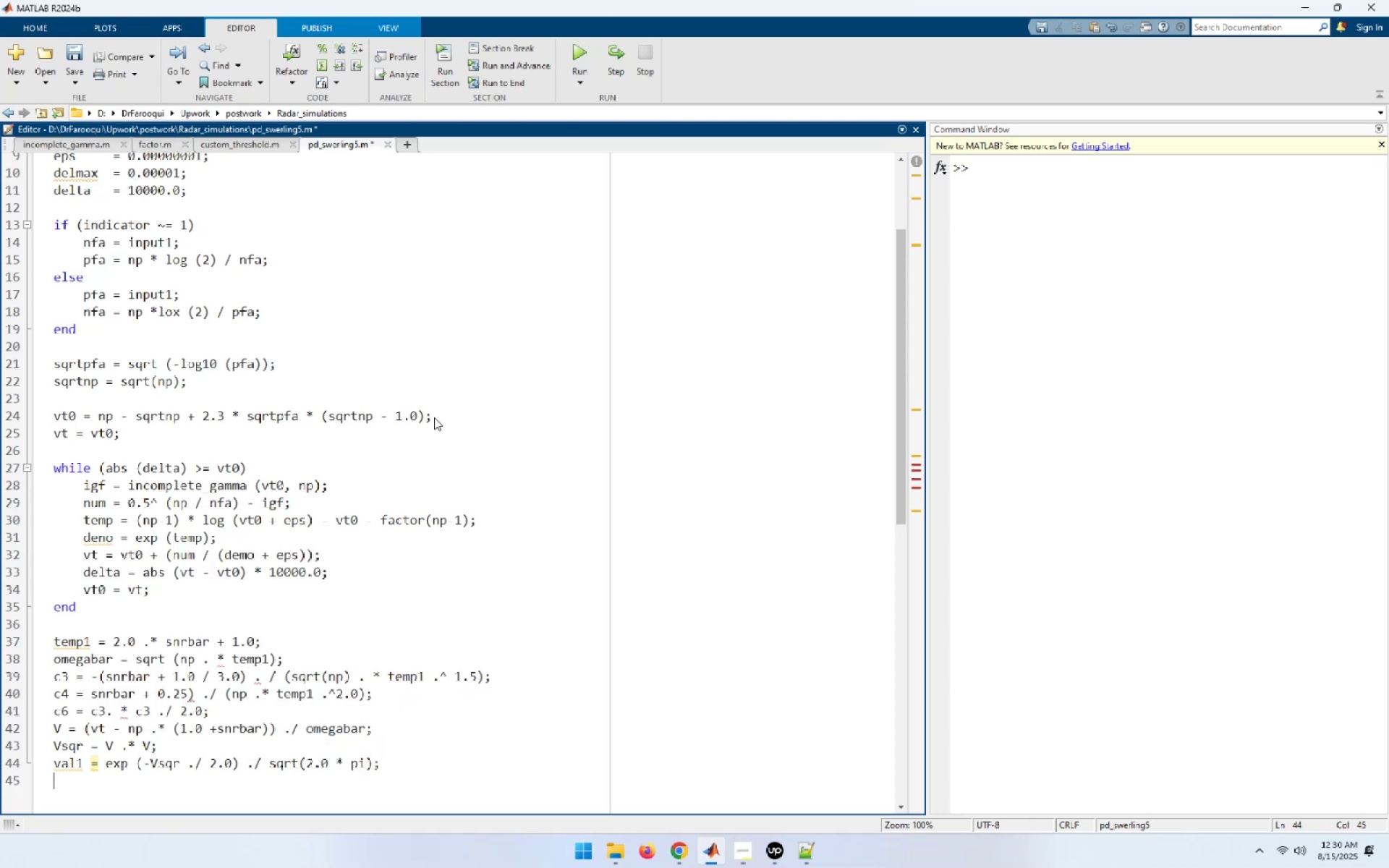 
 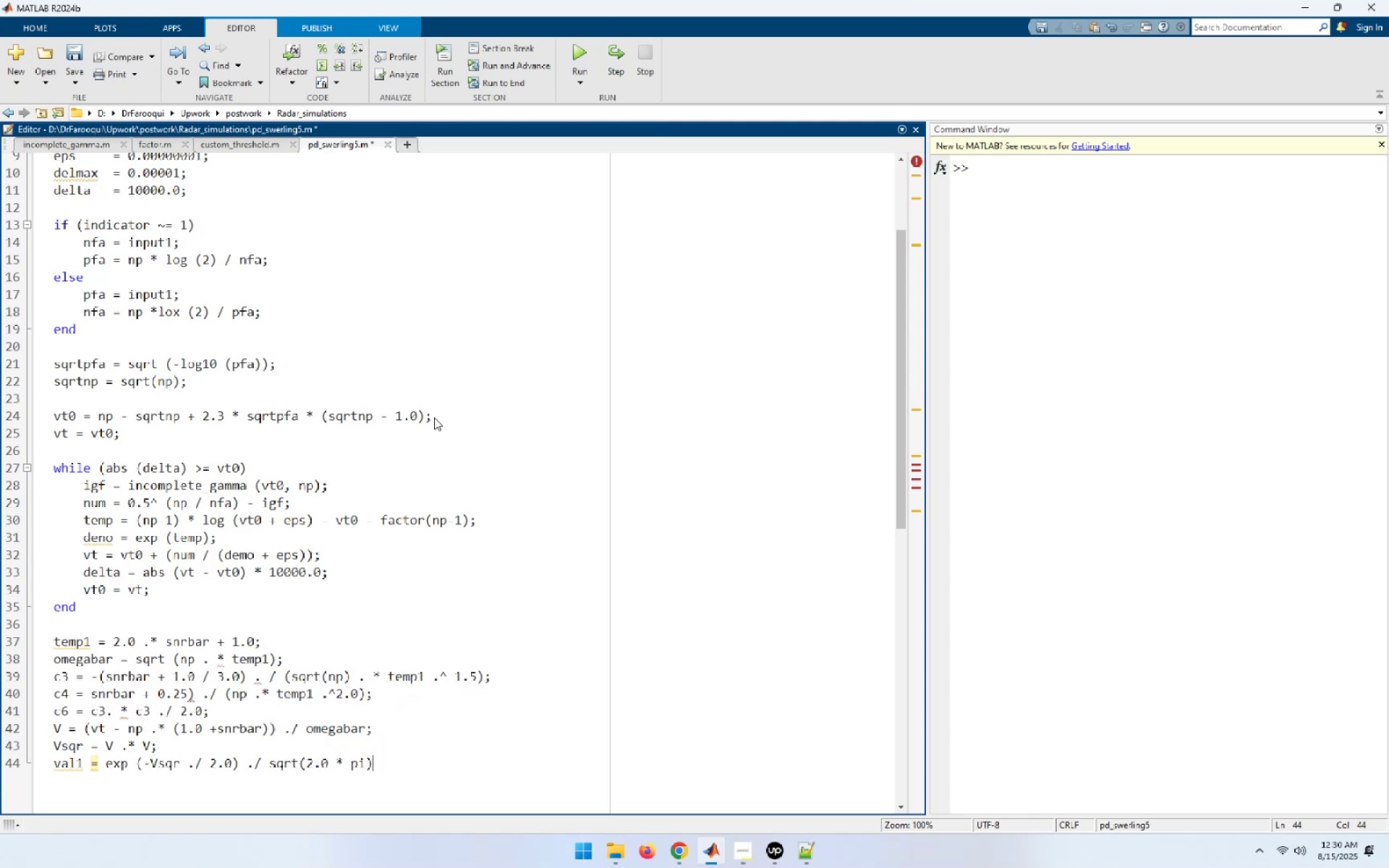 
key(Enter)
 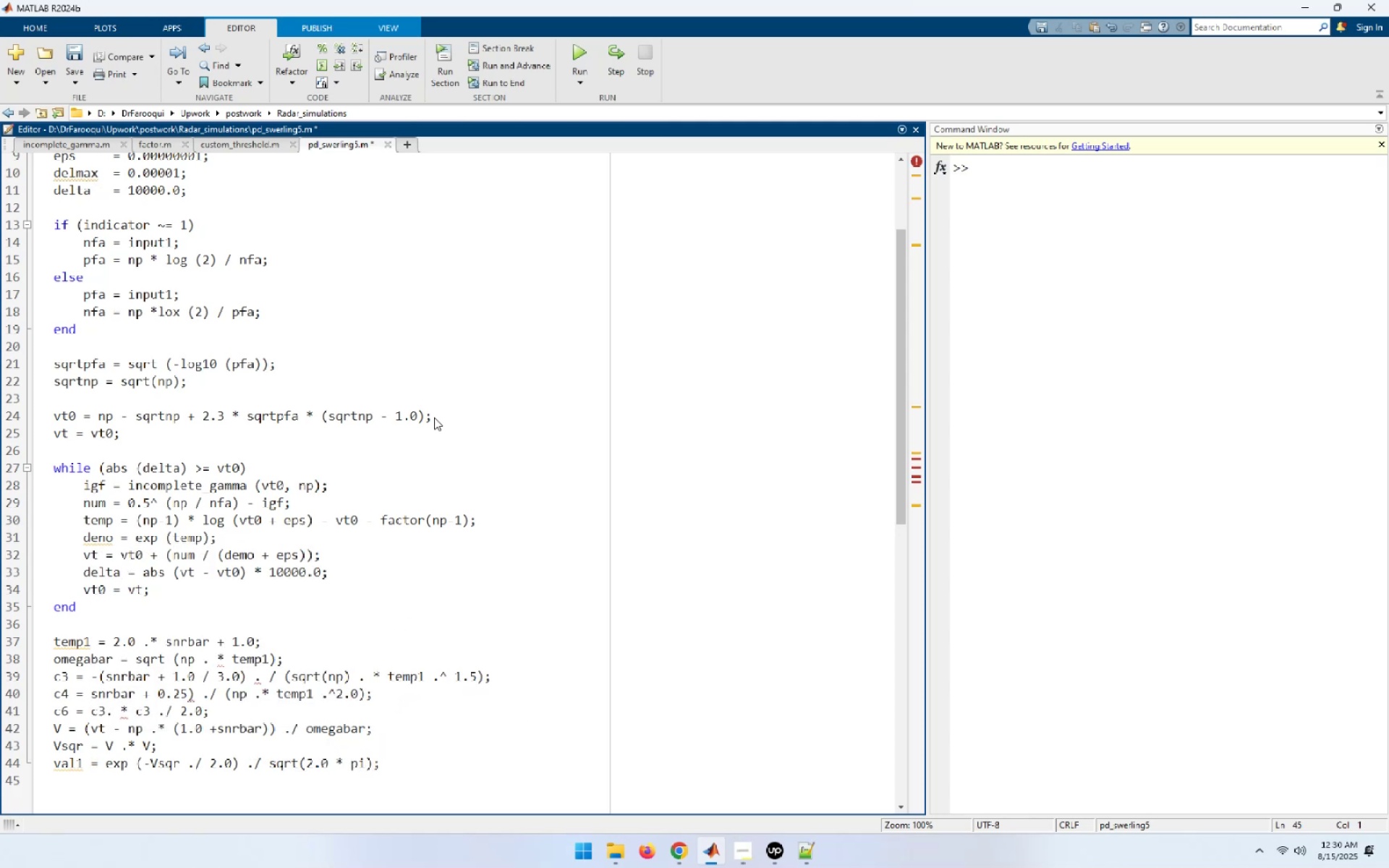 
type(val2 = c3 .*)
 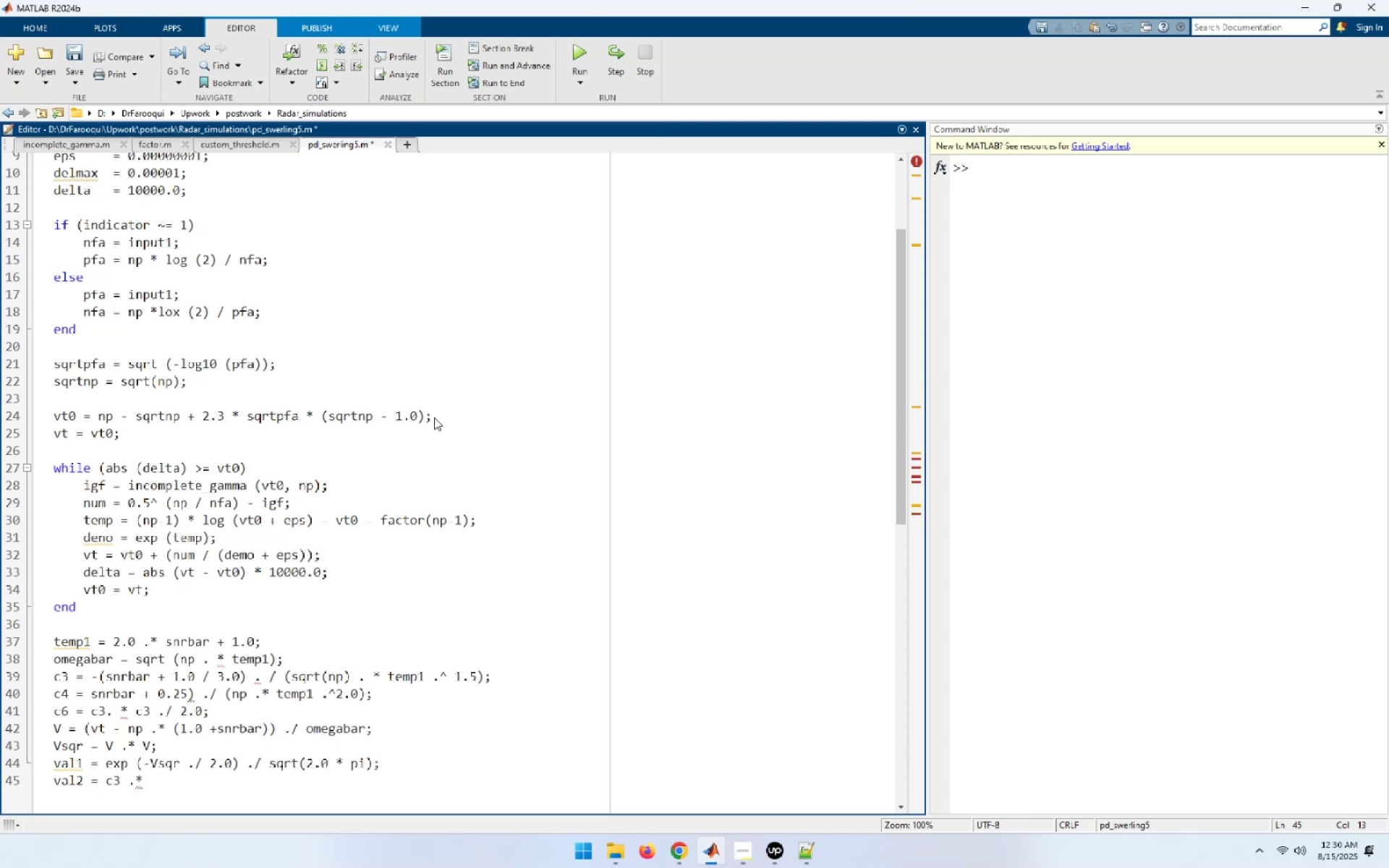 
key(Space)
 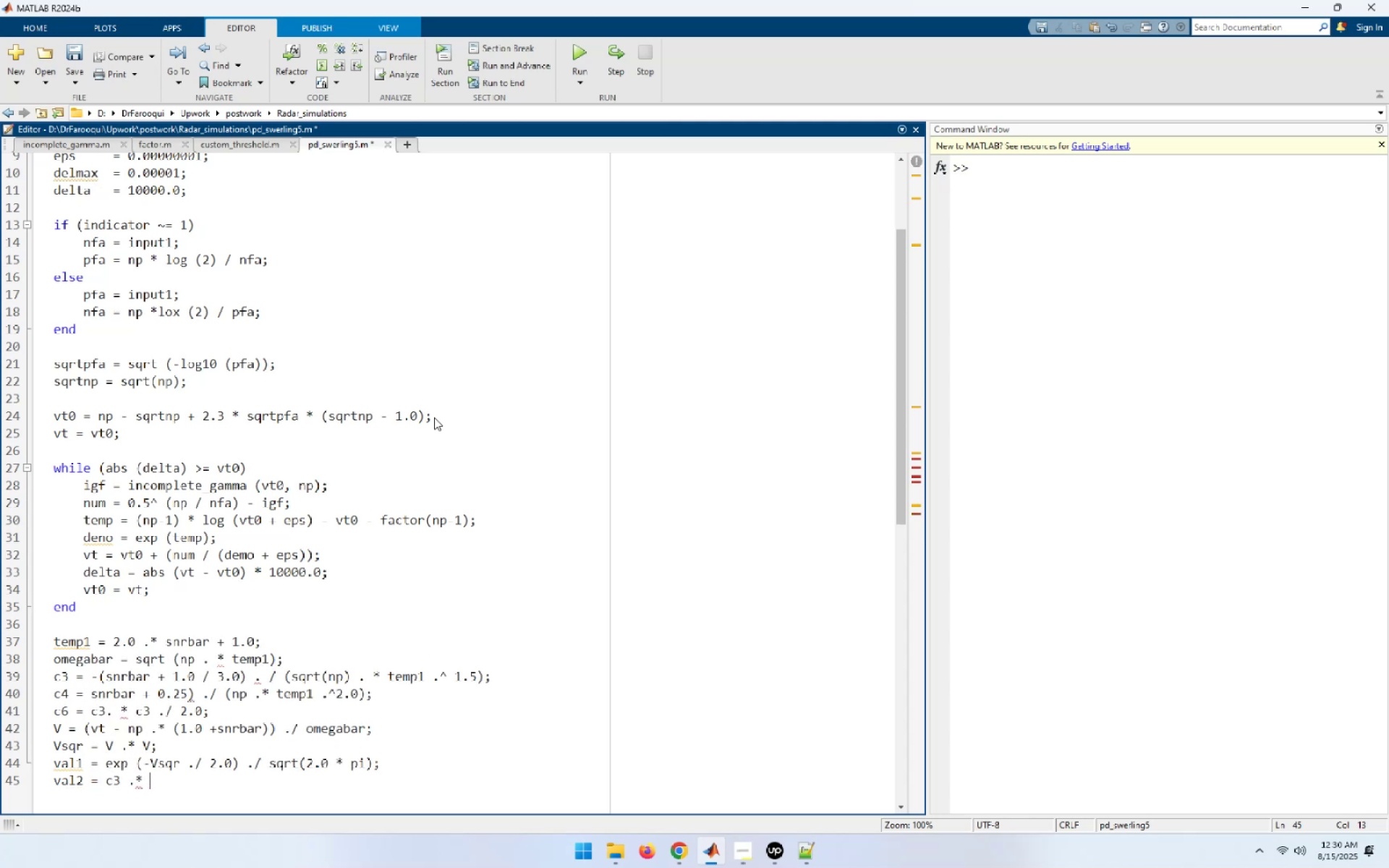 
key(Shift+ShiftRight)
 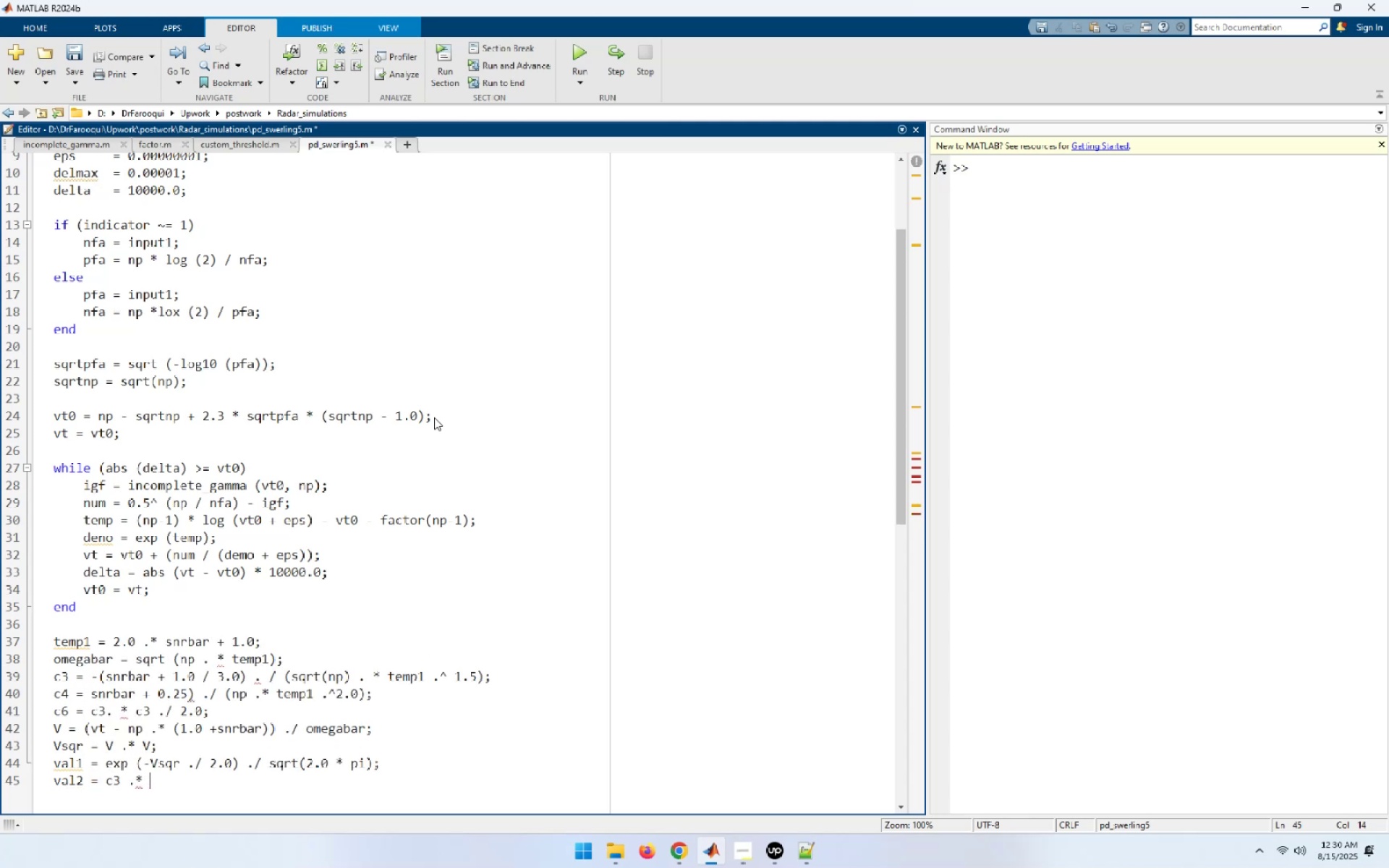 
key(Shift+9)
 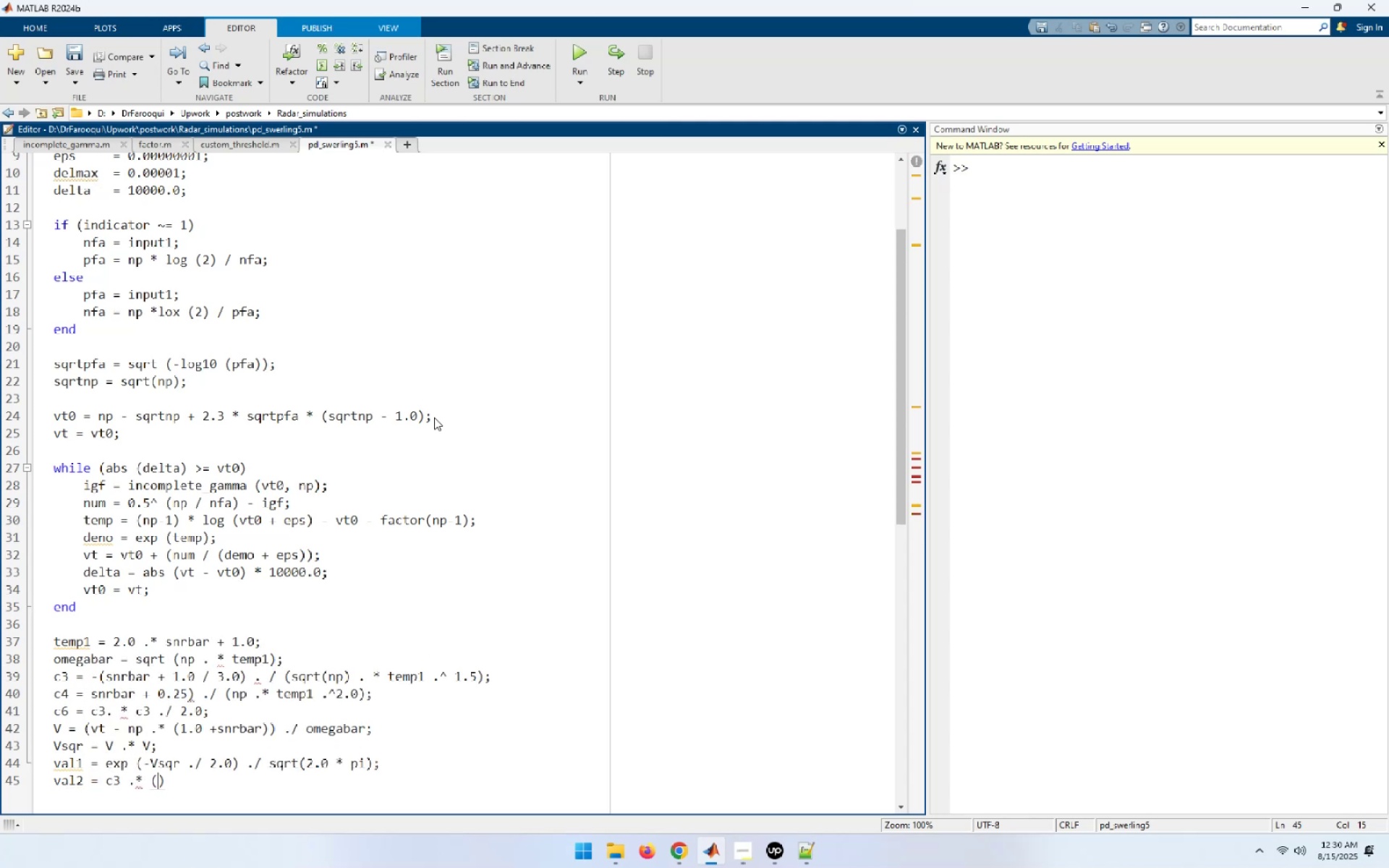 
key(Shift+ShiftRight)
 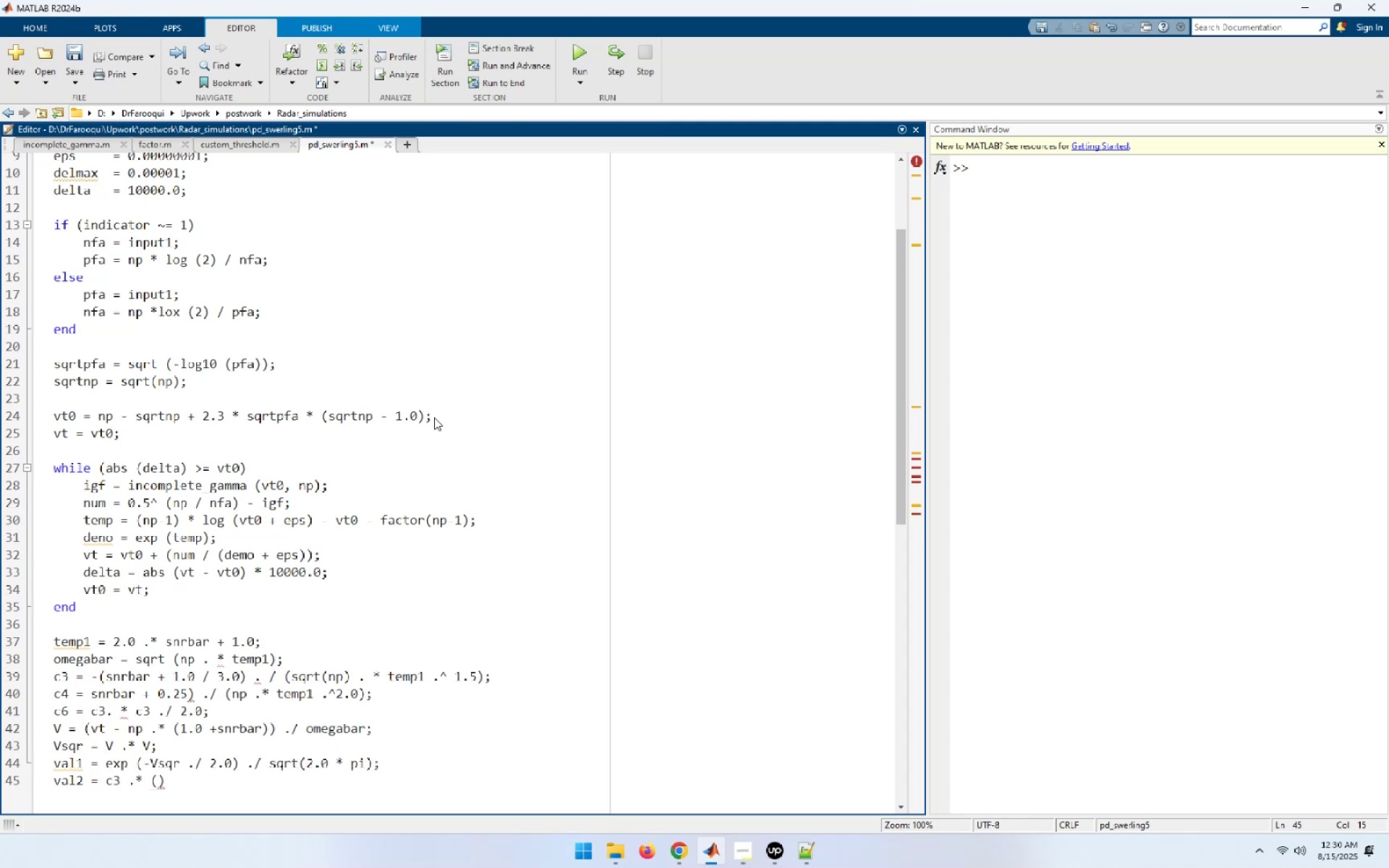 
key(Shift+V)
 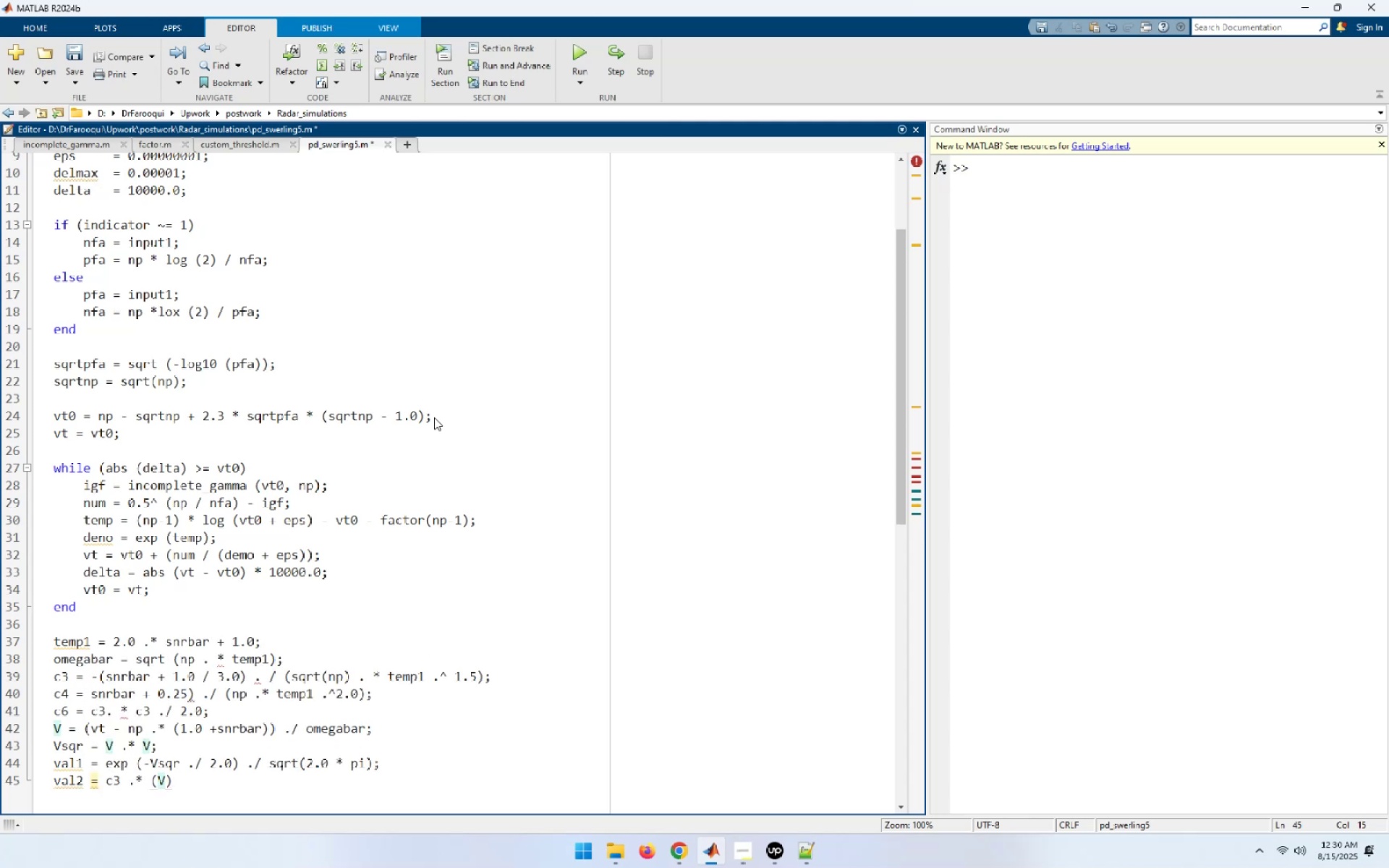 
key(Space)
 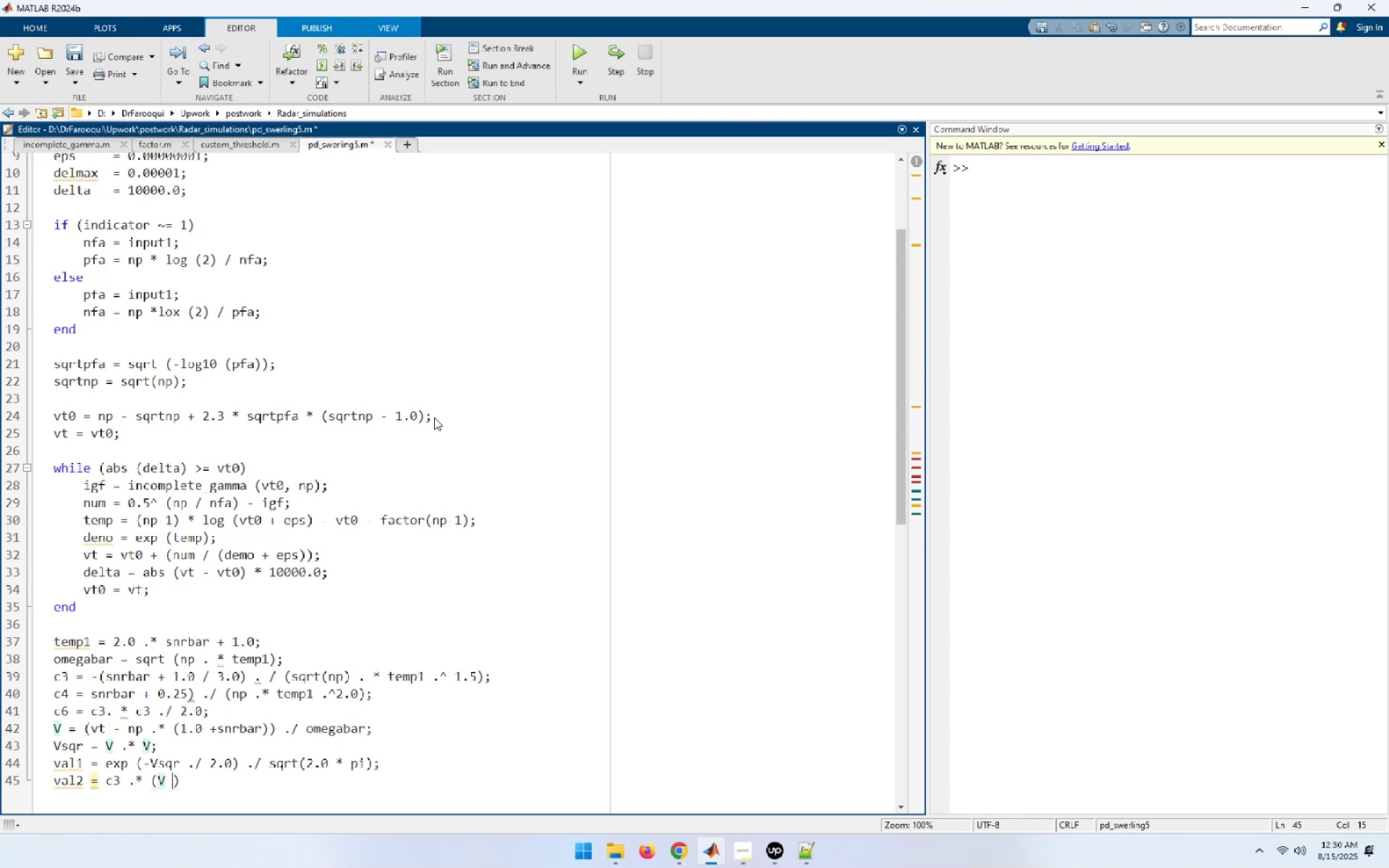 
key(Shift+ShiftLeft)
 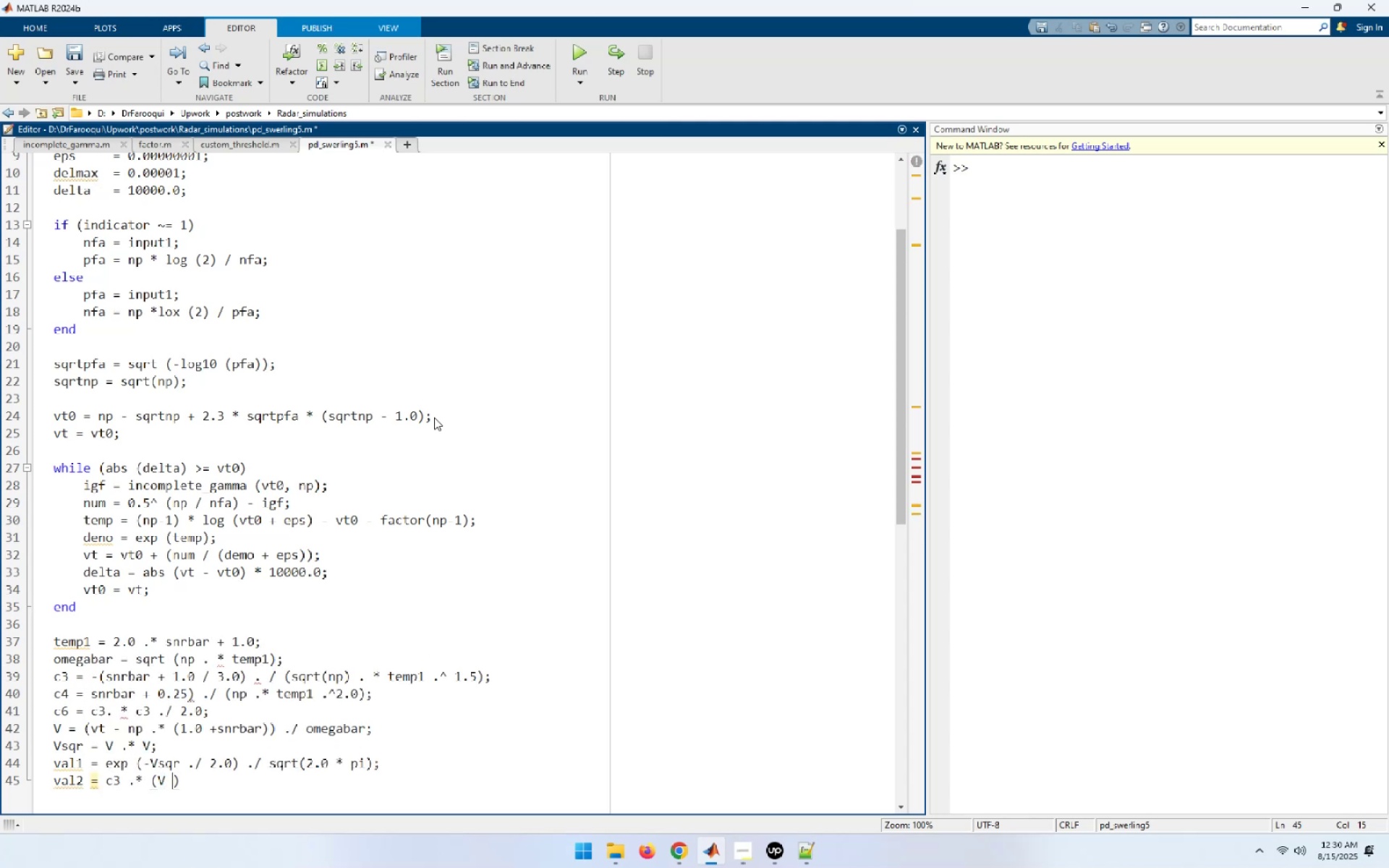 
key(Shift+6)
 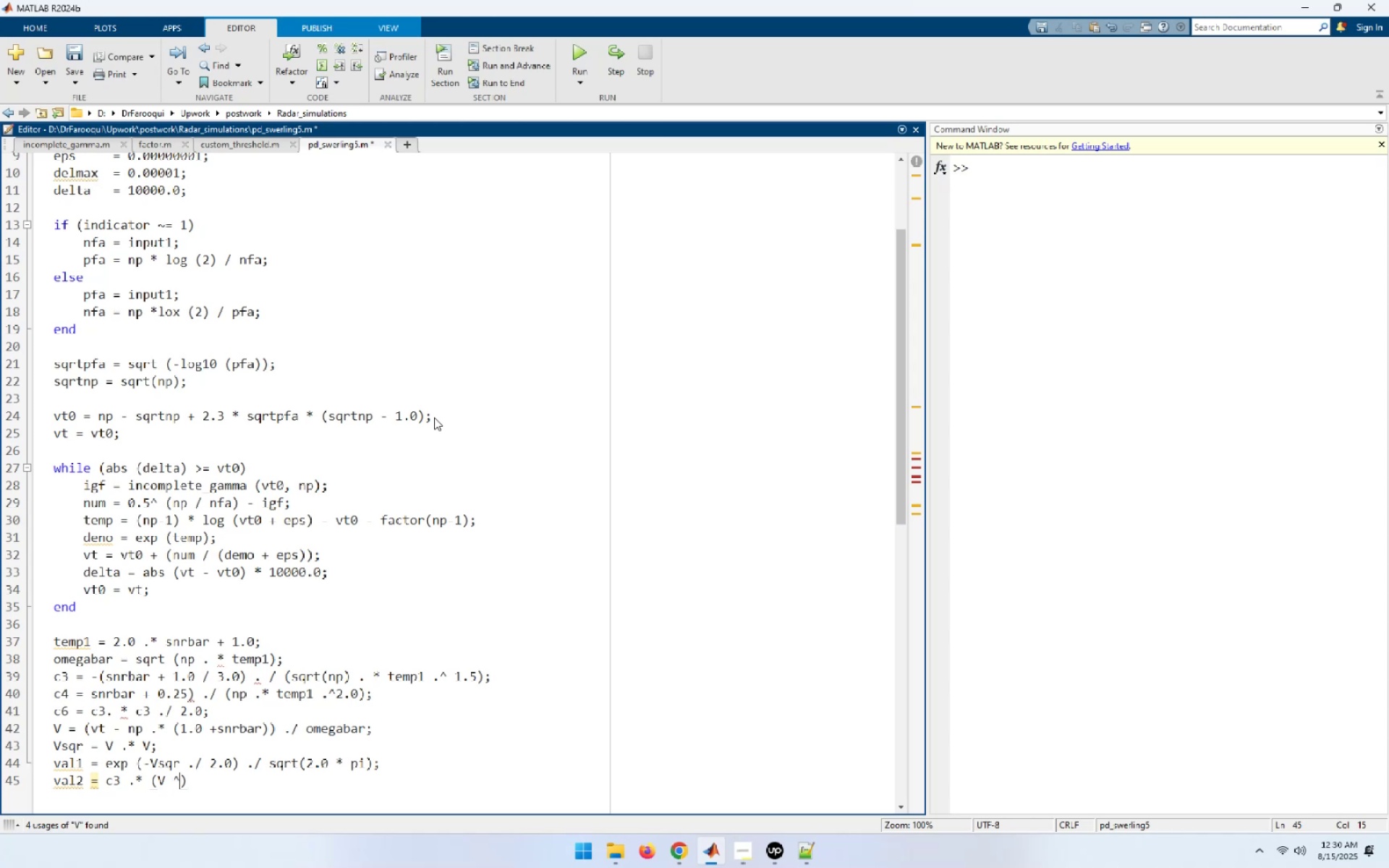 
key(NumpadDecimal)
 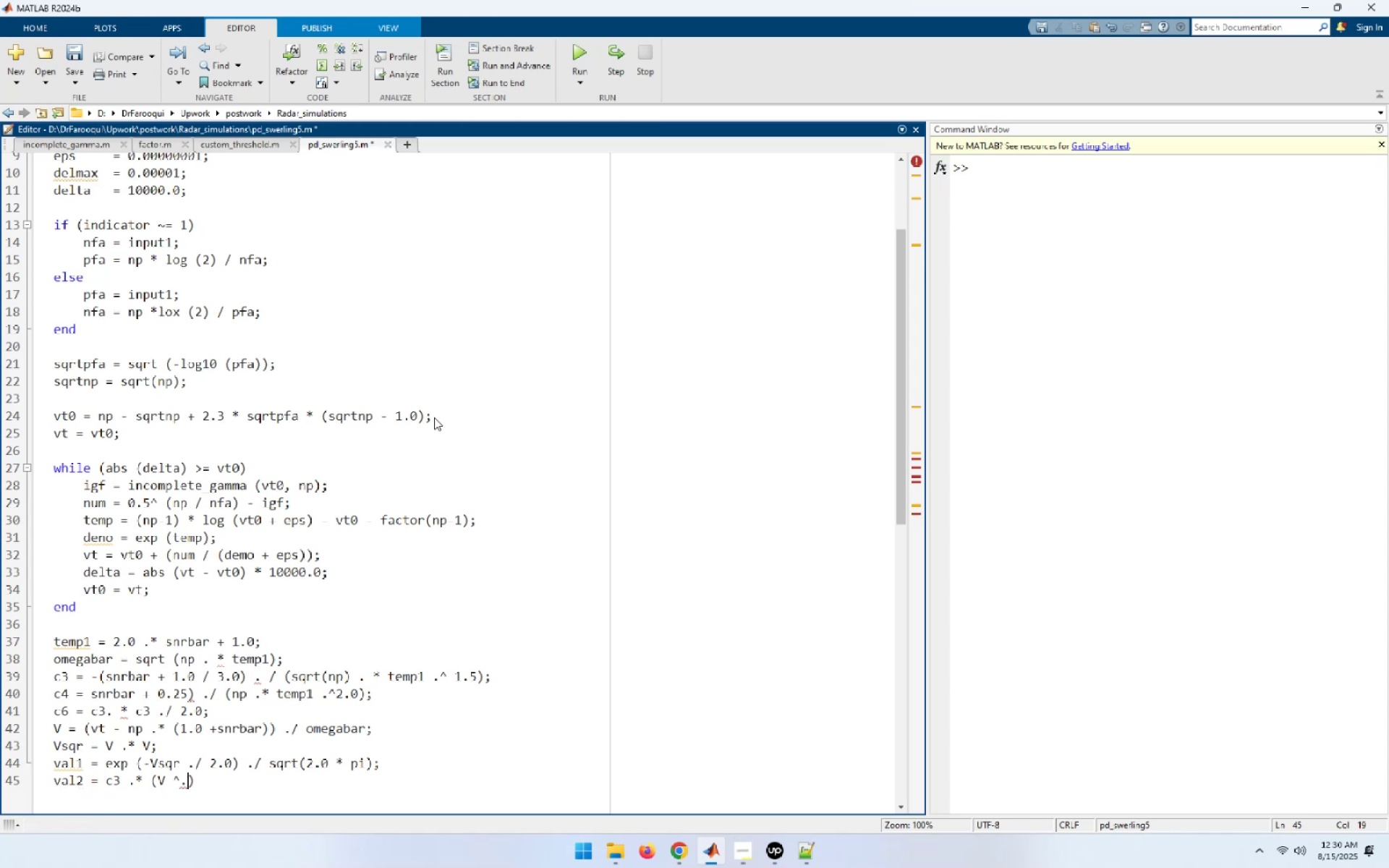 
key(Space)
 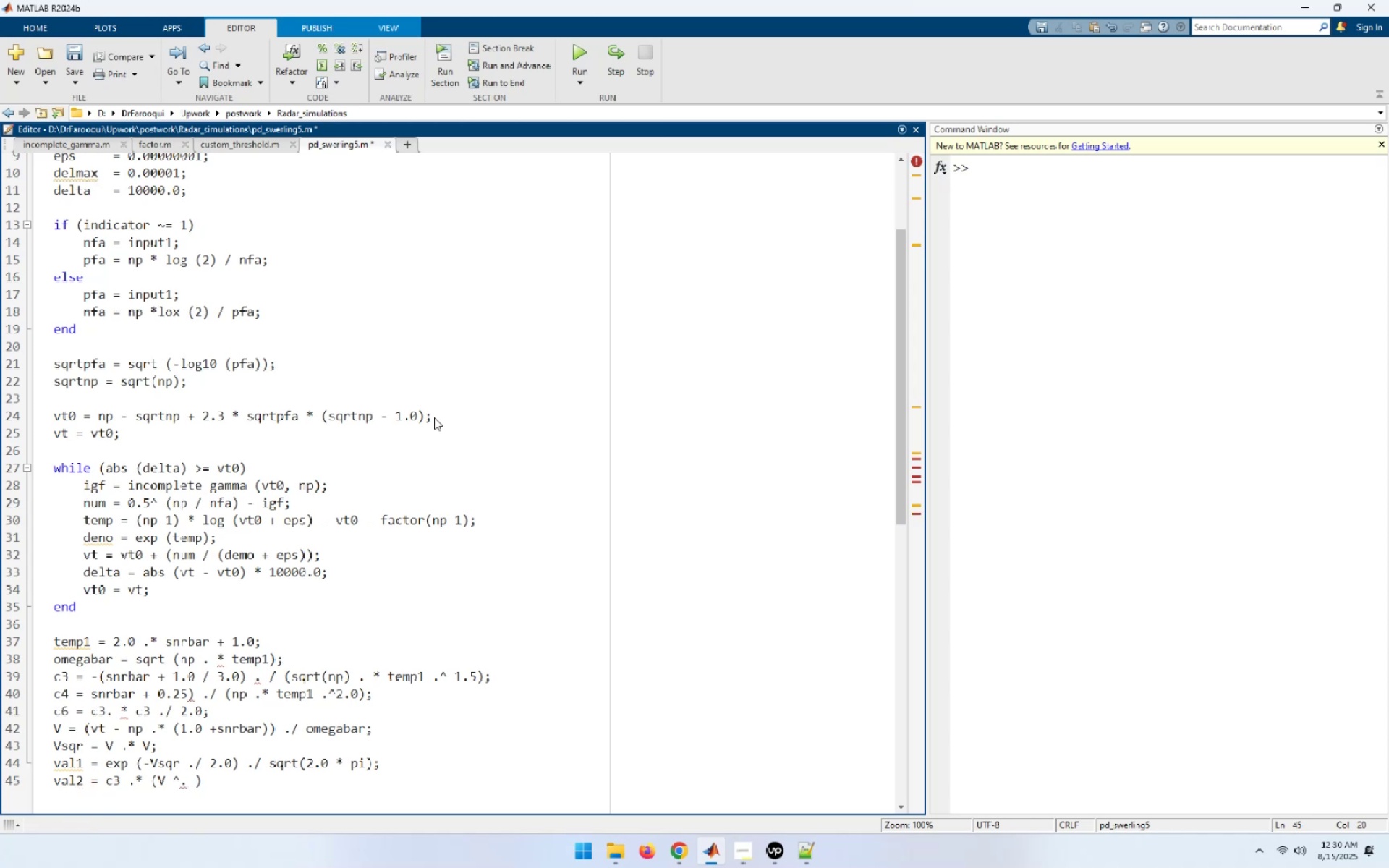 
key(ArrowLeft)
 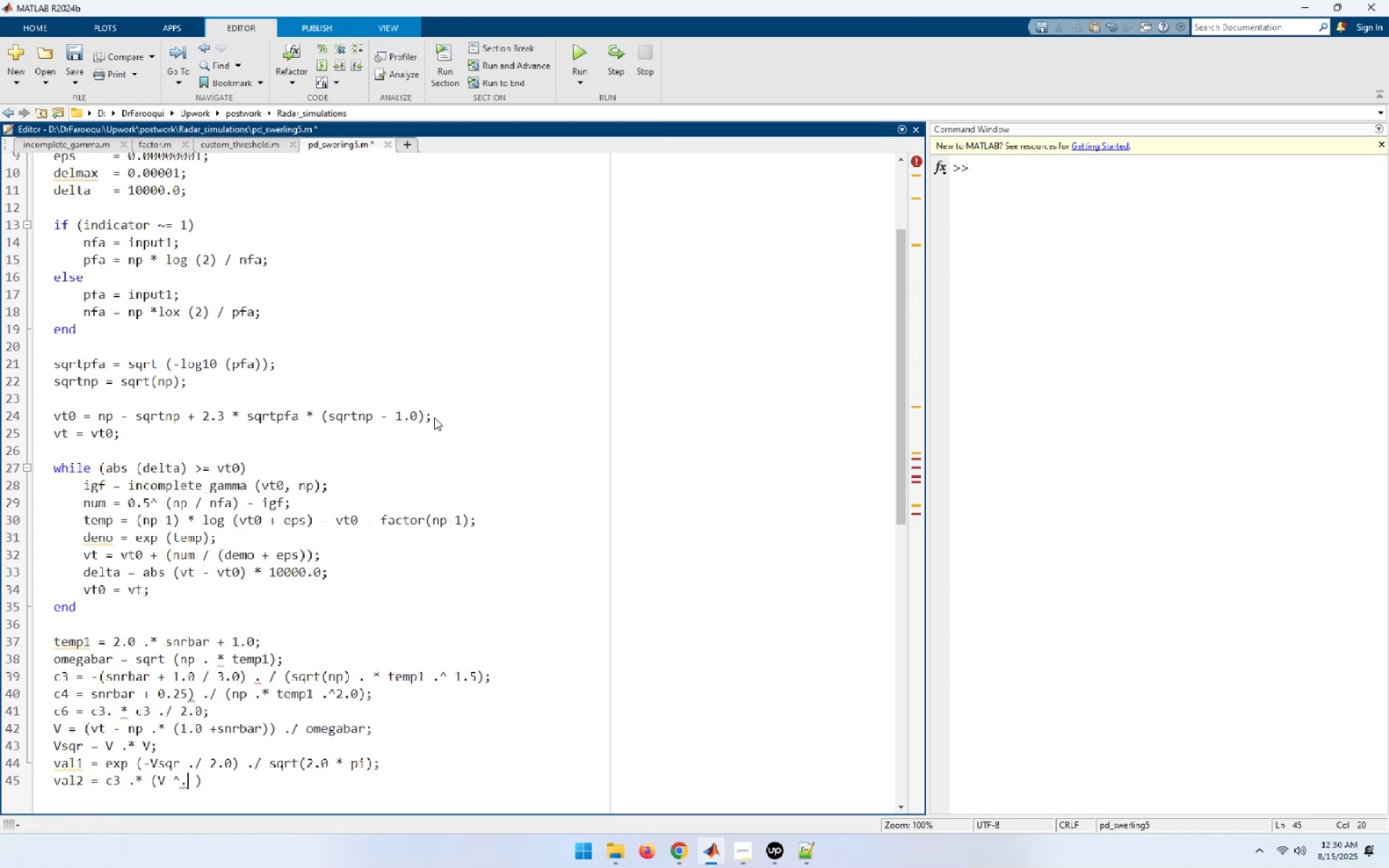 
key(ArrowLeft)
 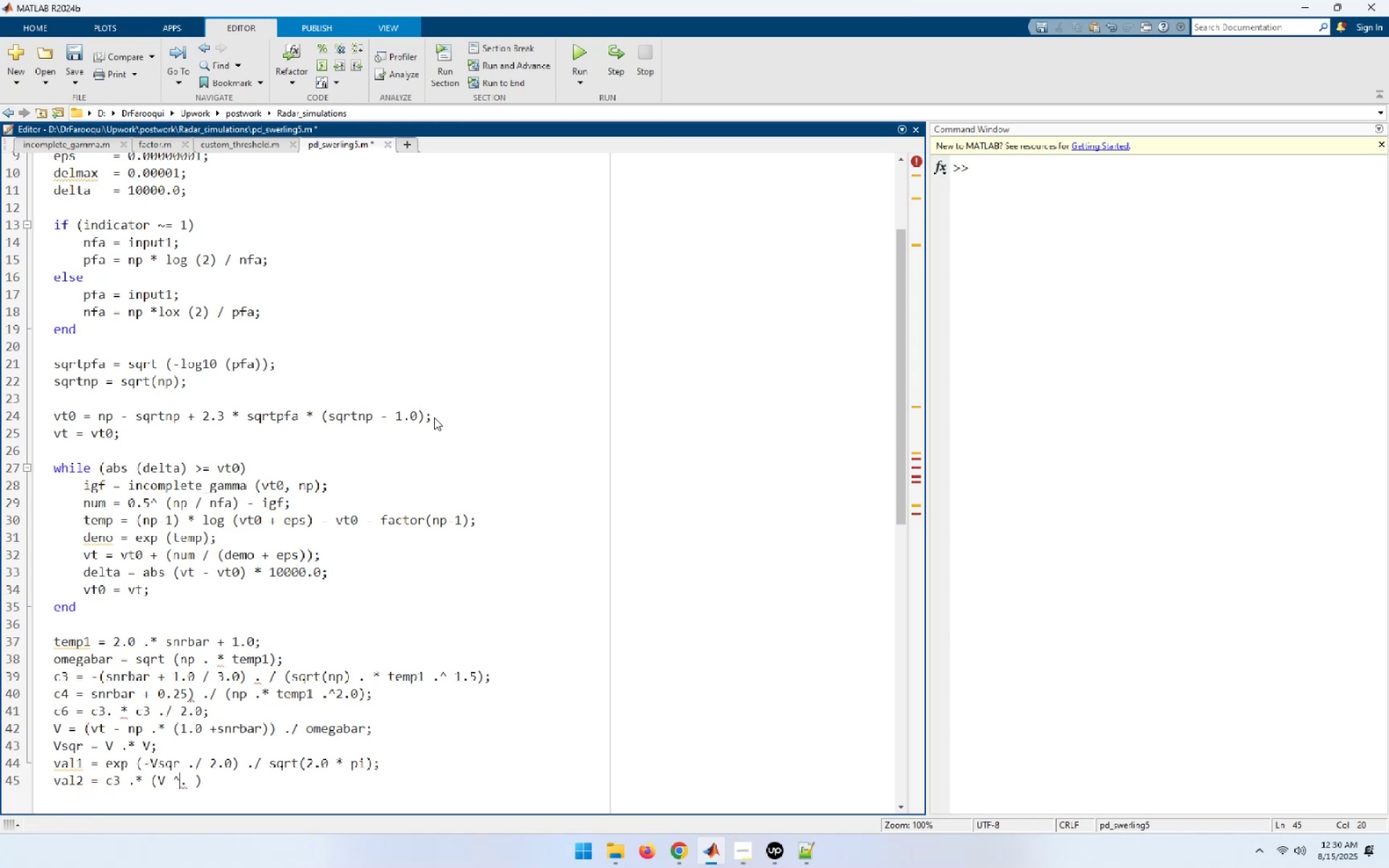 
key(ArrowLeft)
 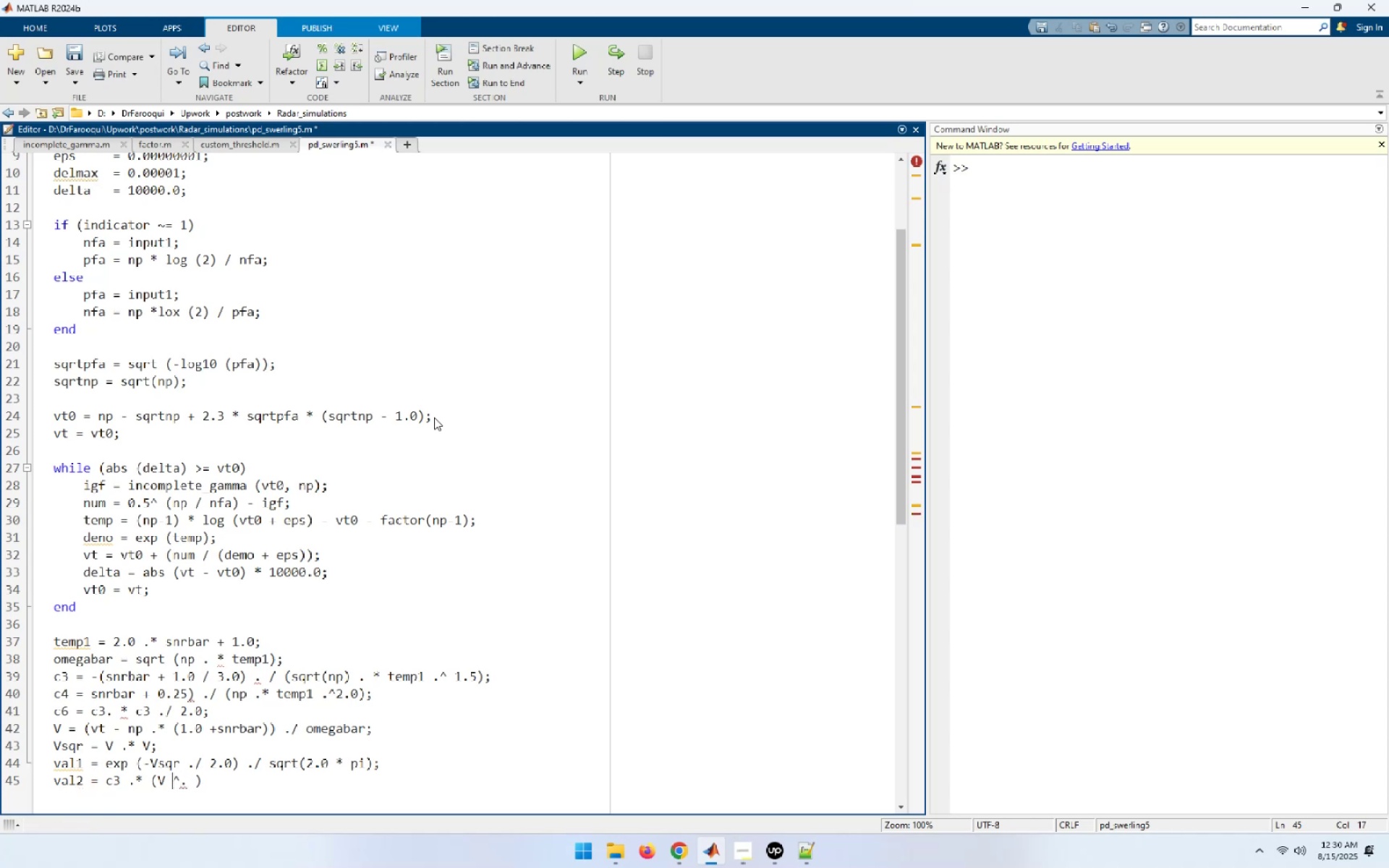 
key(Delete)
 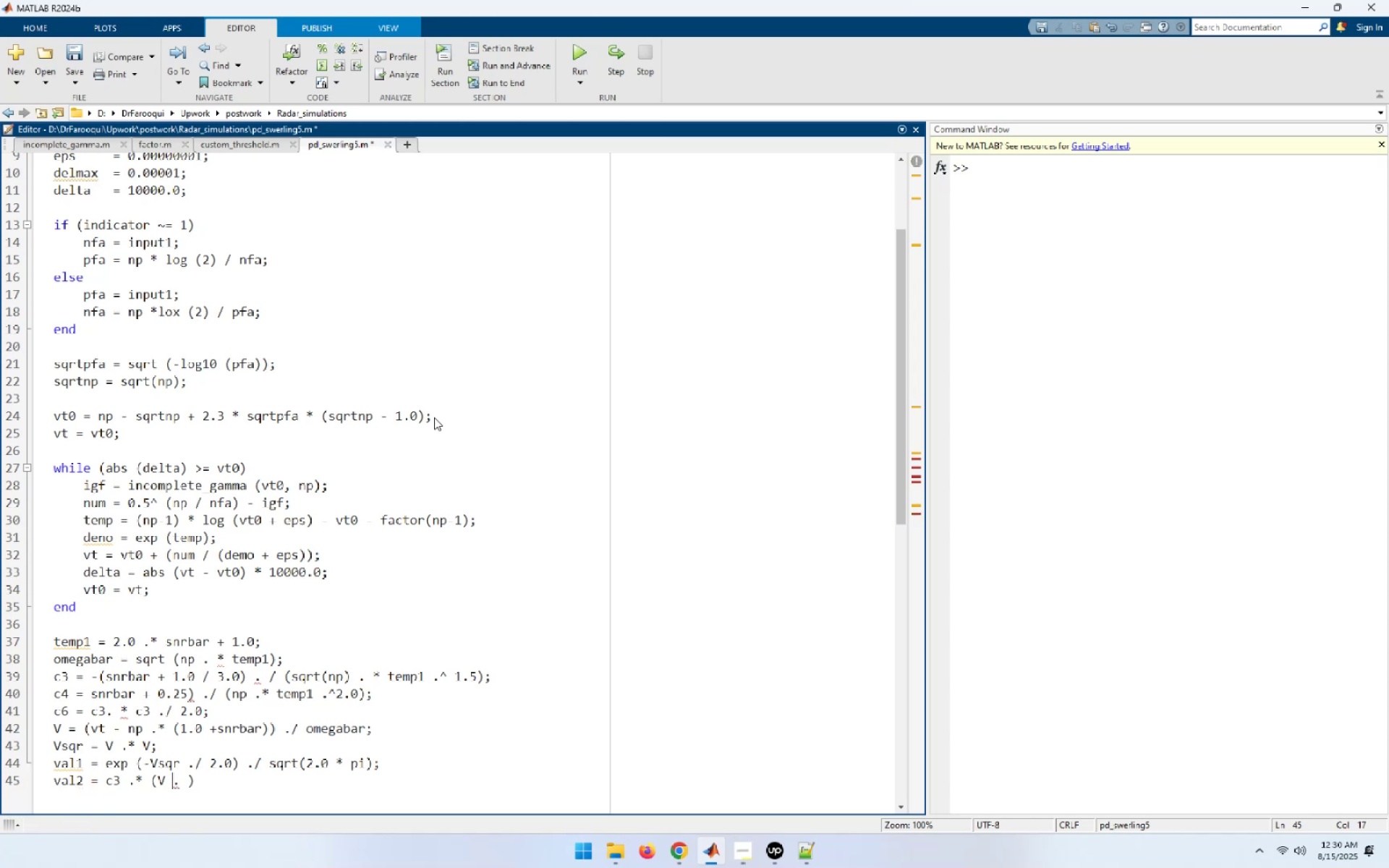 
key(ArrowRight)
 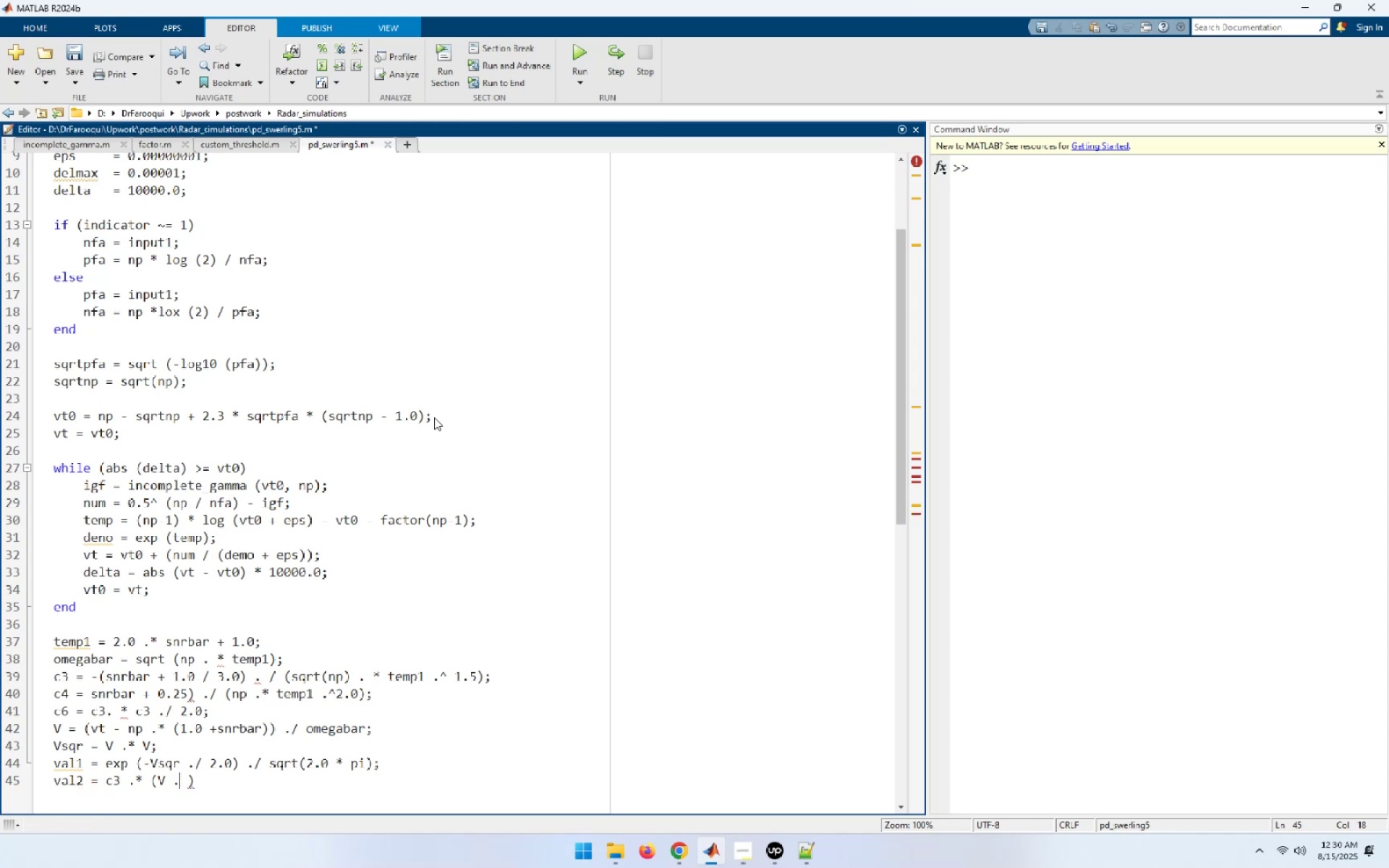 
type(^ 2 - 1.0 )
key(Backspace)
type() + c4 .* V .*)
 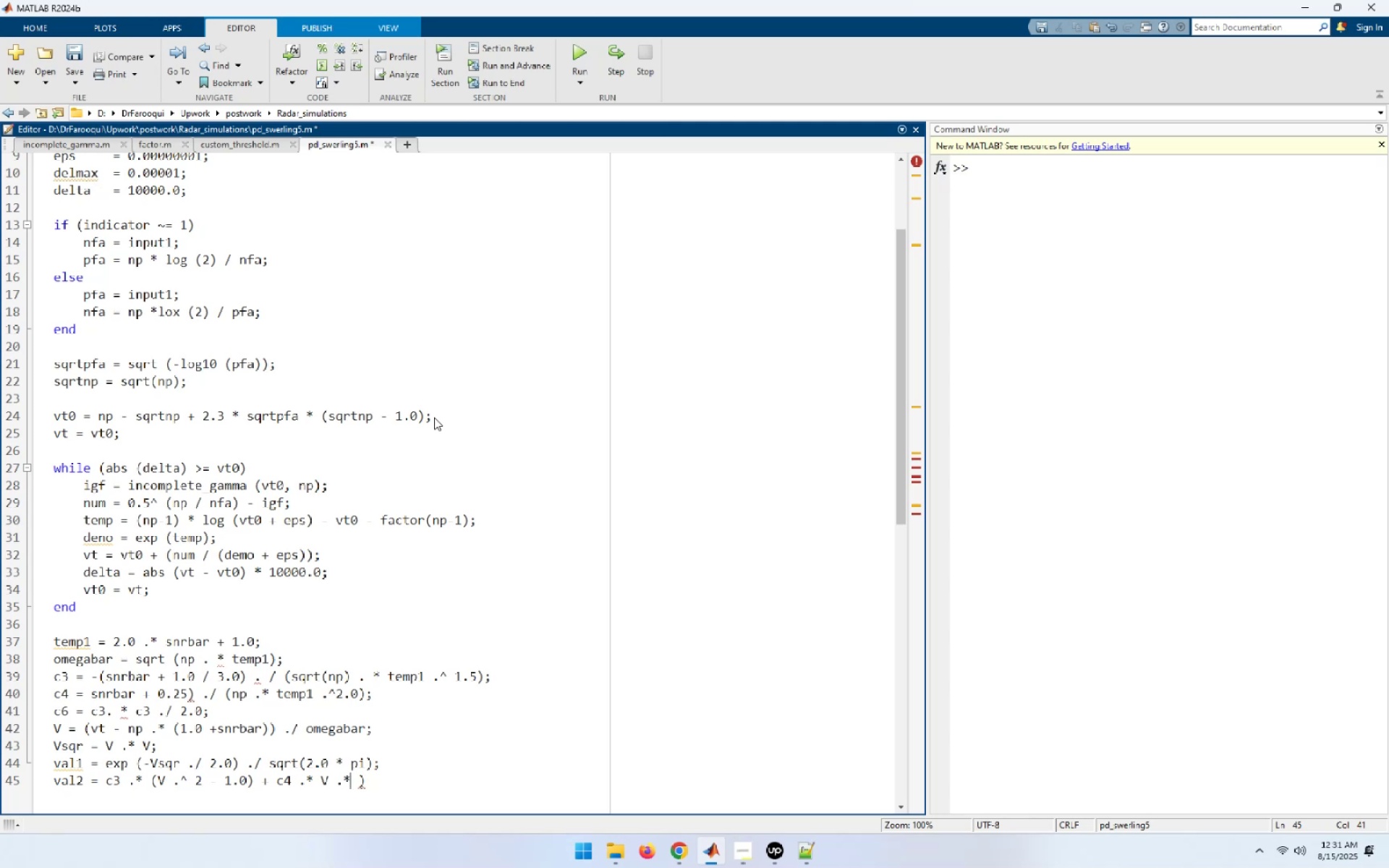 
wait(6.83)
 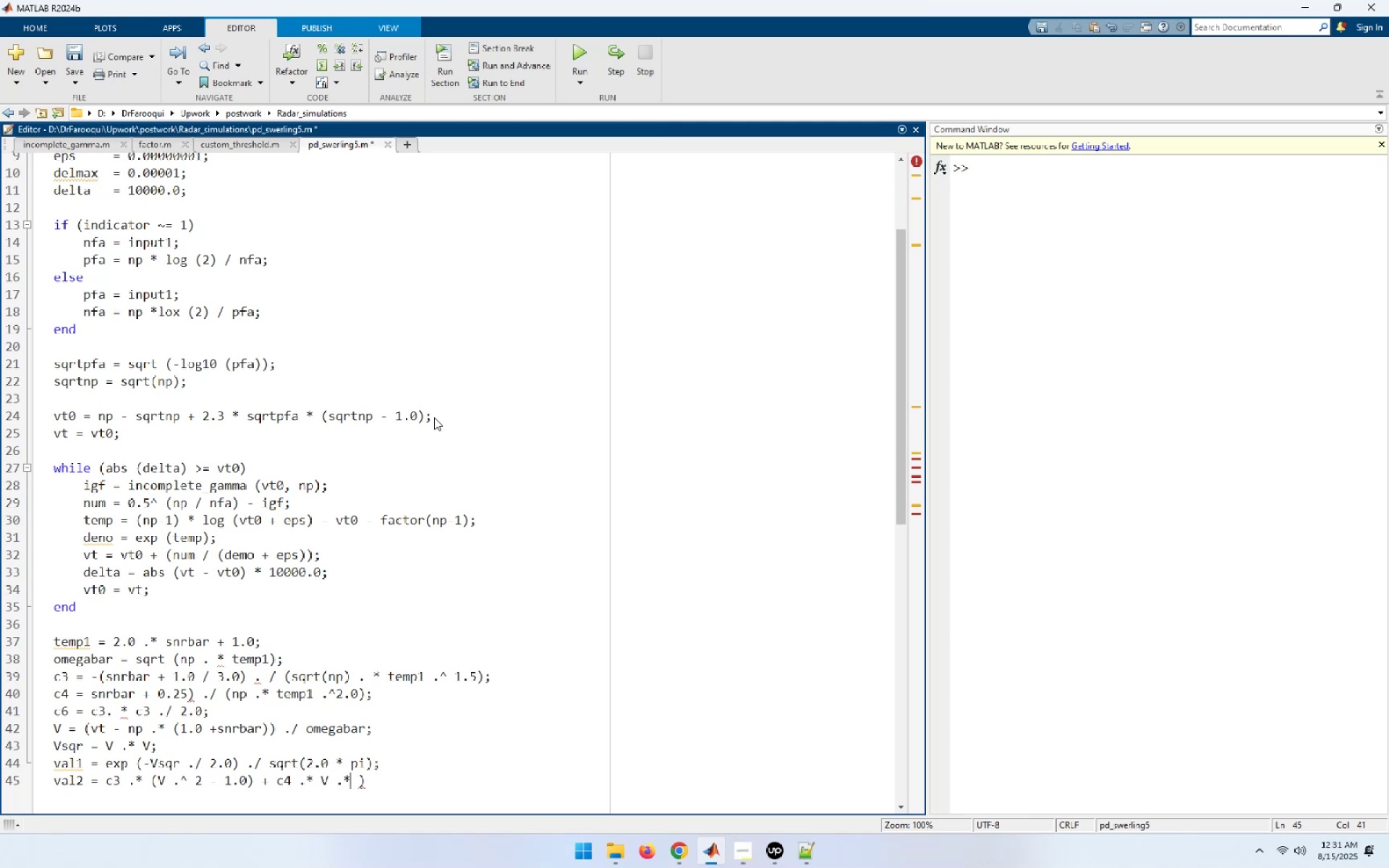 
type( (3.0 - V .^ 2) - c6 .* V .* (V .^ 4 - 10 . )
 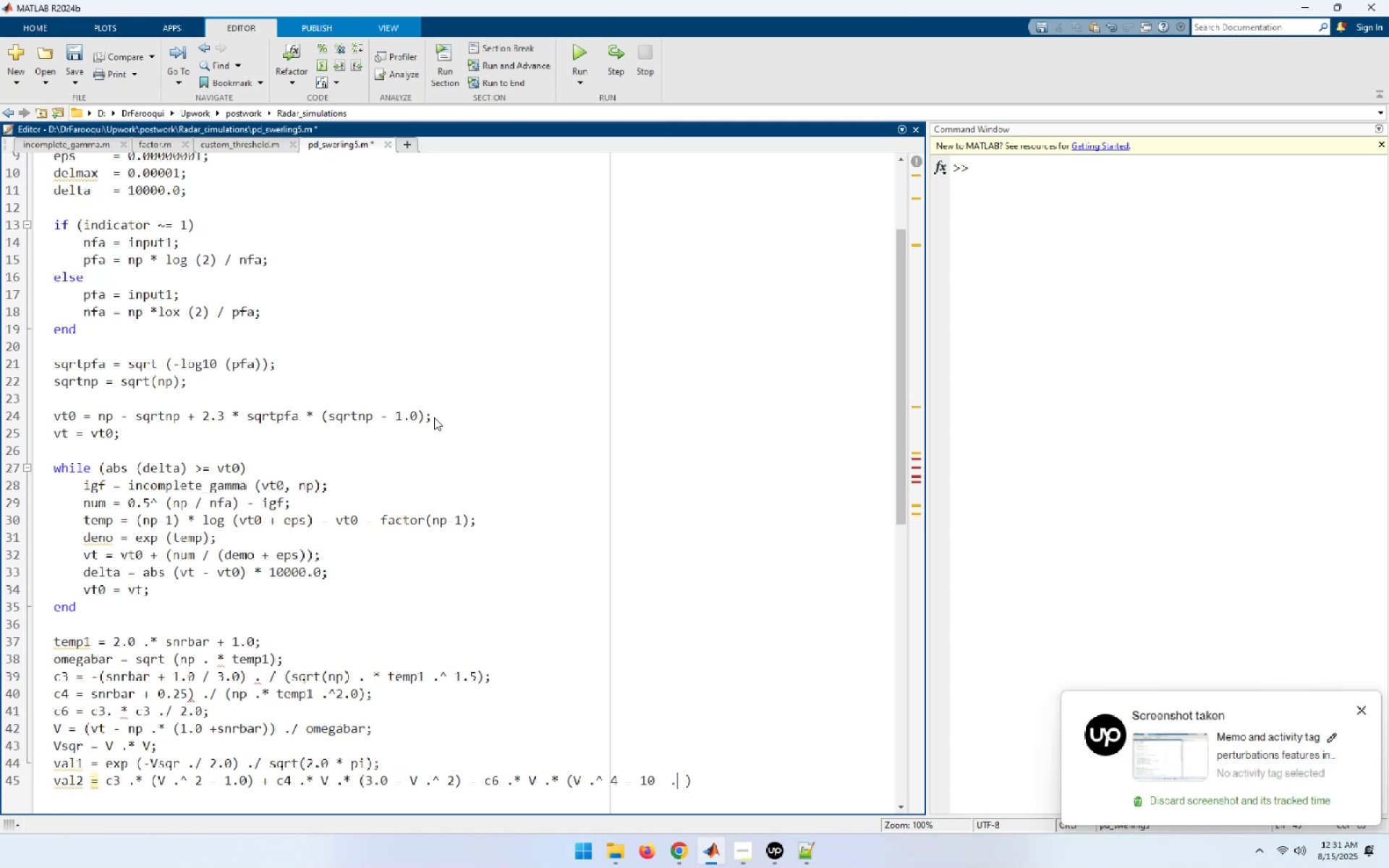 
wait(7.52)
 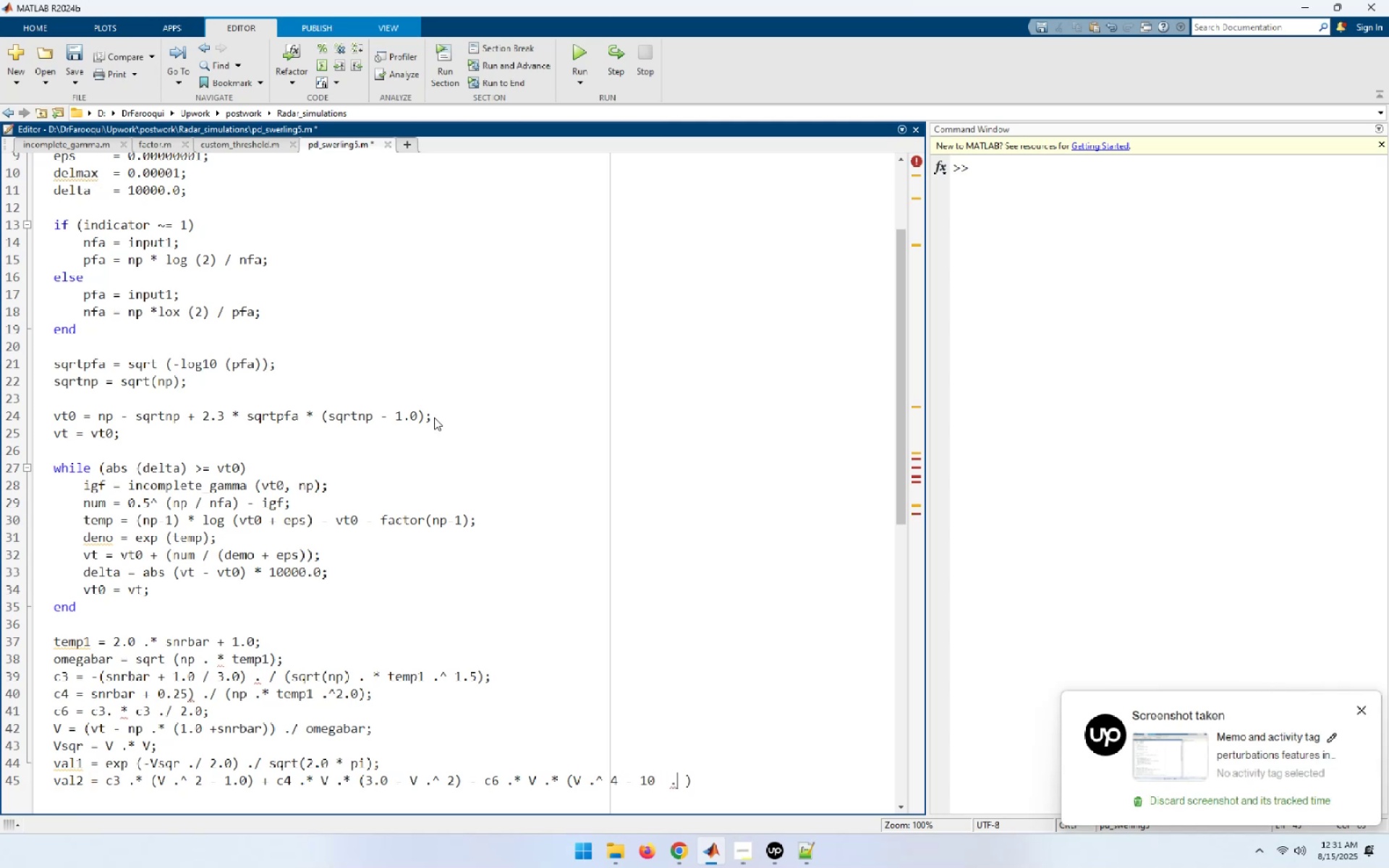 
key(Backspace)
 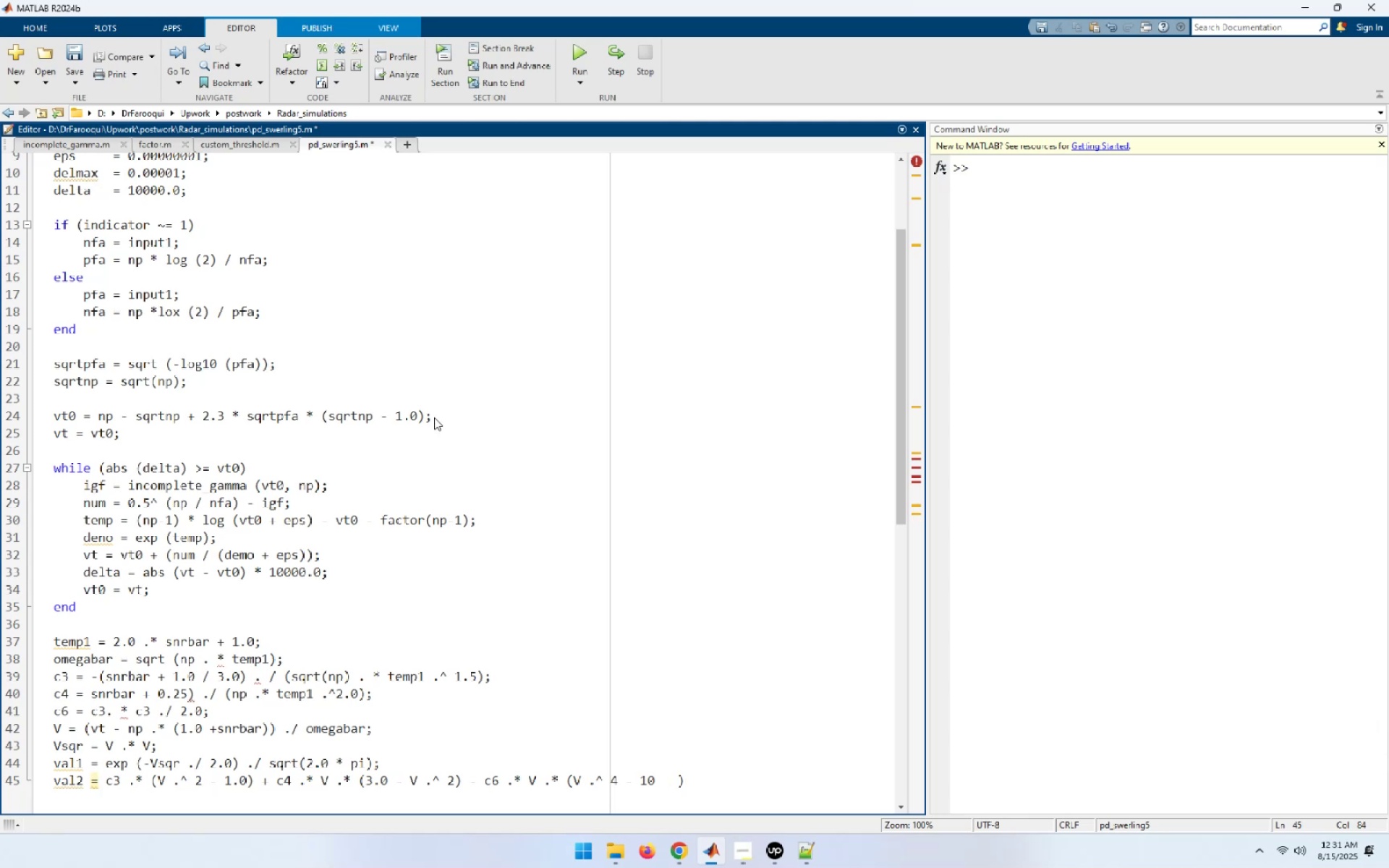 
key(Backspace)
 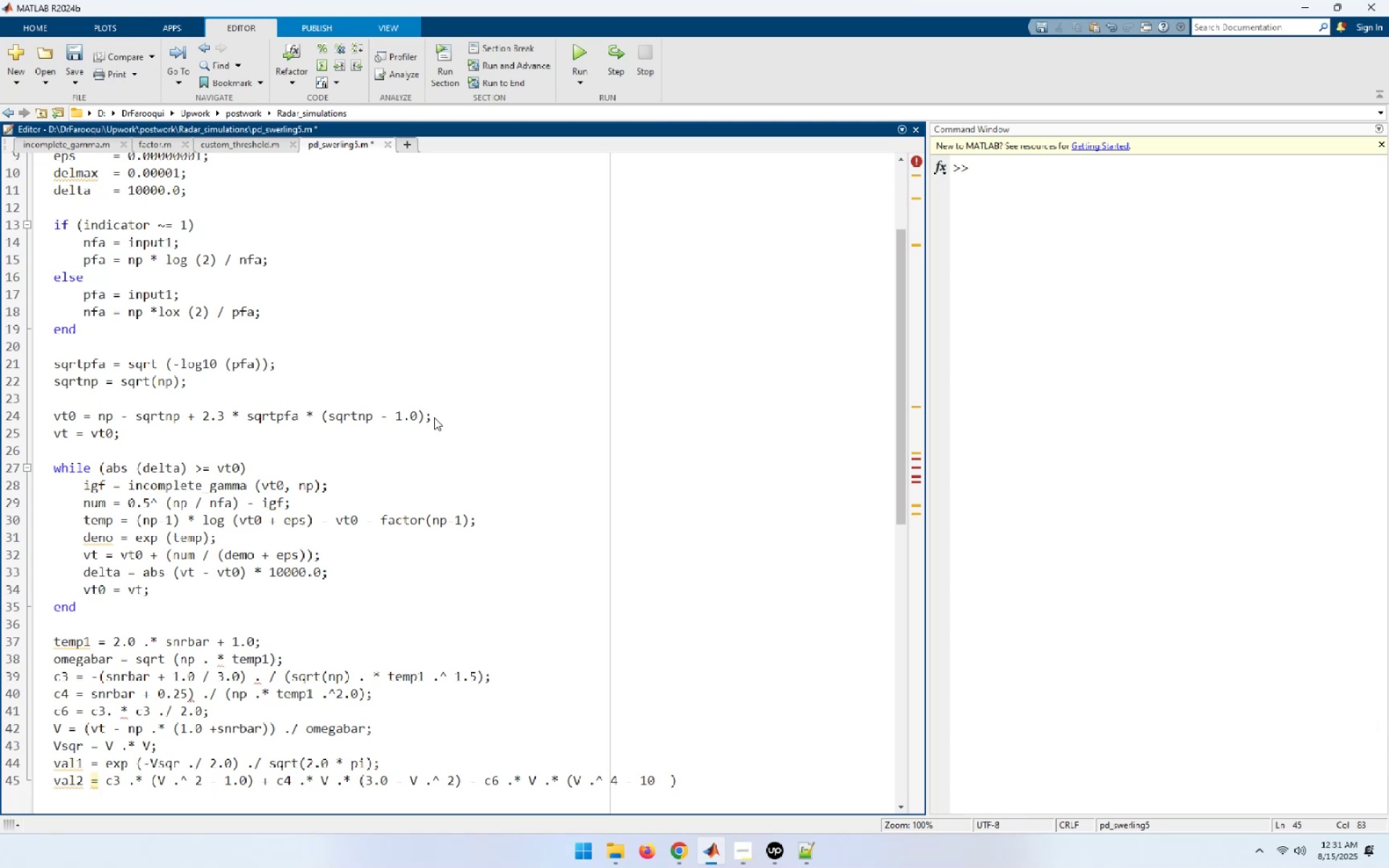 
key(Backspace)
 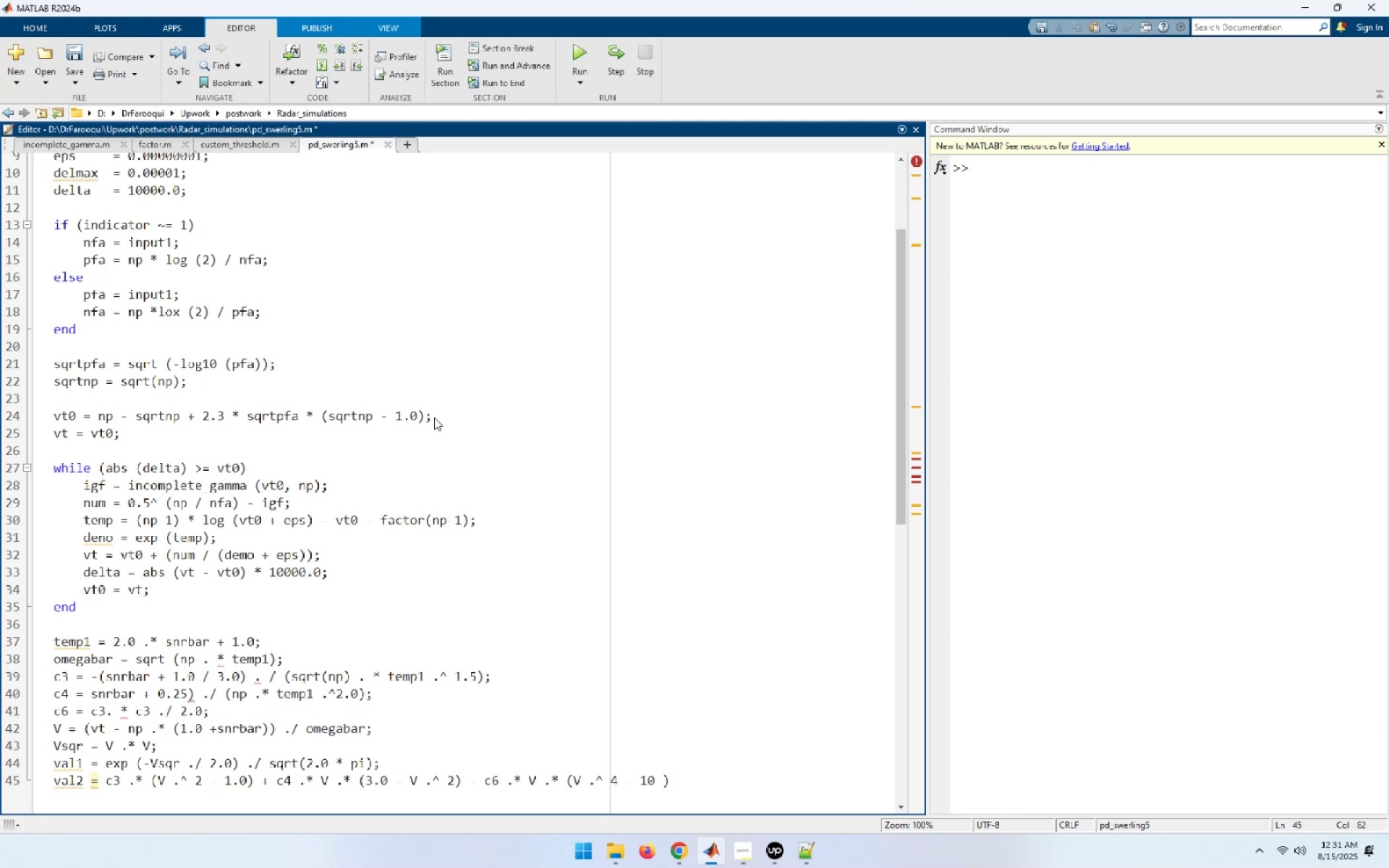 
key(NumpadDecimal)
 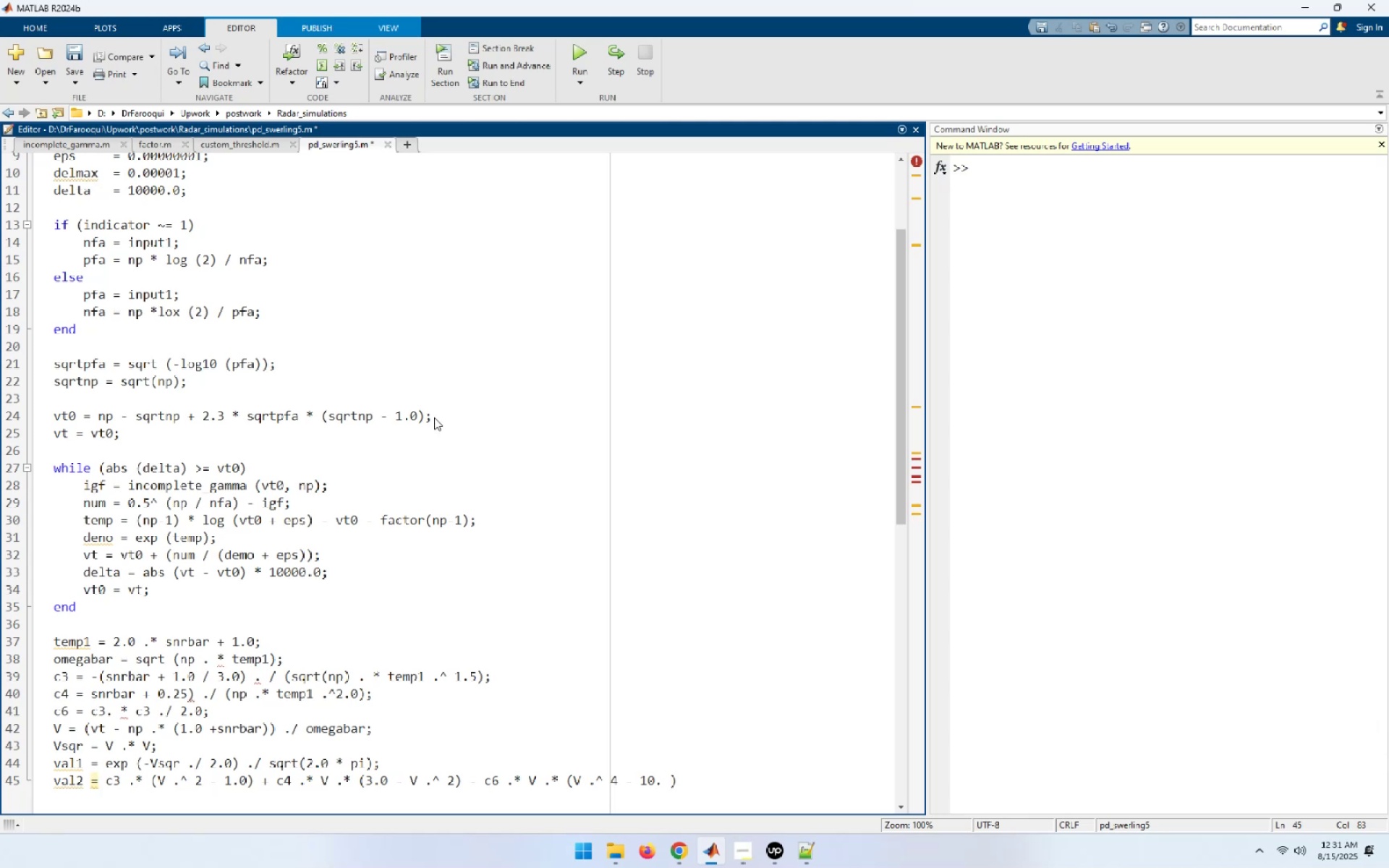 
key(Numpad0)
 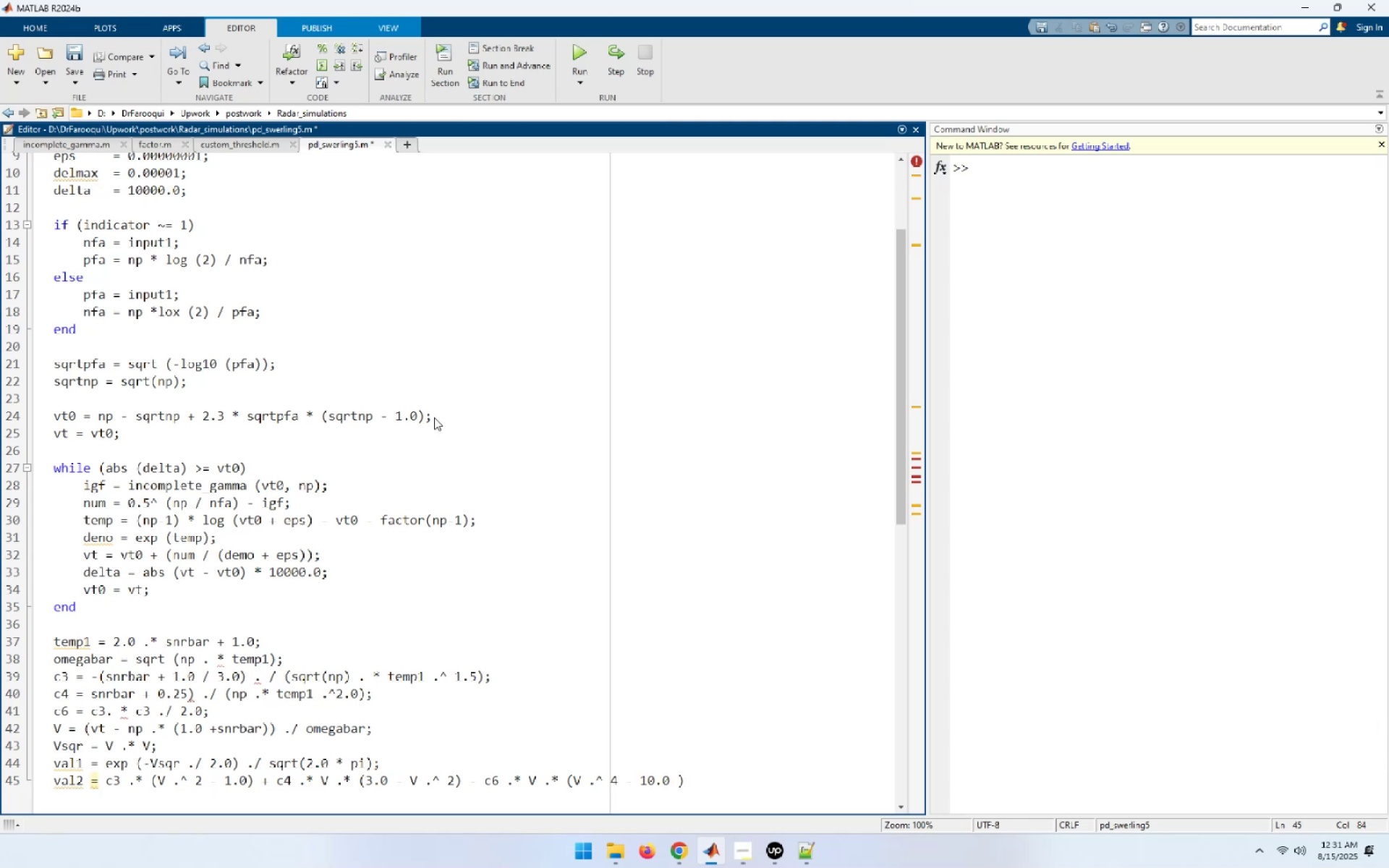 
key(Space)
 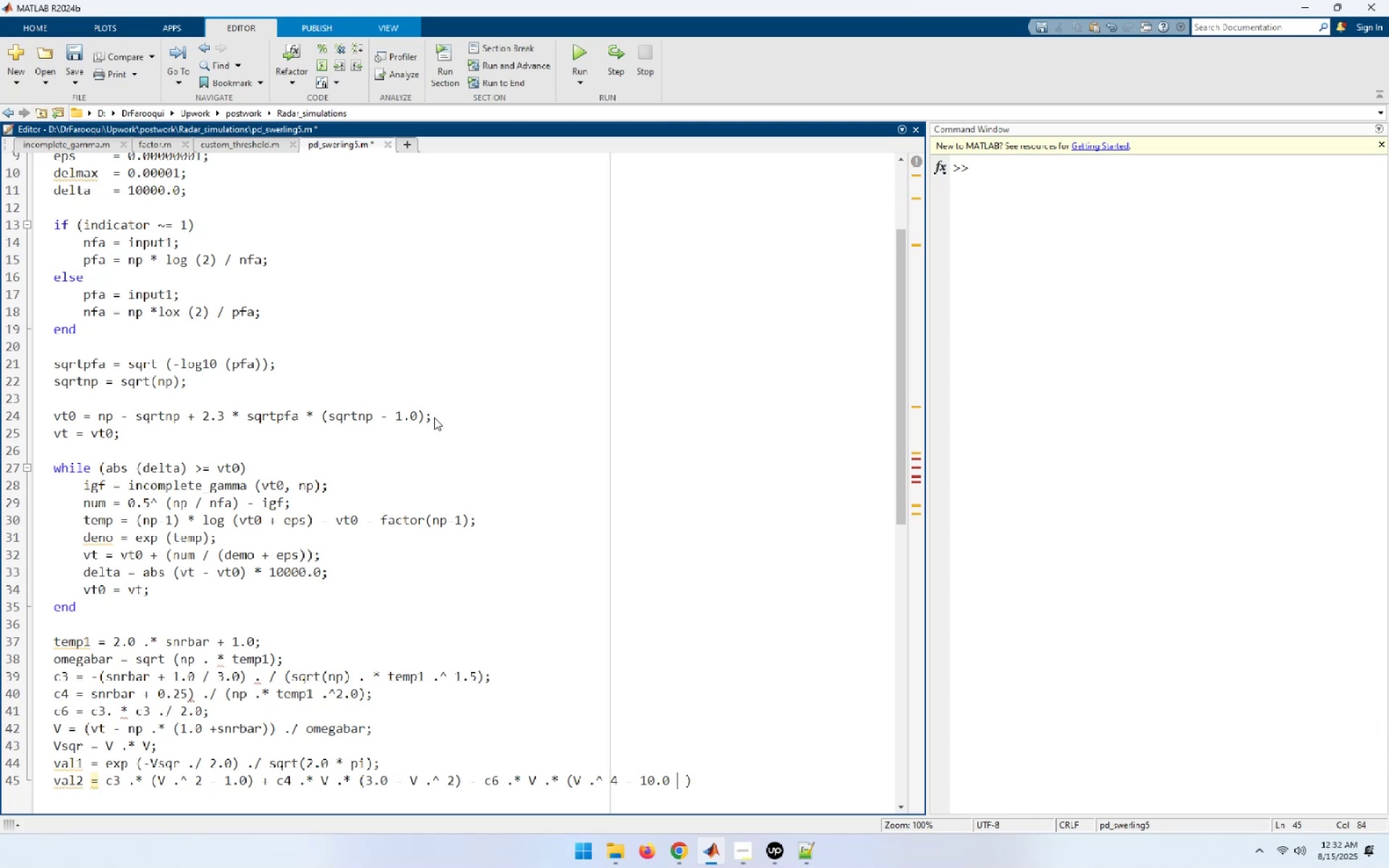 
key(NumpadDecimal)
 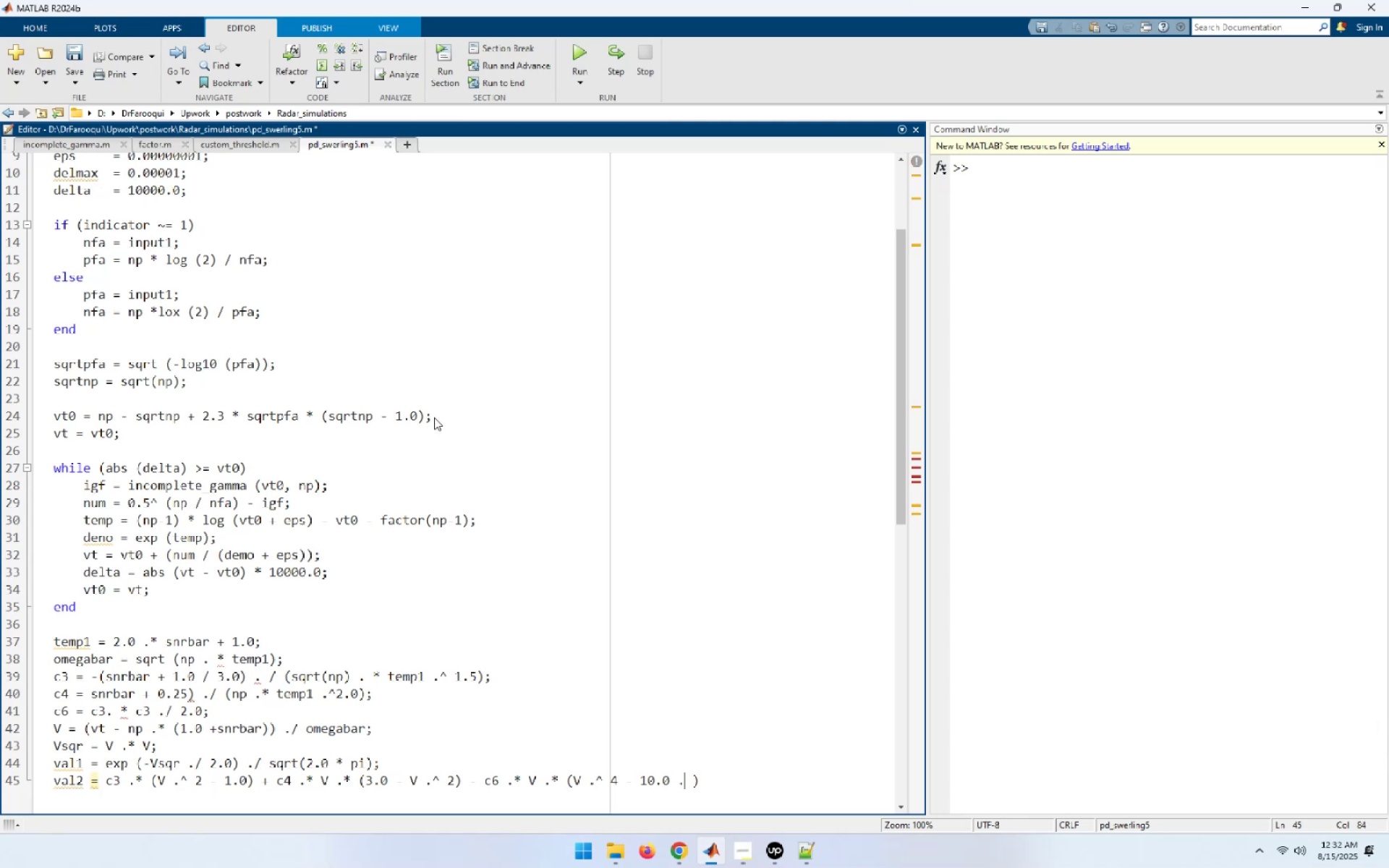 
key(NumpadMultiply)
 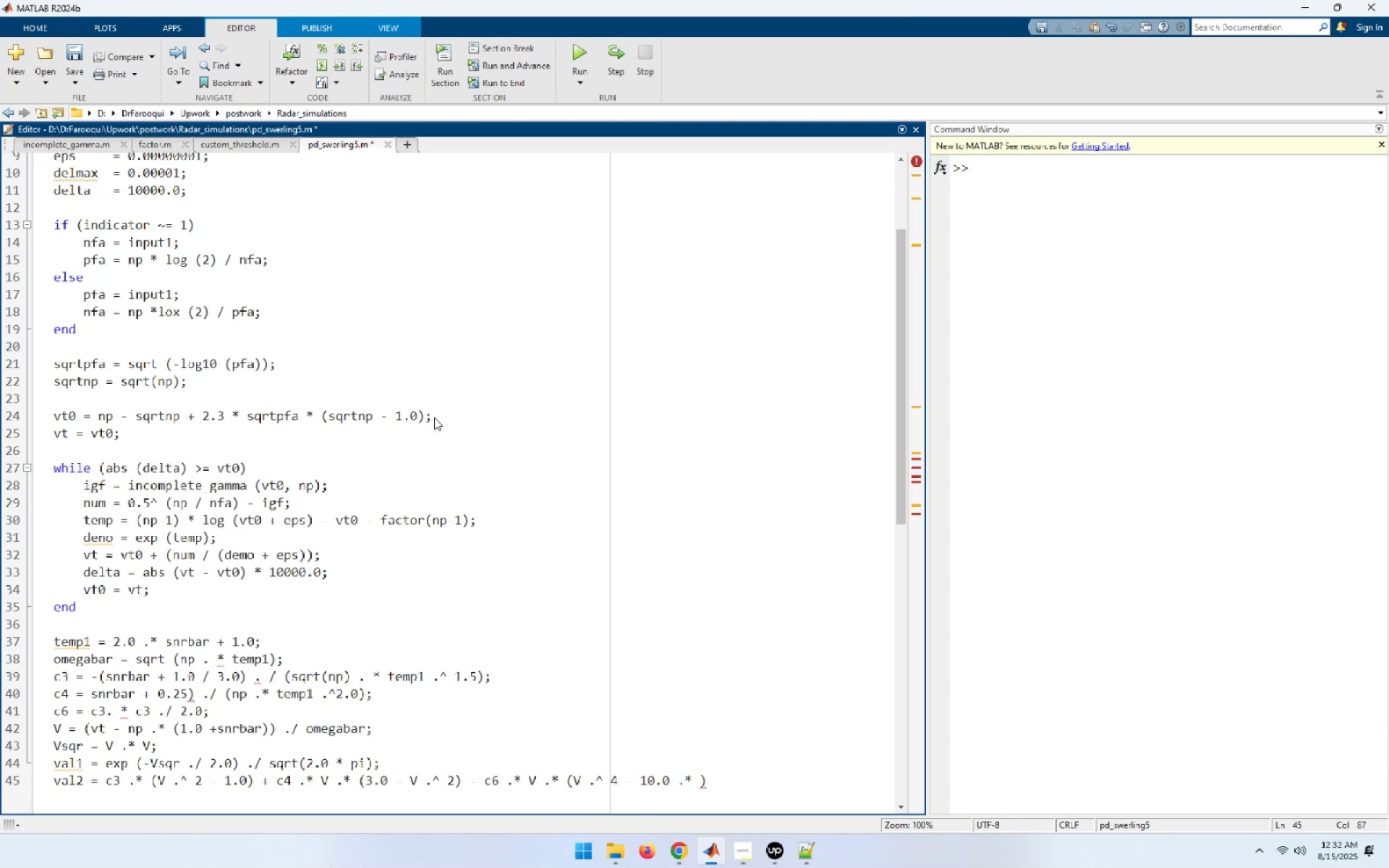 
key(Space)
 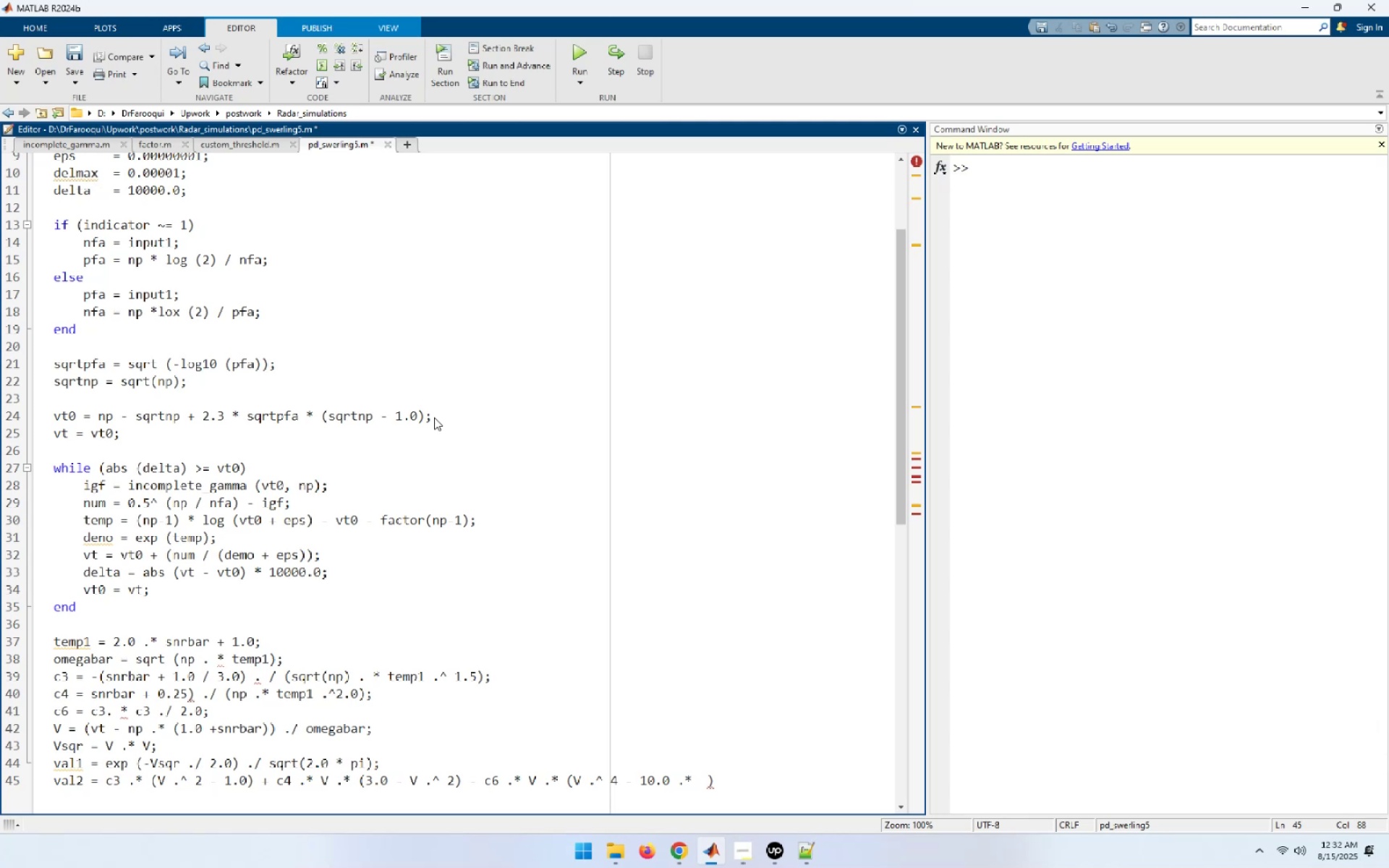 
key(Shift+ShiftRight)
 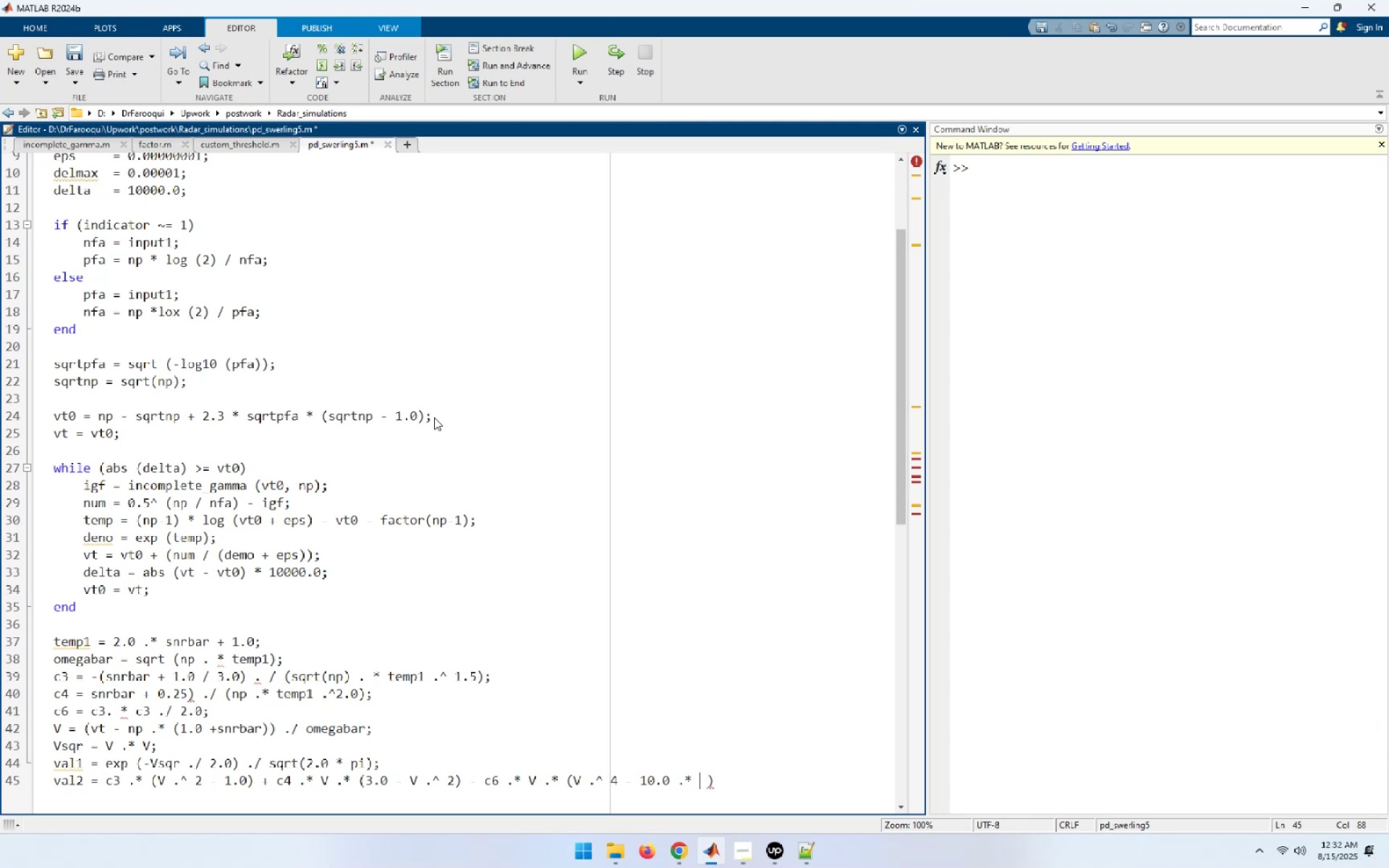 
key(Shift+V)
 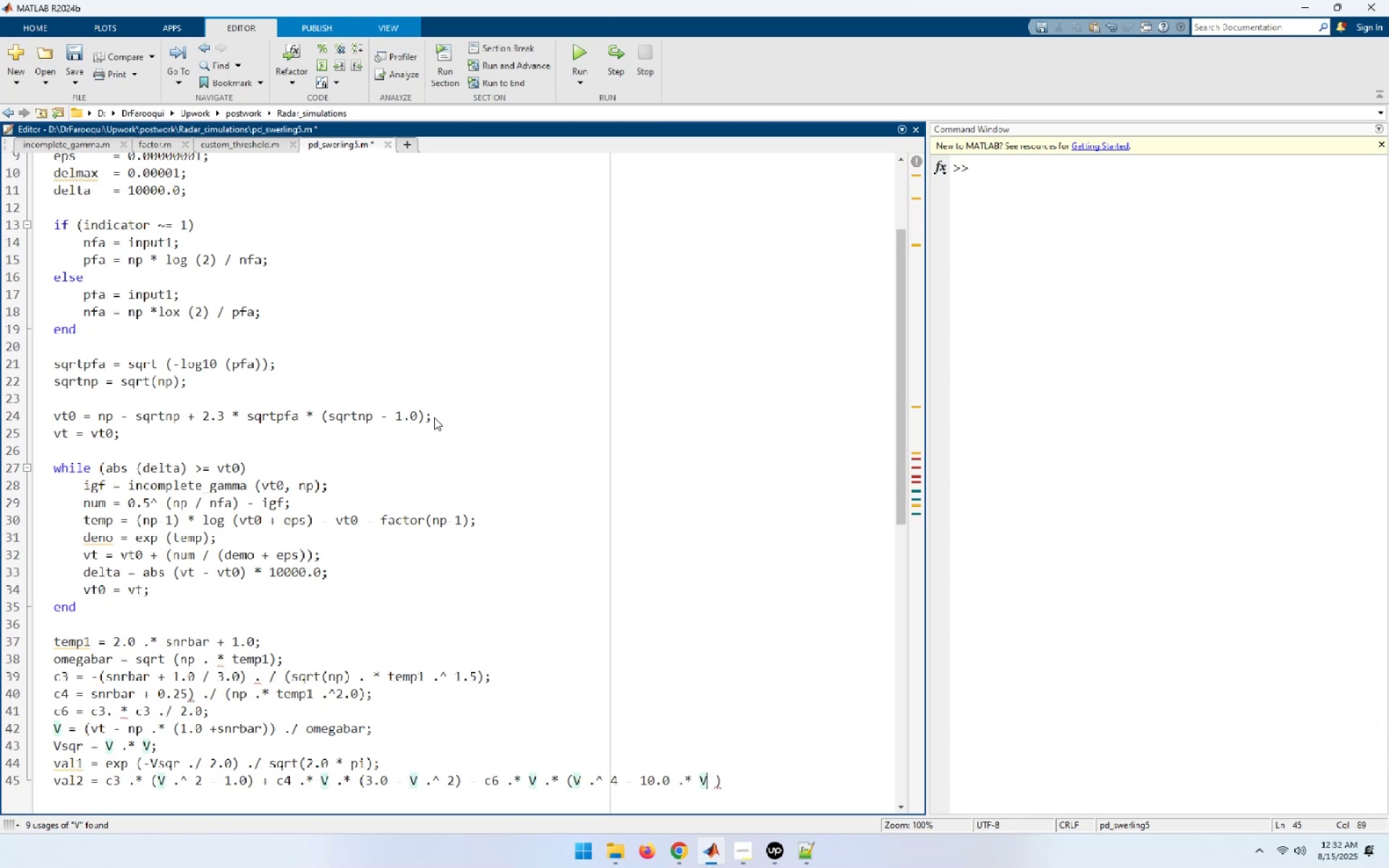 
key(Space)
 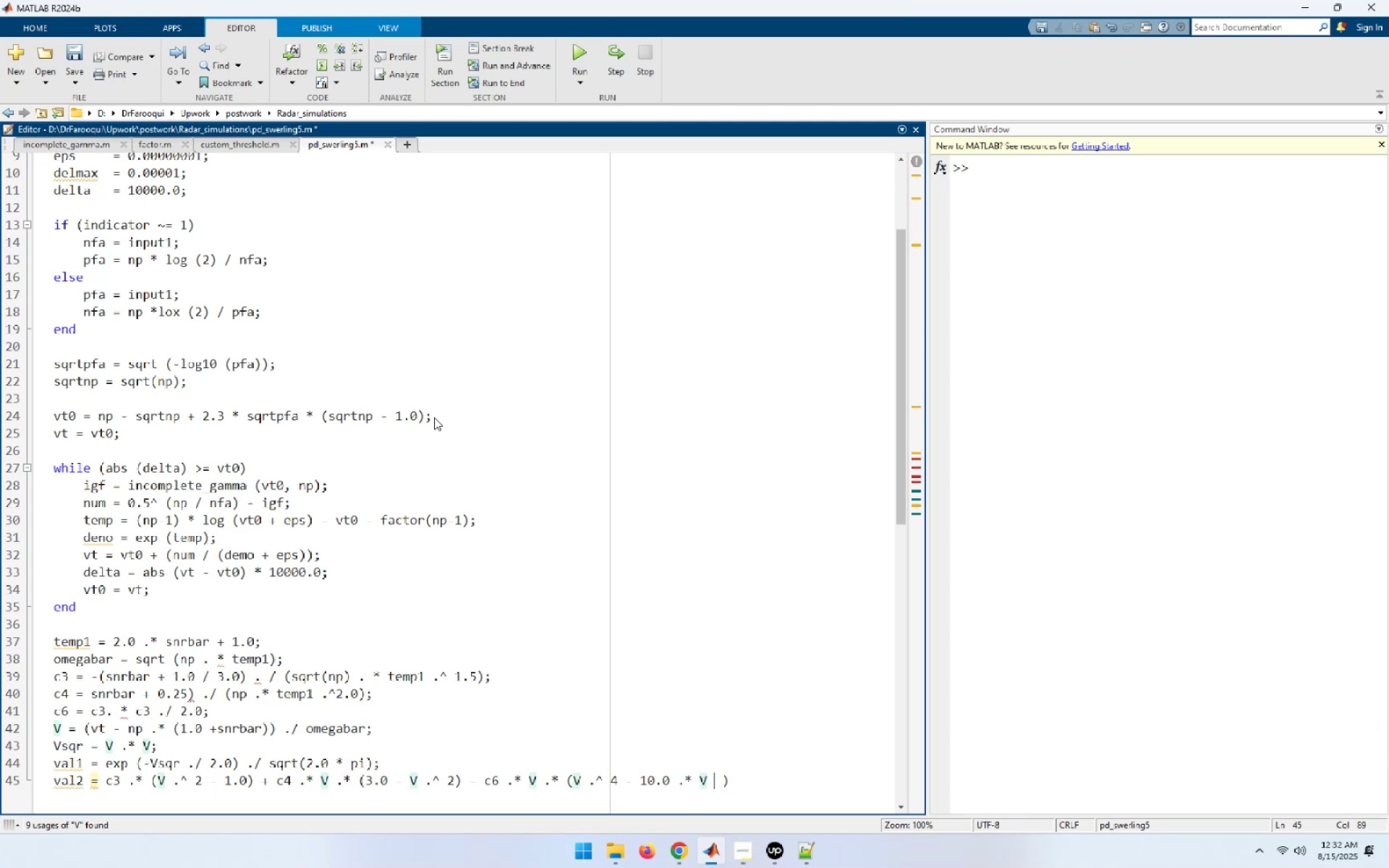 
key(NumpadDecimal)
 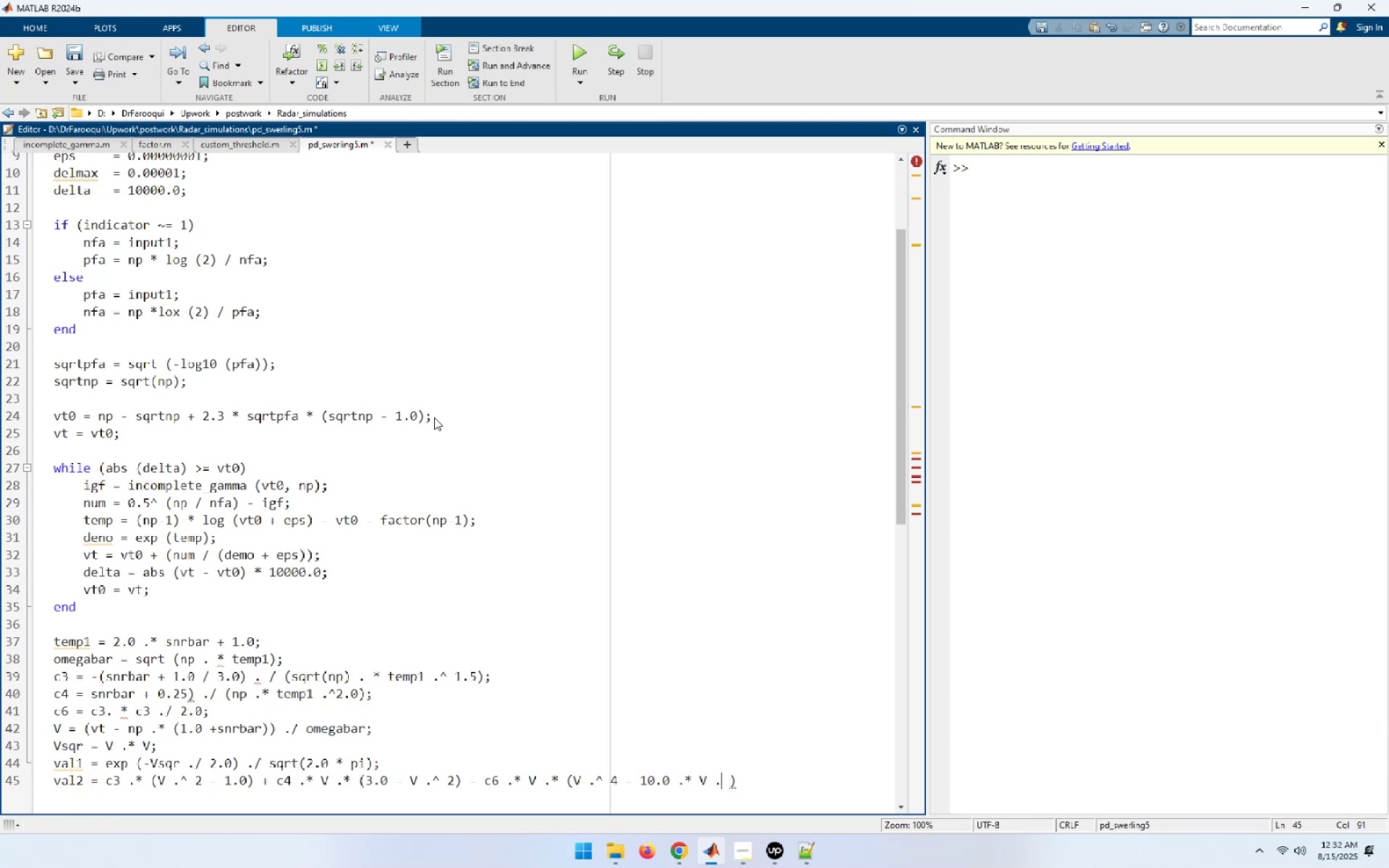 
key(Shift+6)
 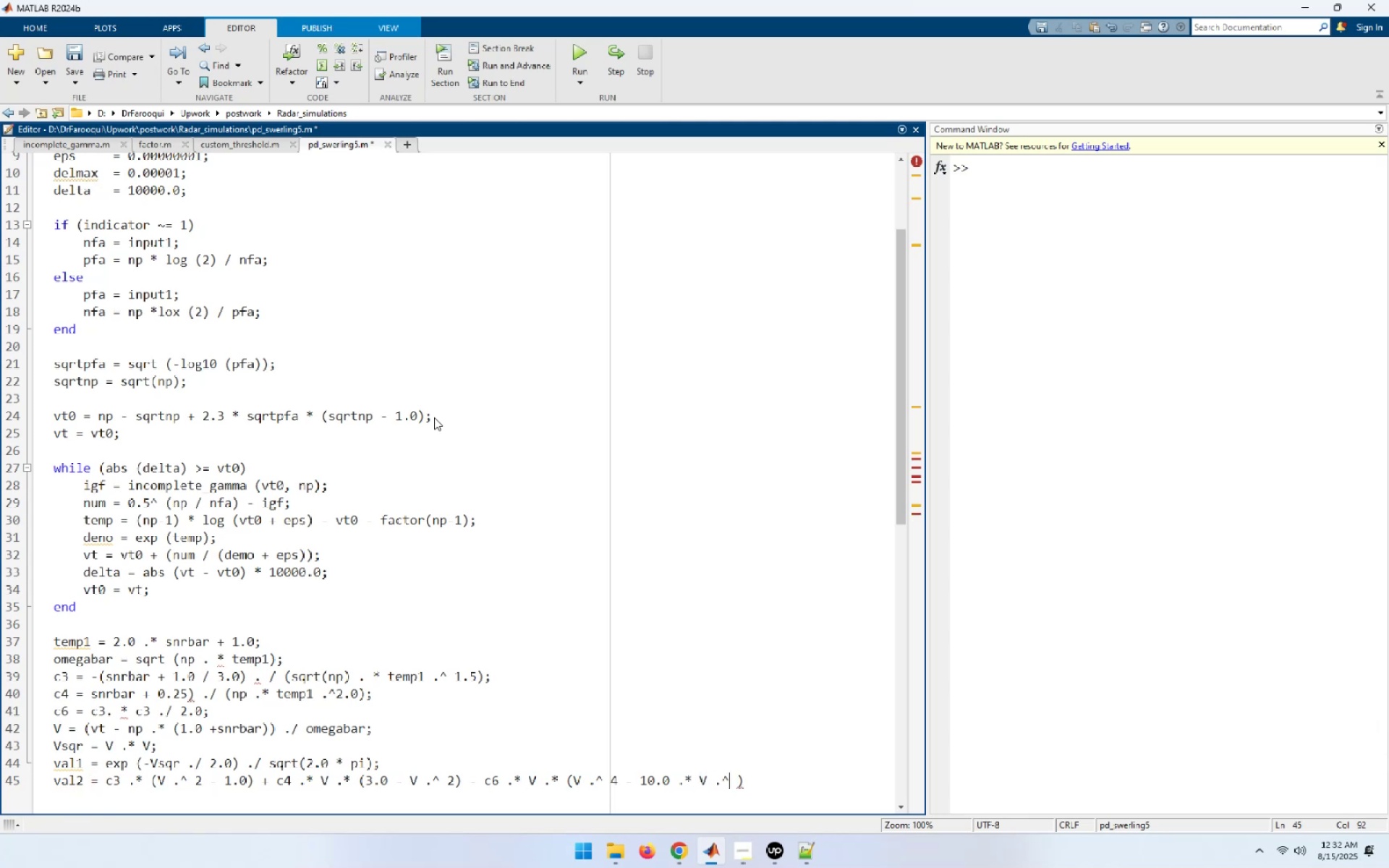 
key(Space)
 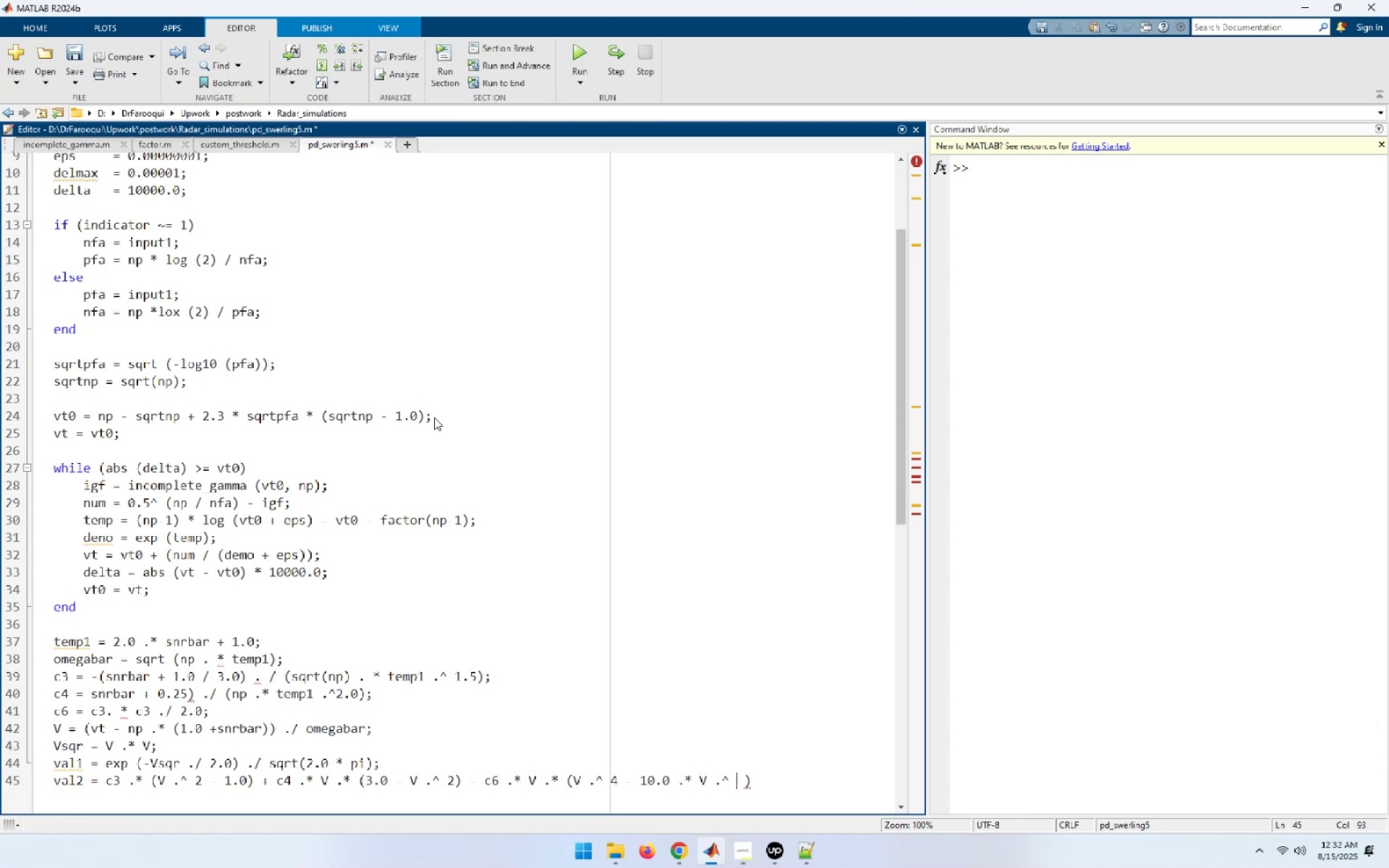 
key(Numpad2)
 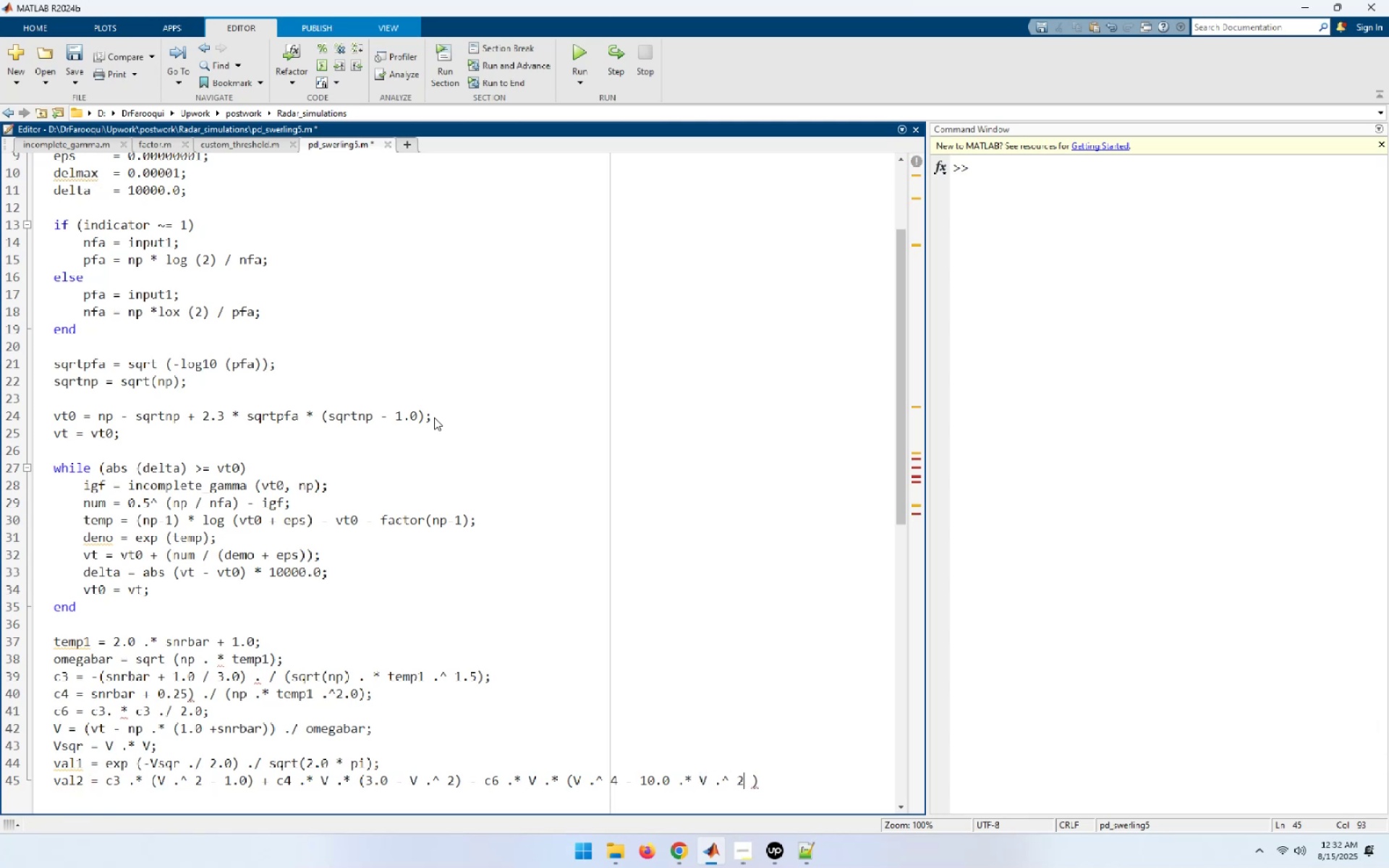 
key(Space)
 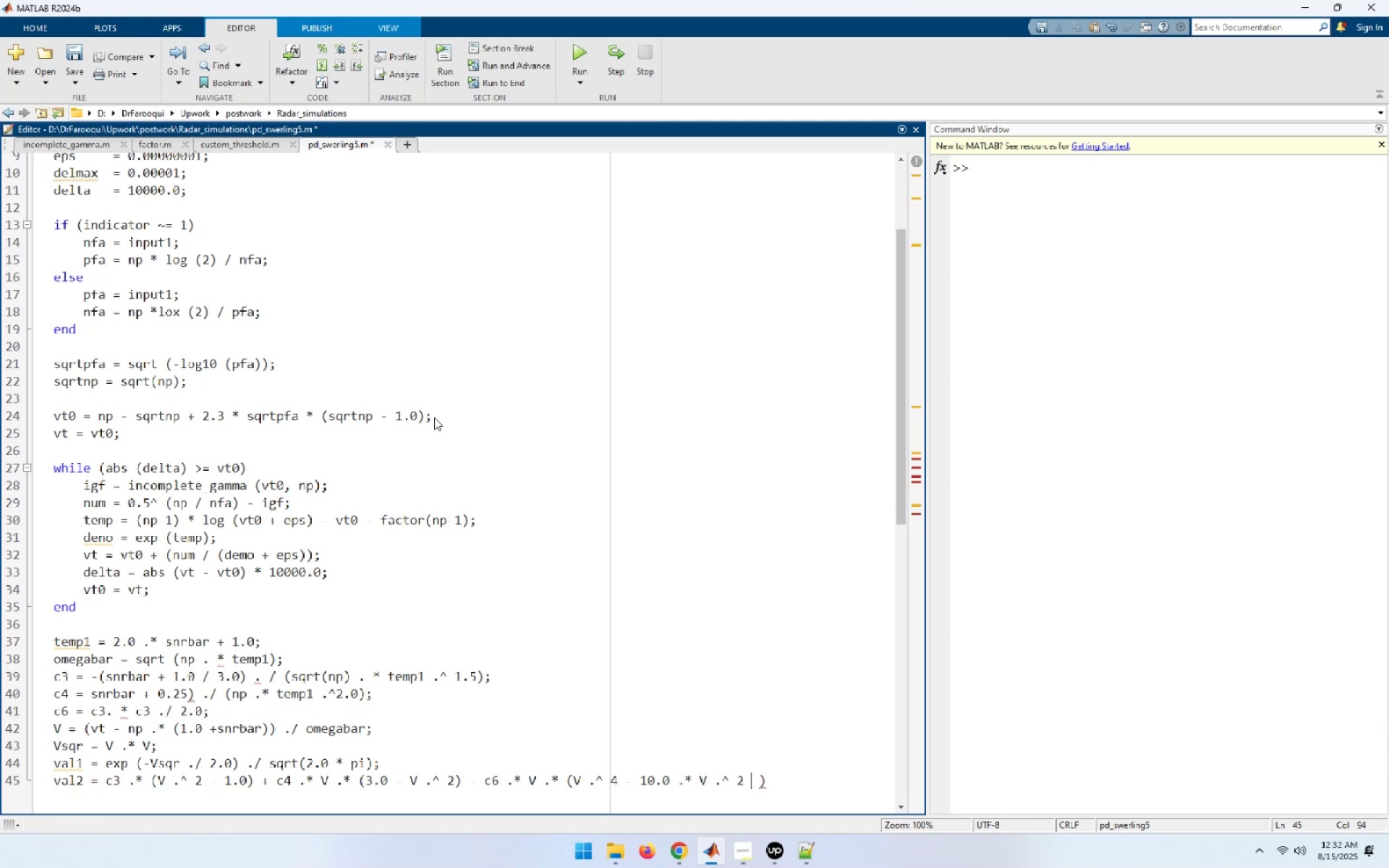 
key(NumpadAdd)
 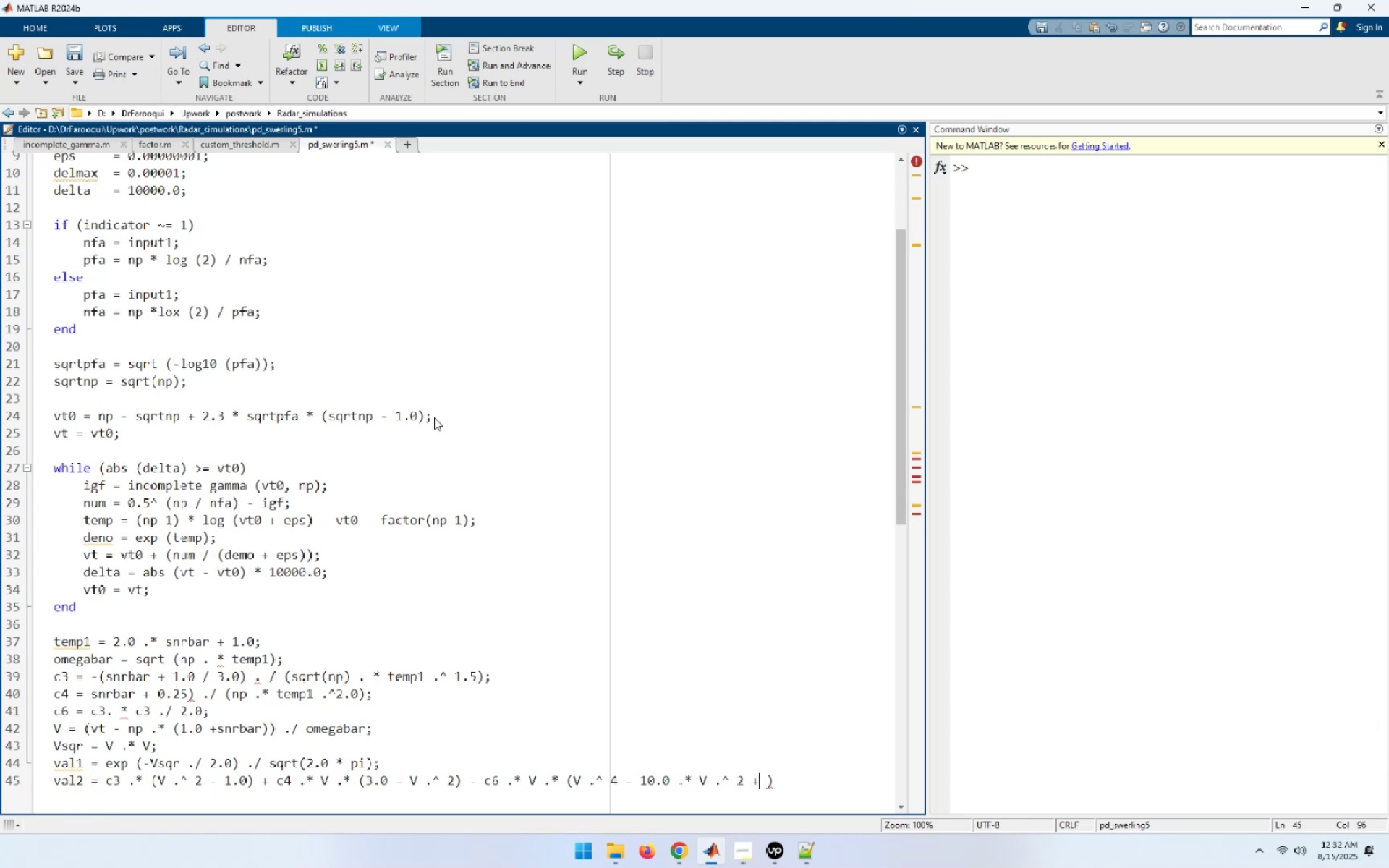 
key(Space)
 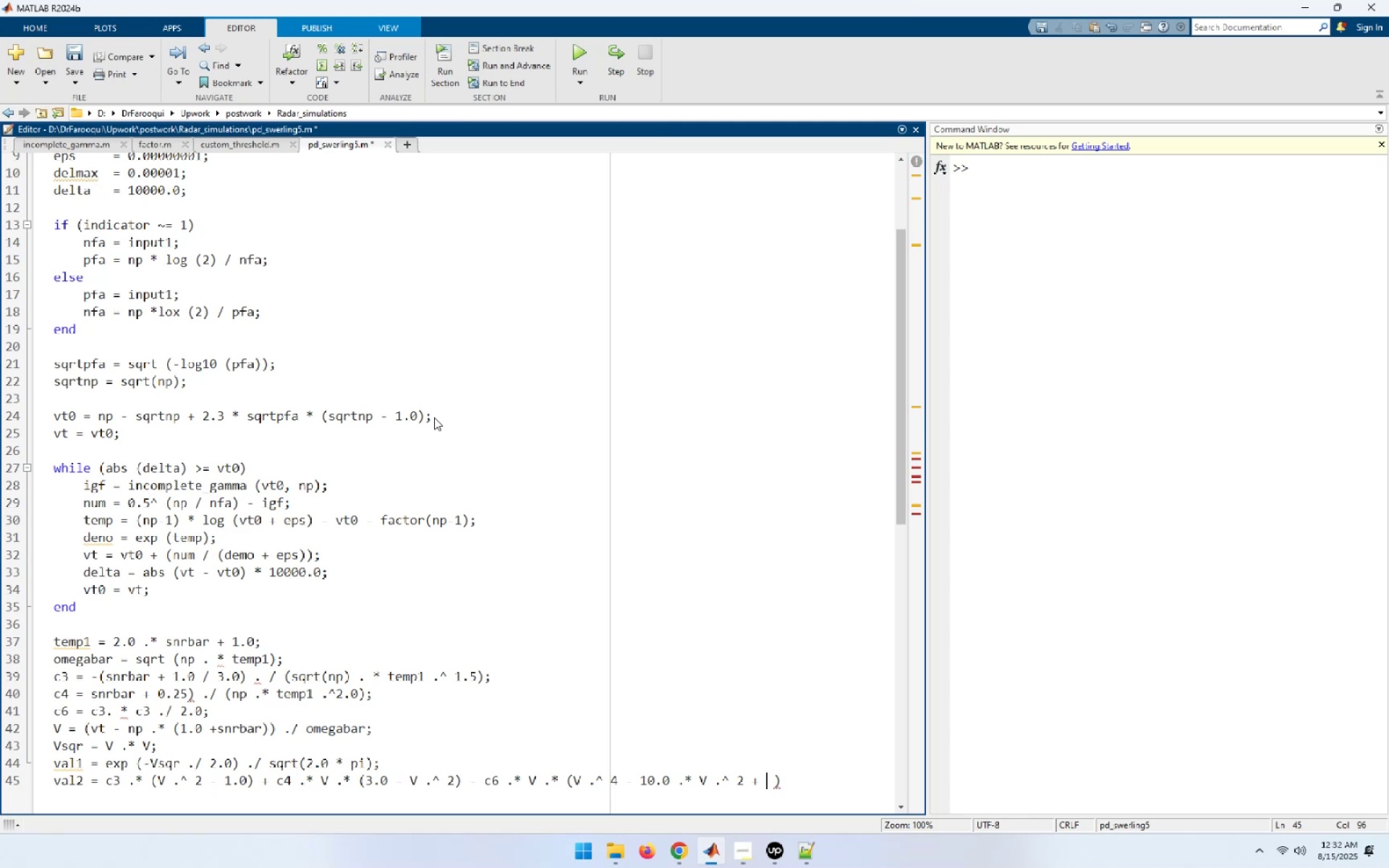 
key(Numpad1)
 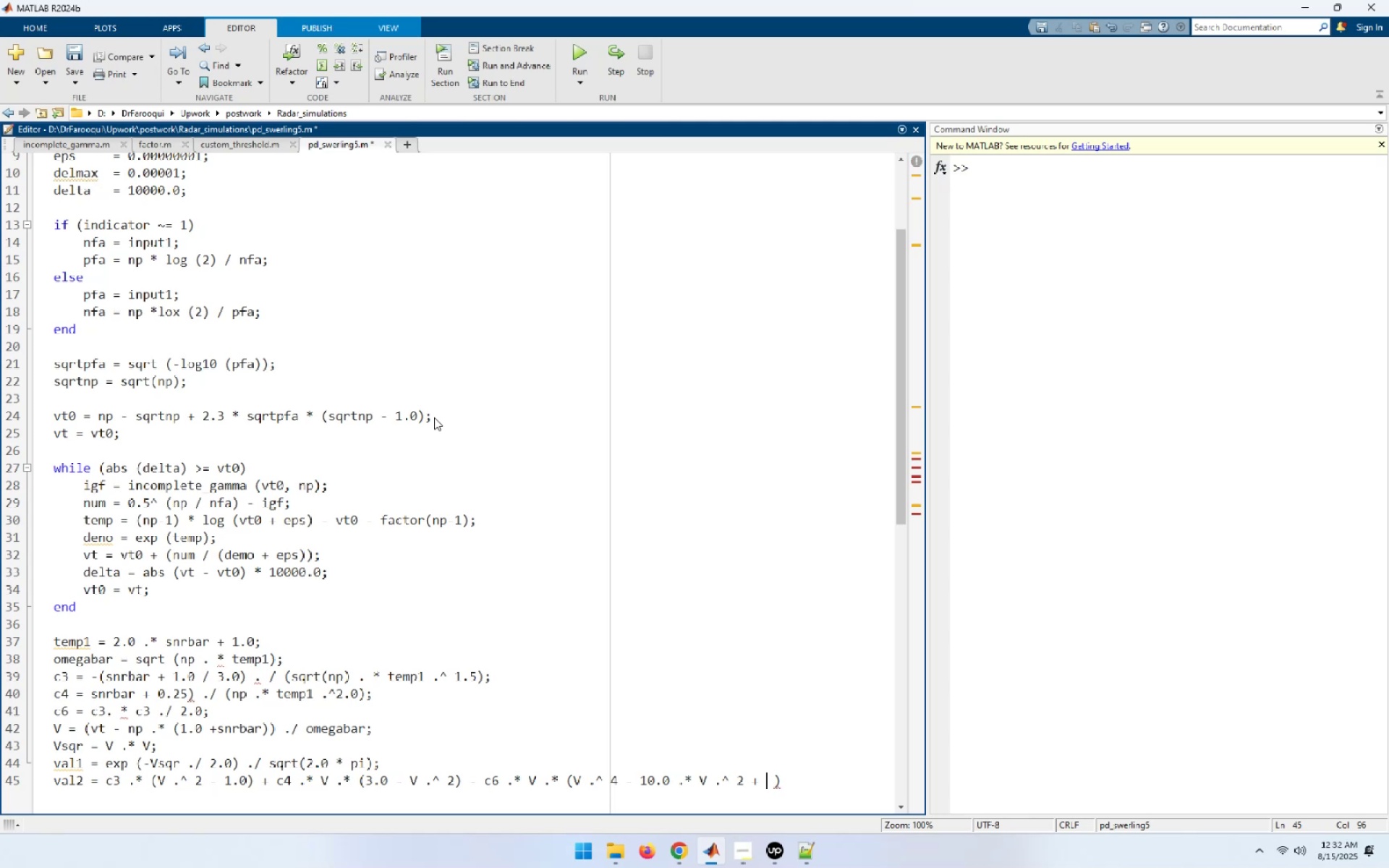 
key(Numpad5)
 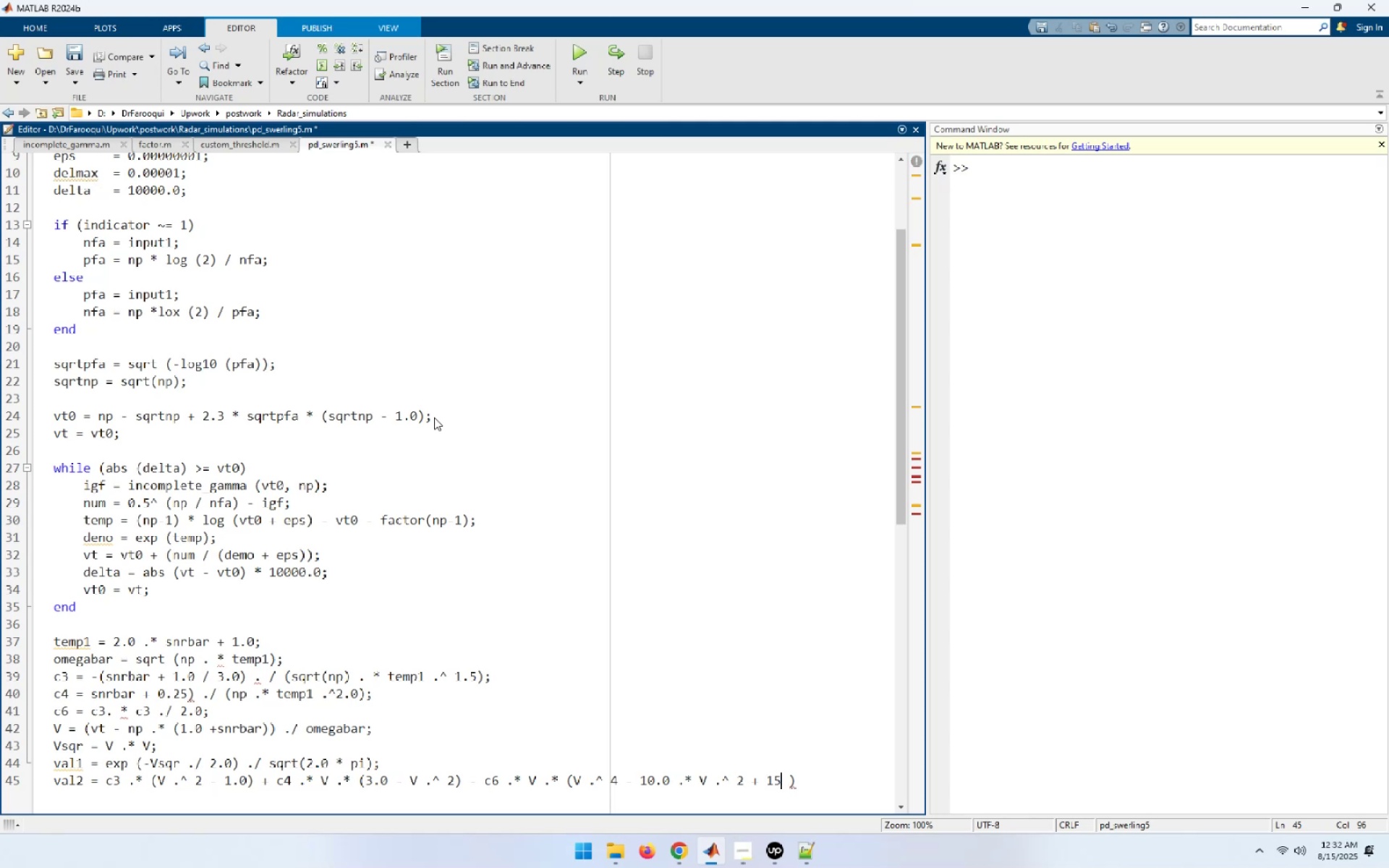 
key(NumpadDecimal)
 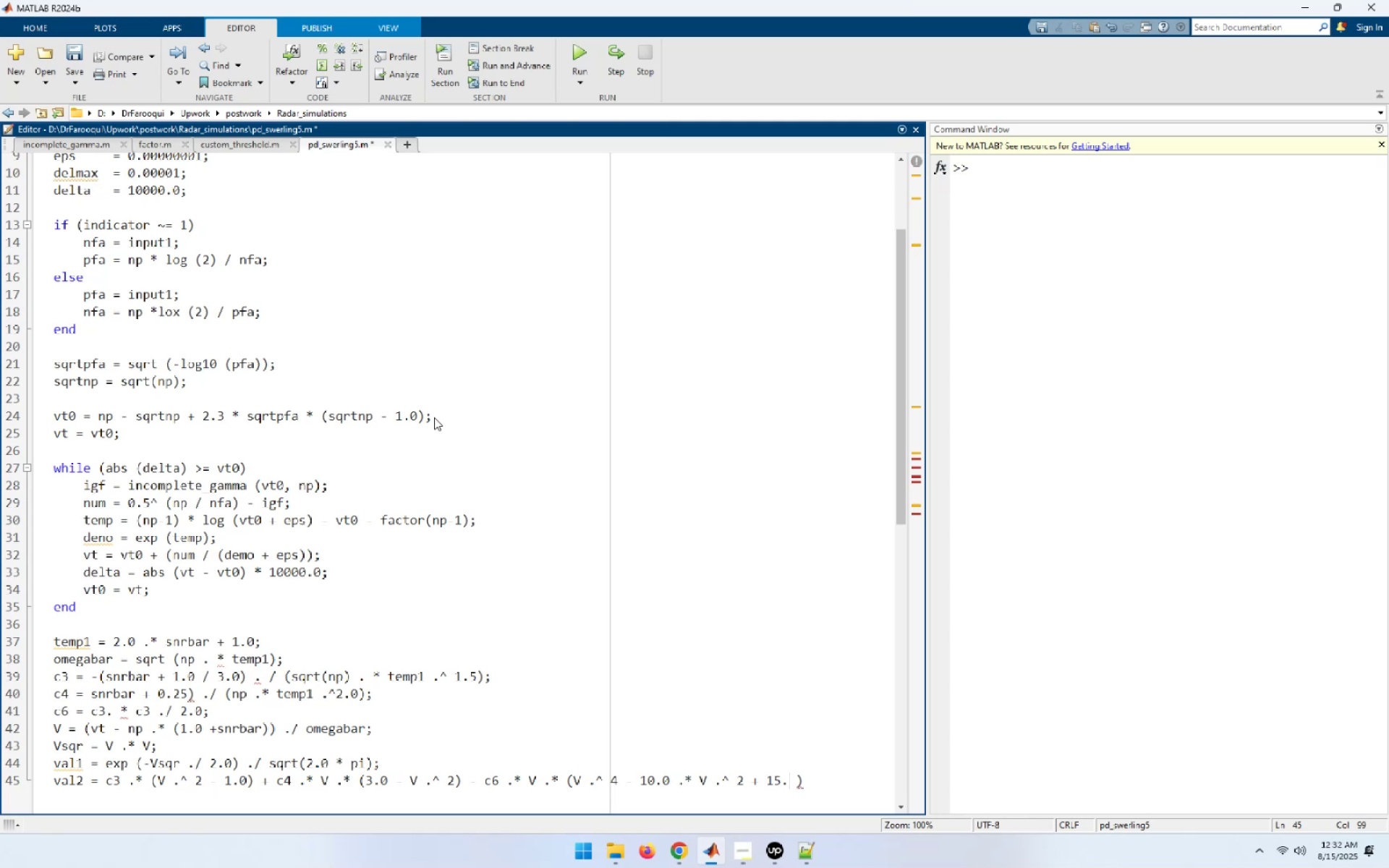 
key(Numpad0)
 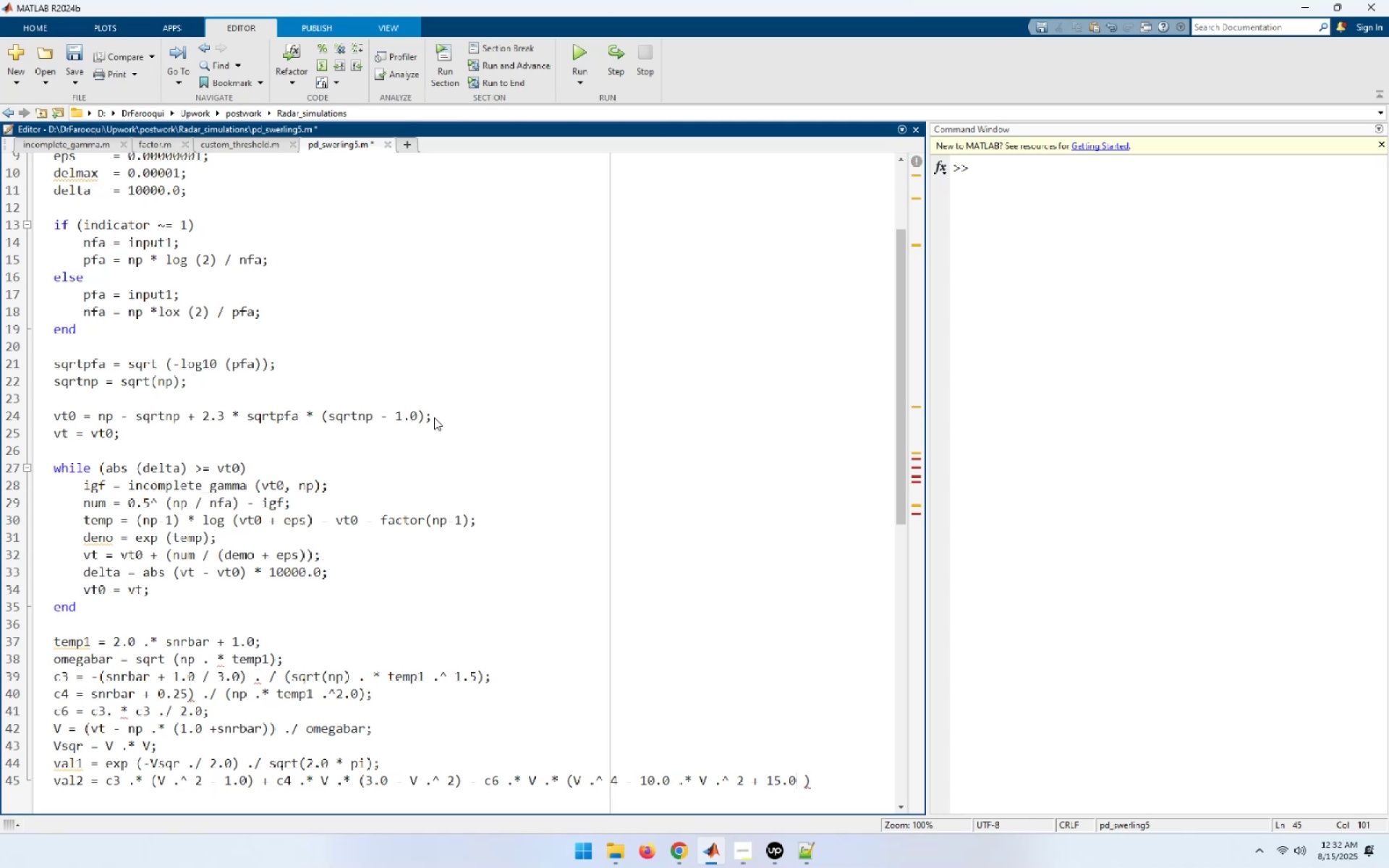 
key(Shift+ShiftRight)
 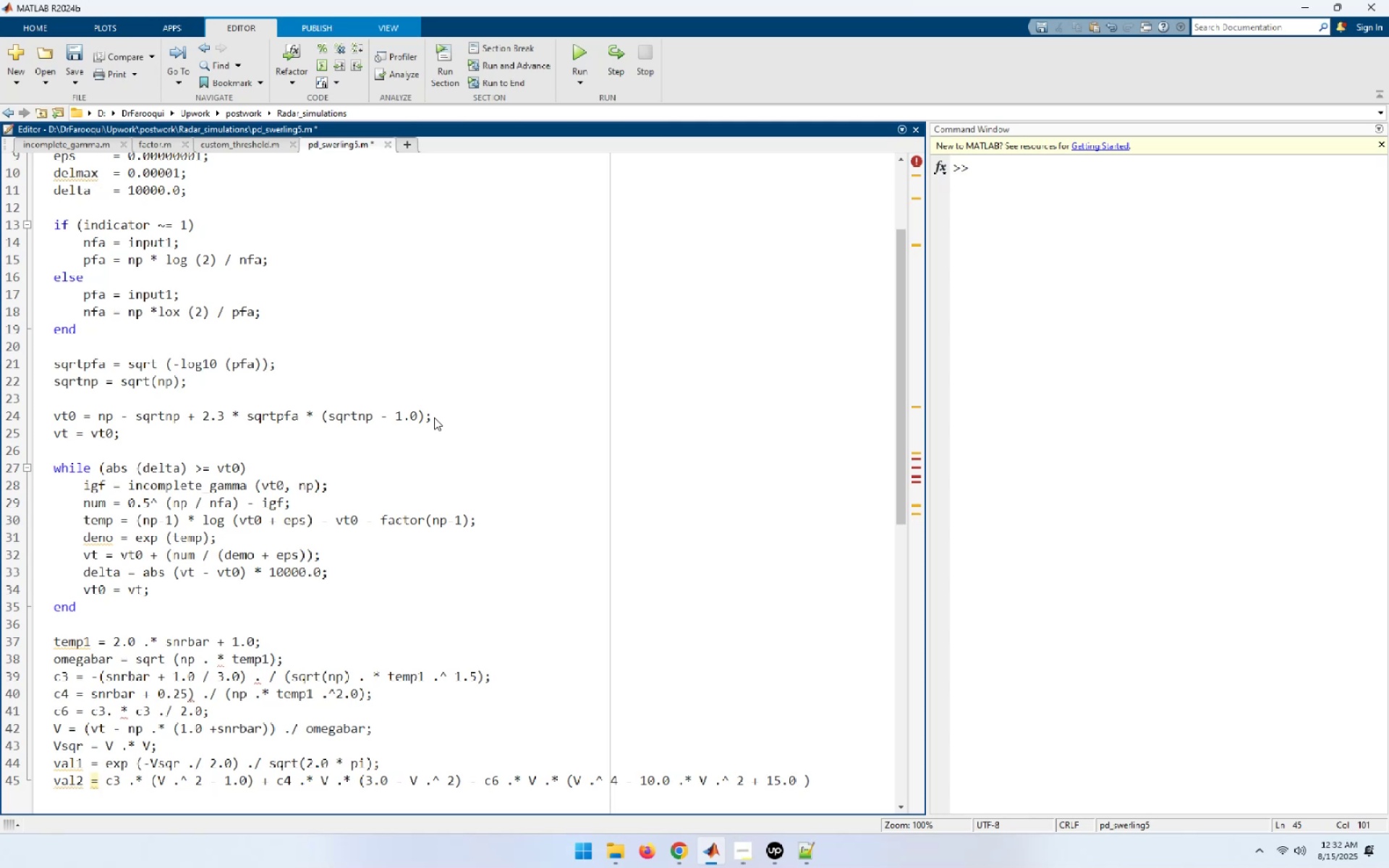 
key(Shift+0)
 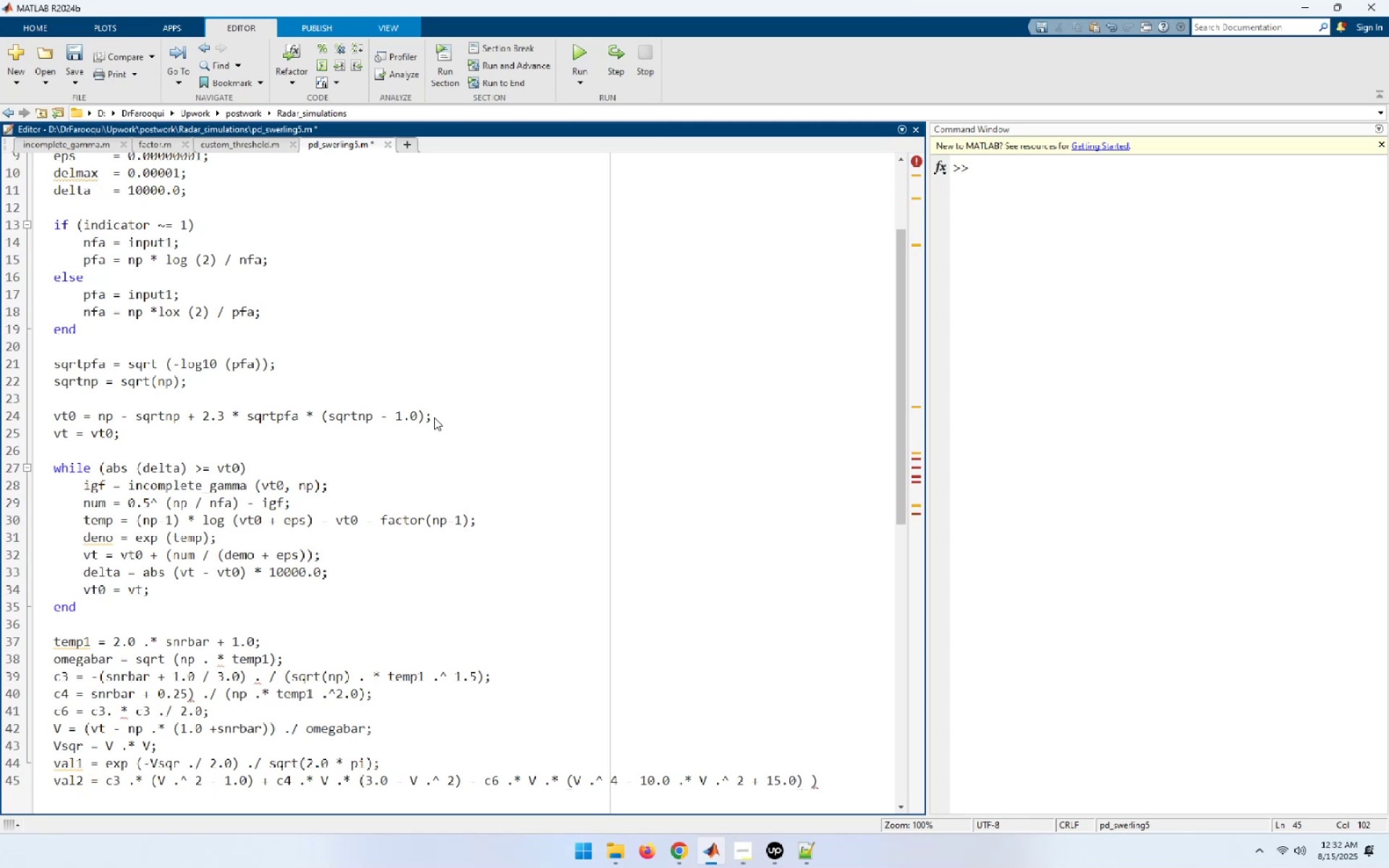 
key(Semicolon)
 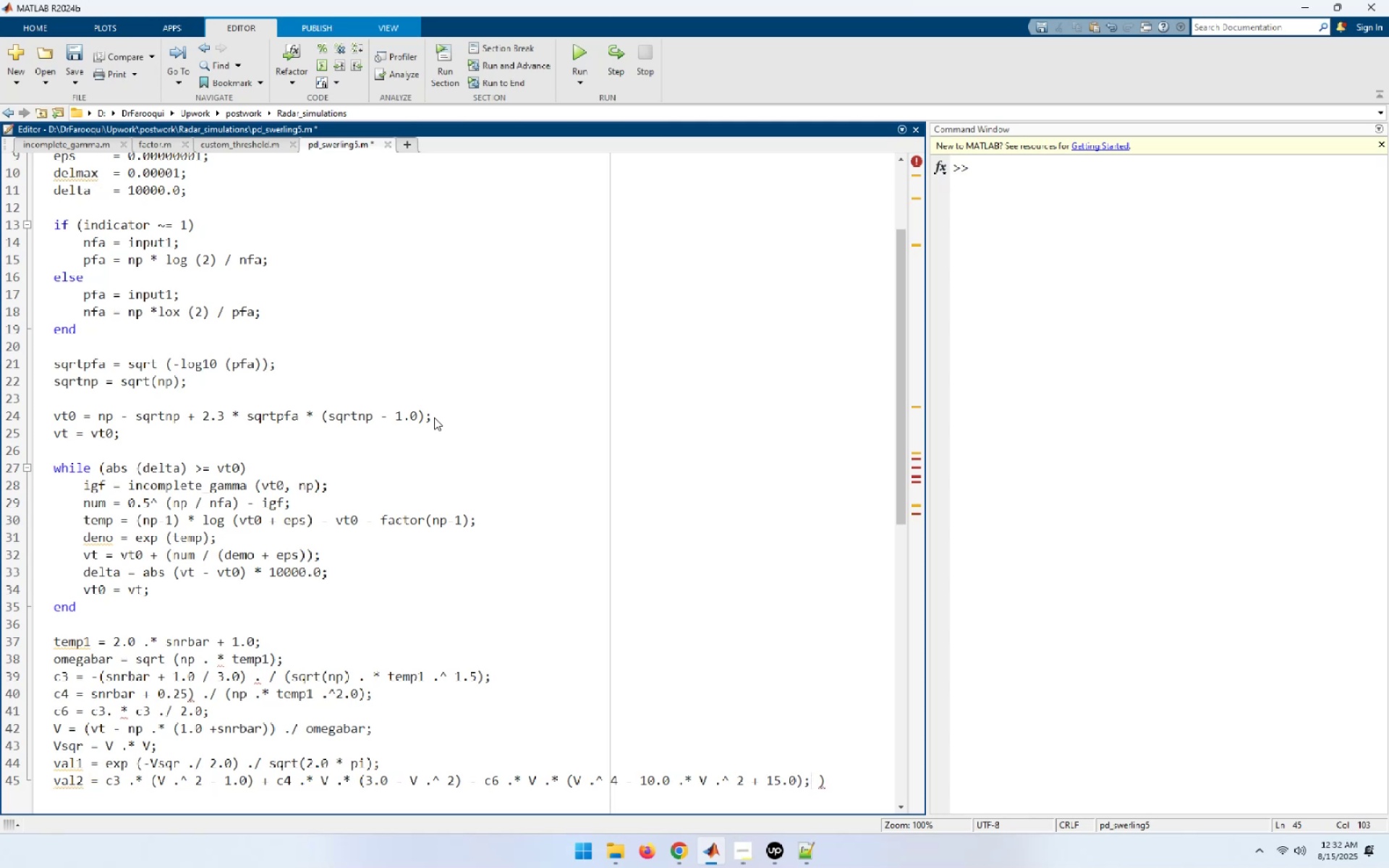 
key(Delete)
 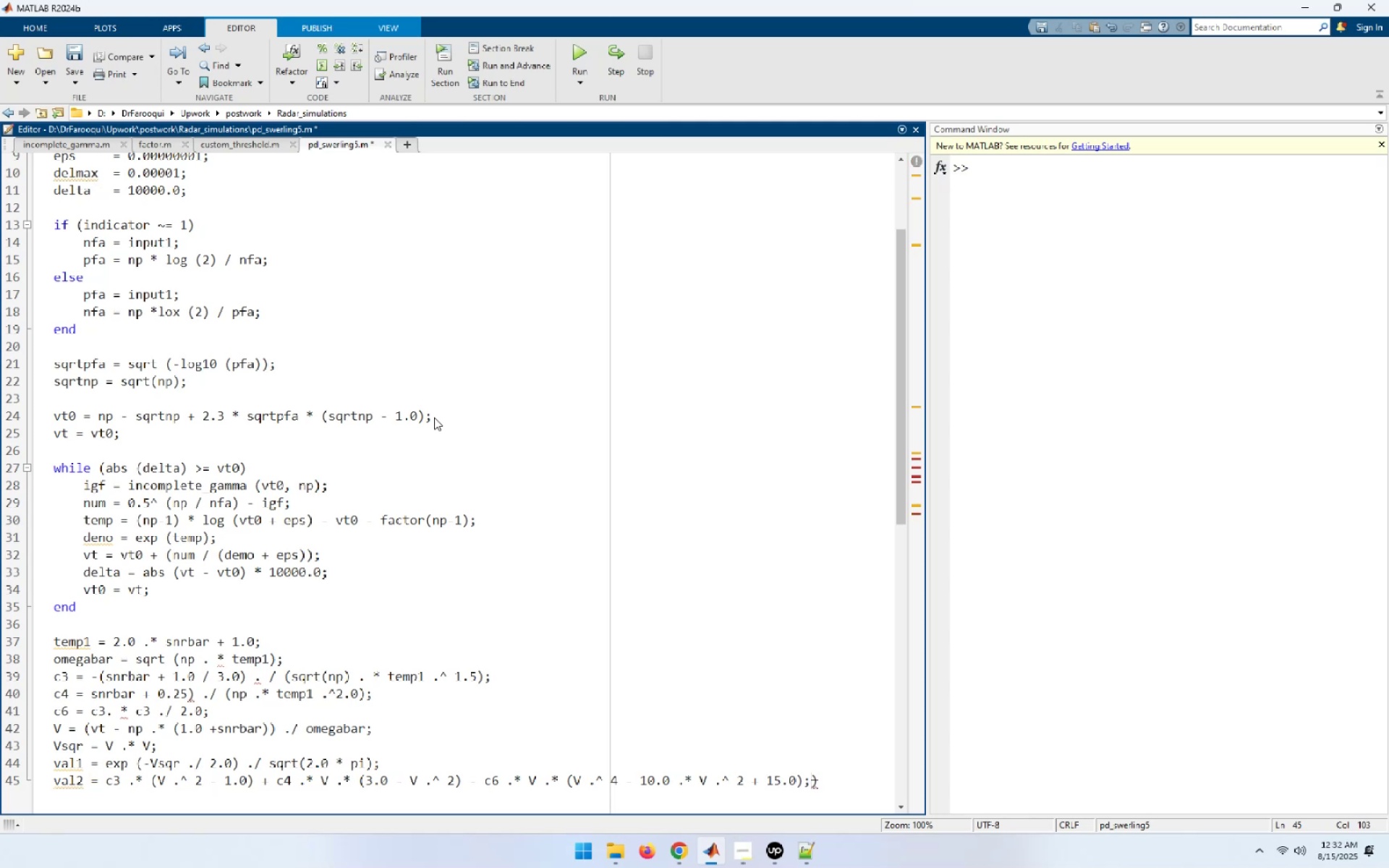 
key(Delete)
 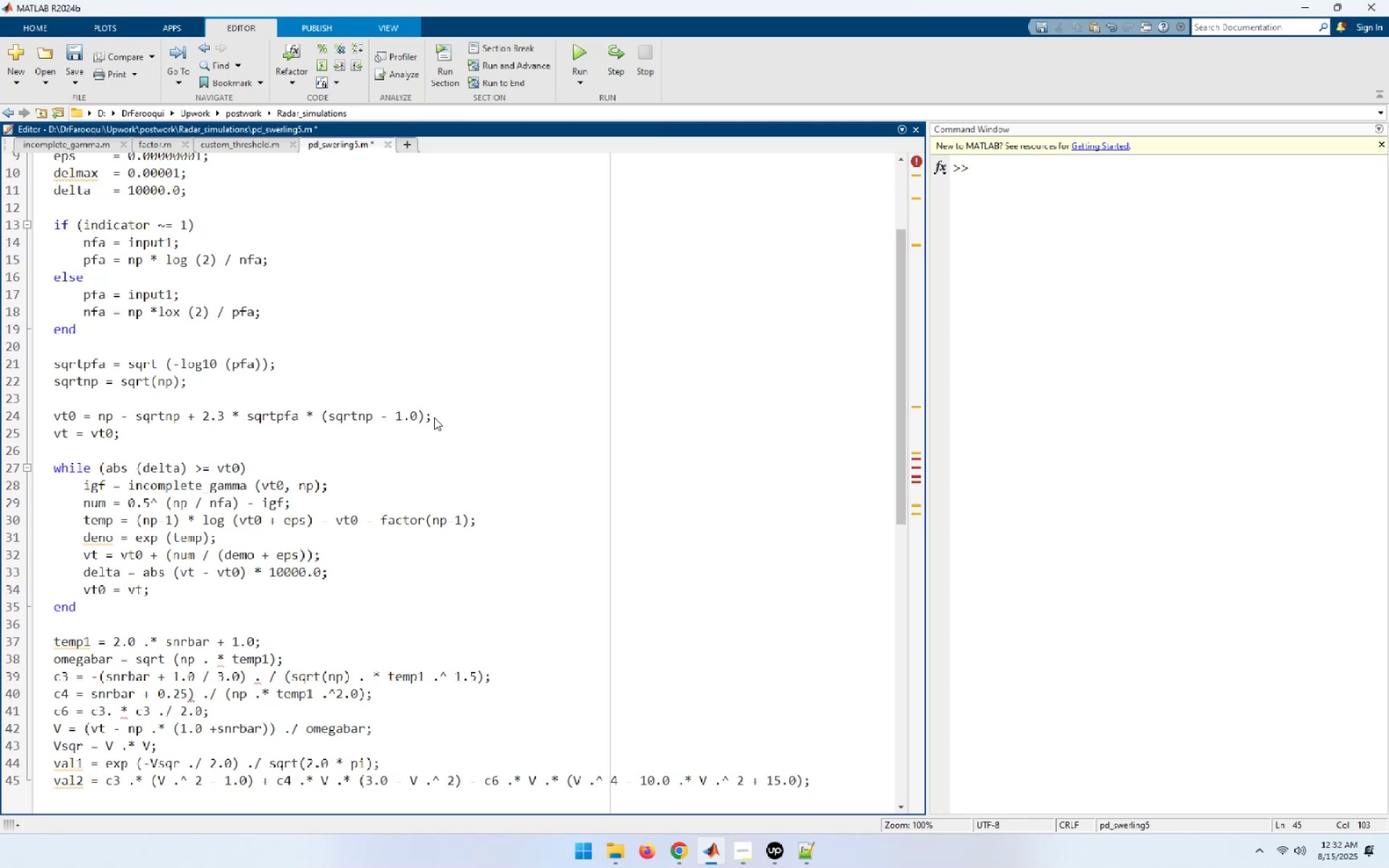 
key(Enter)
 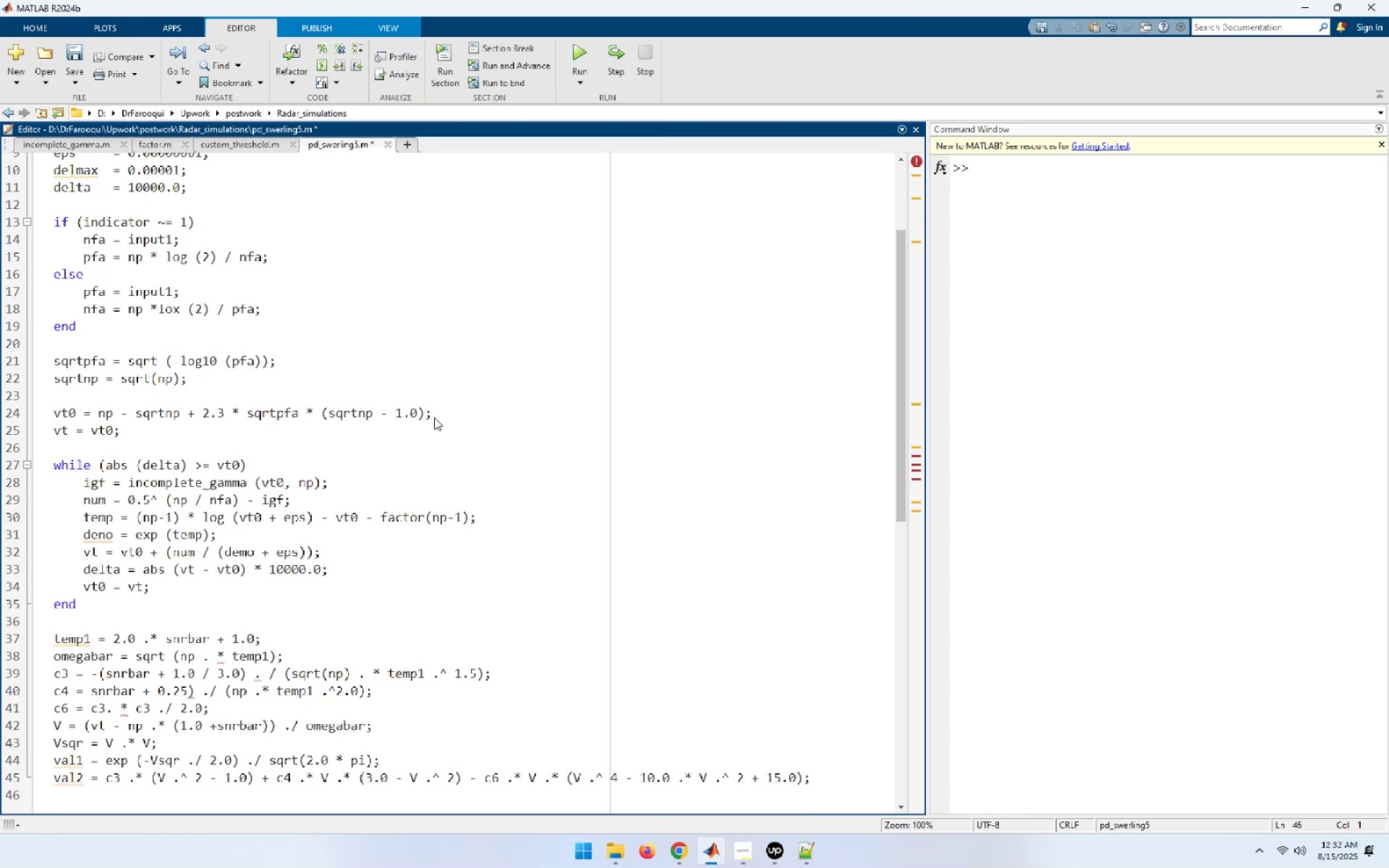 
key(ArrowDown)
 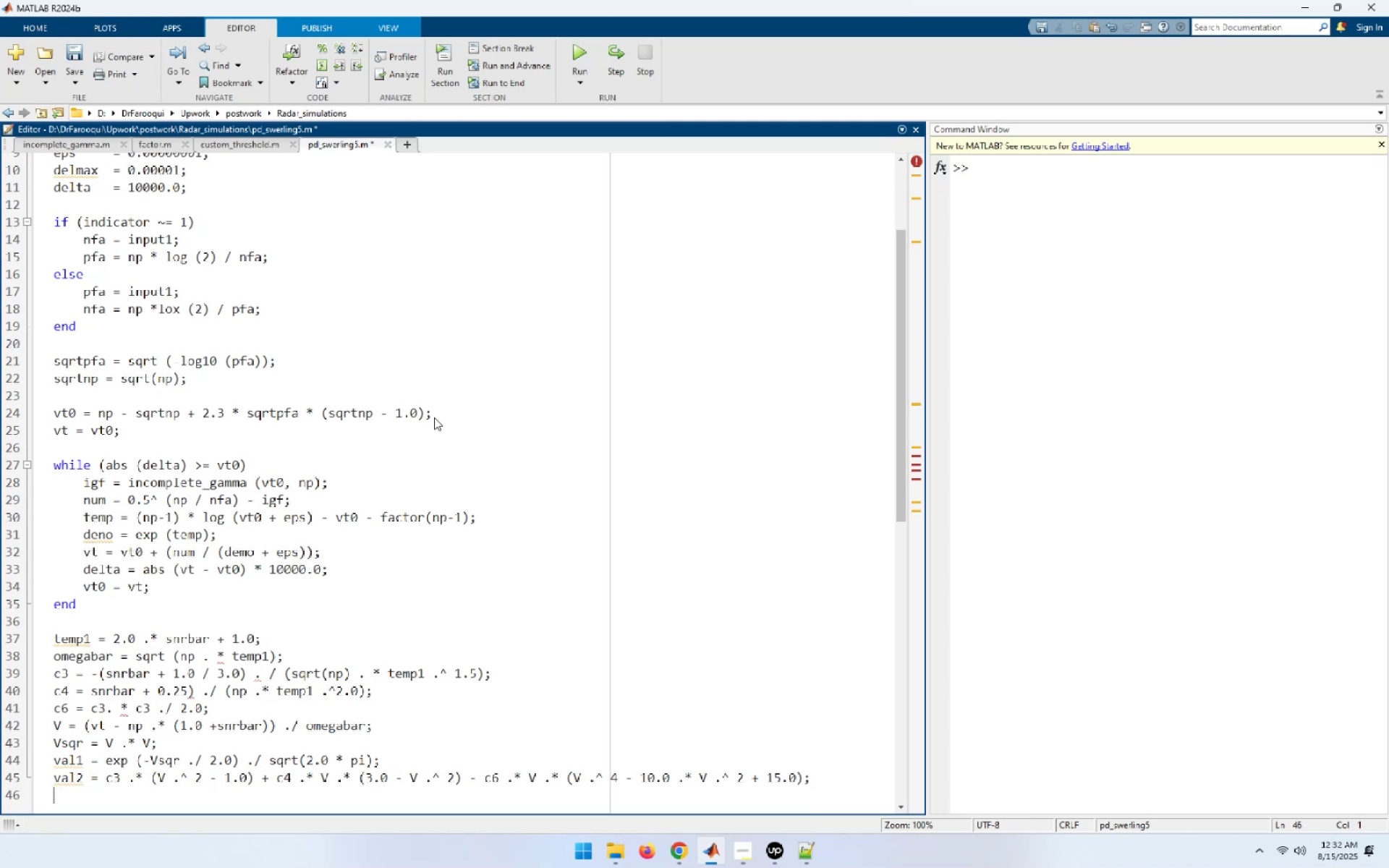 
key(ArrowDown)
 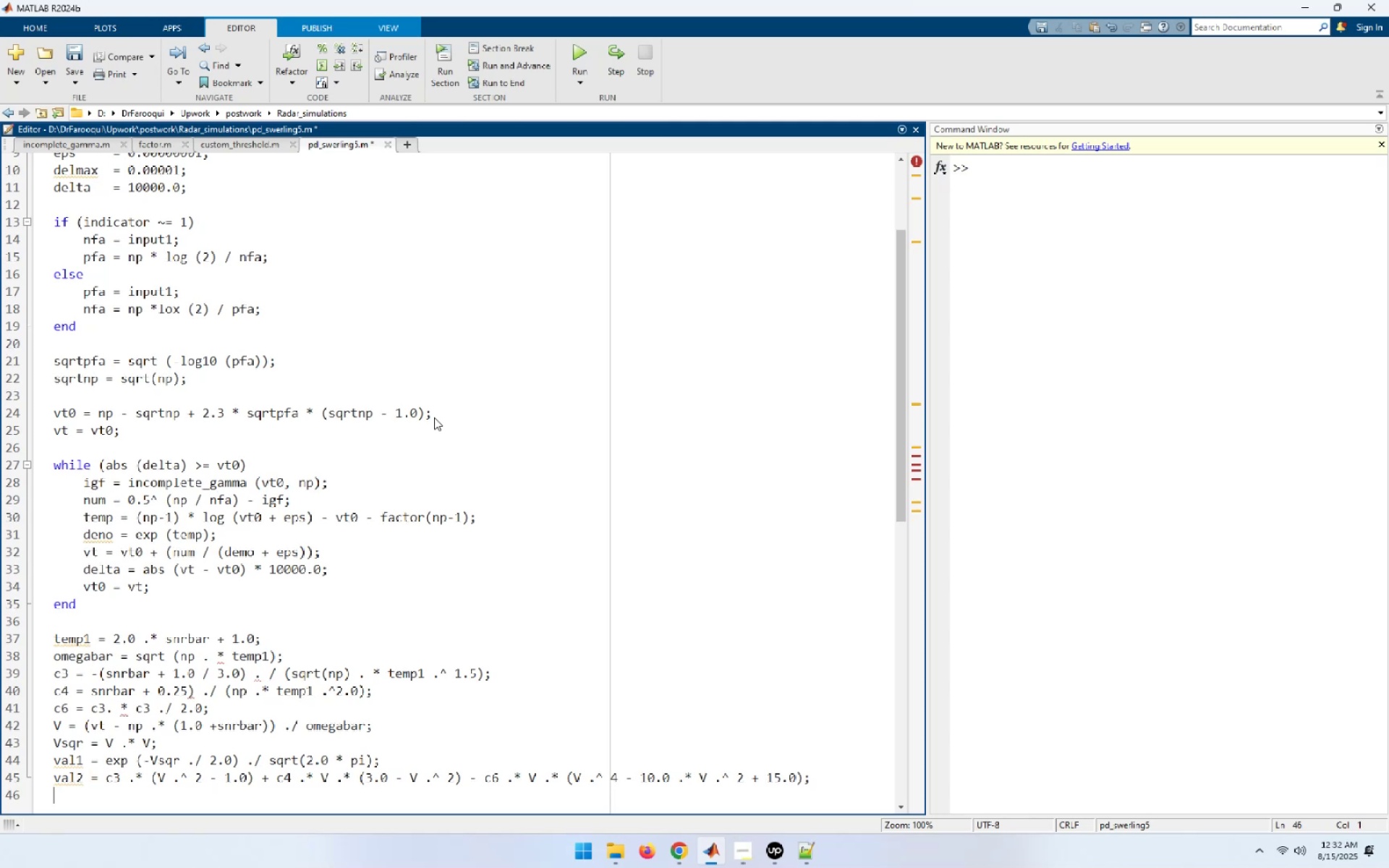 
key(ArrowUp)
 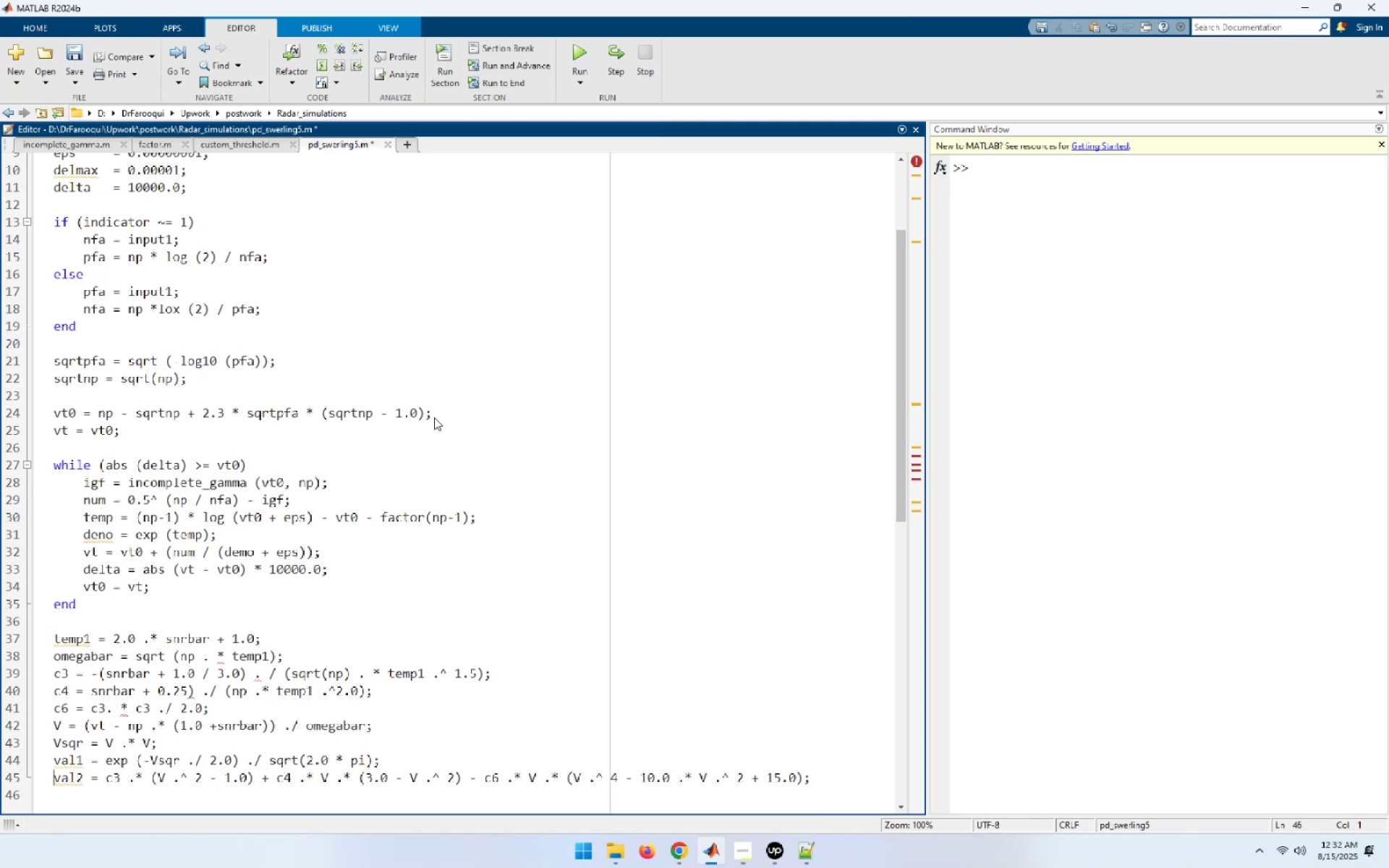 
hold_key(key=ArrowUp, duration=0.35)
 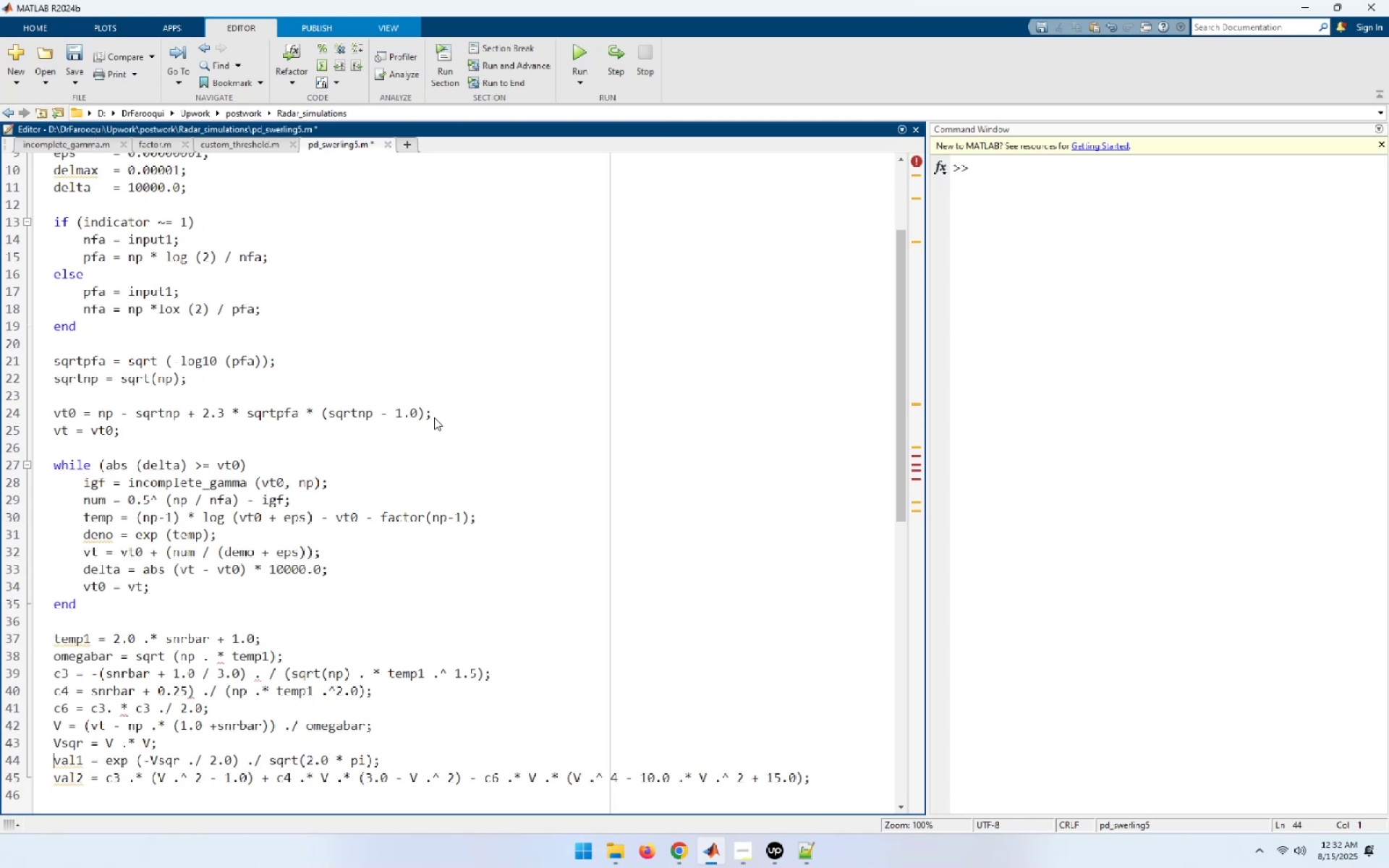 
key(ArrowDown)
 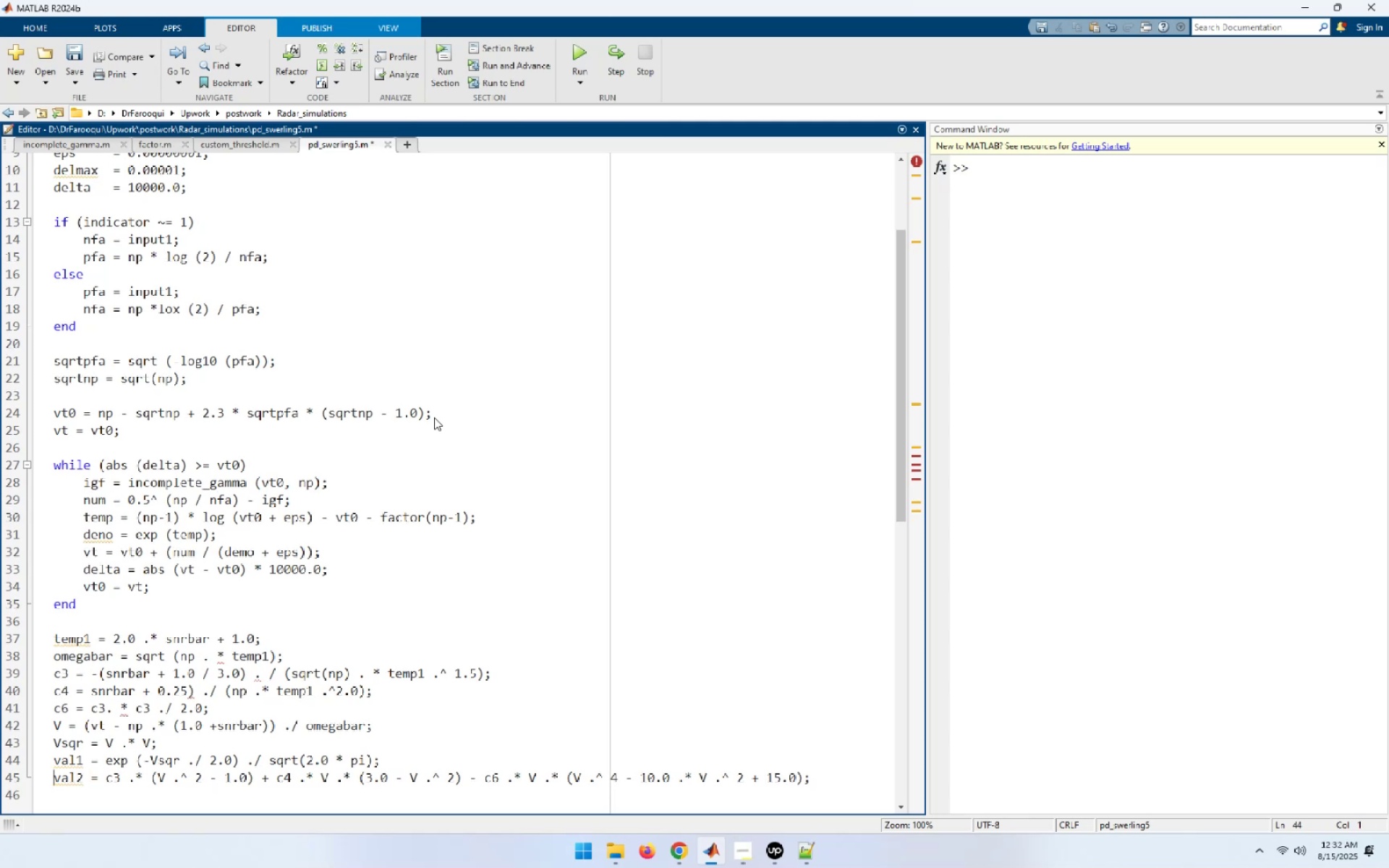 
key(ArrowDown)
 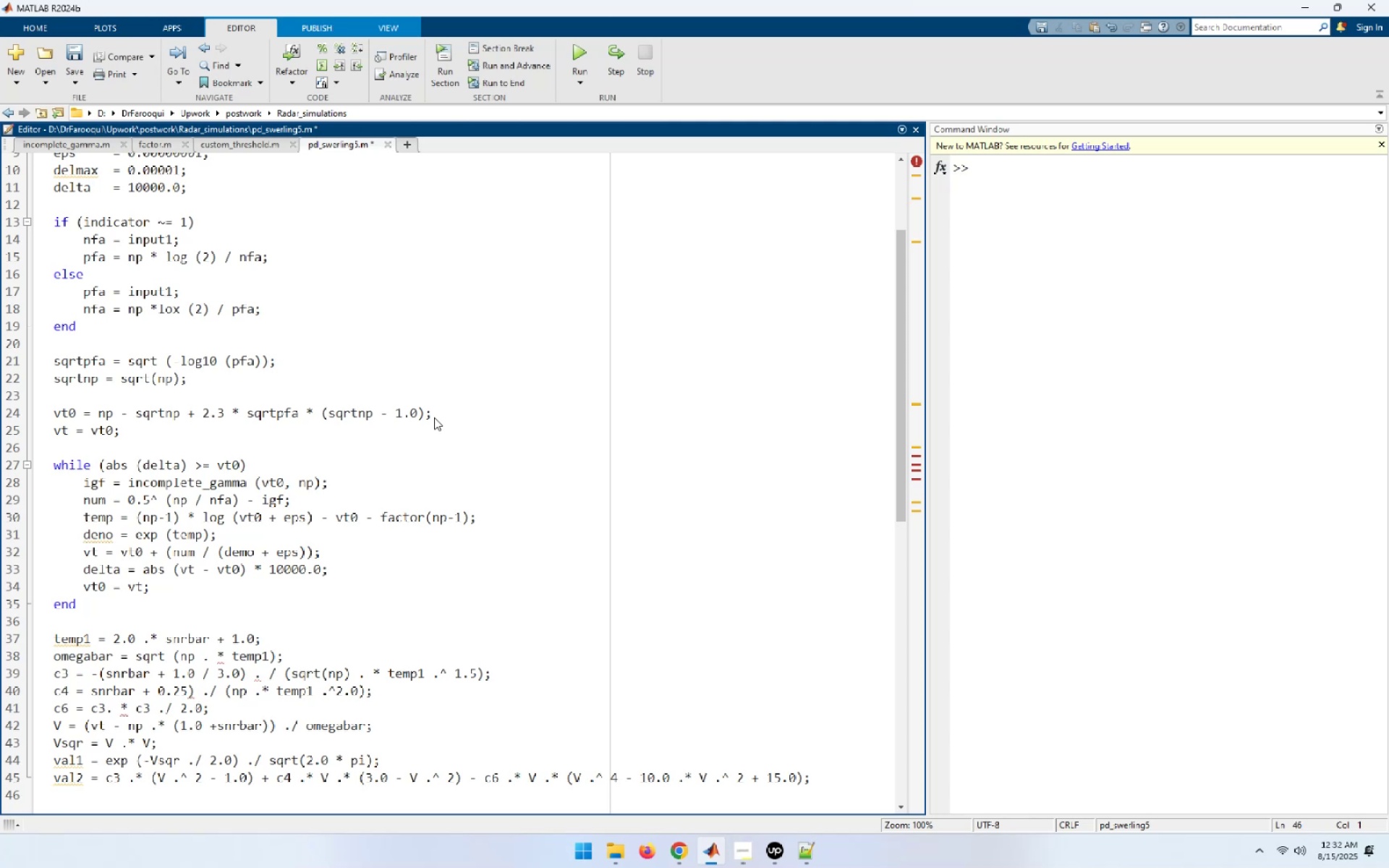 
scroll: coordinate [453, 412], scroll_direction: down, amount: 4.0
 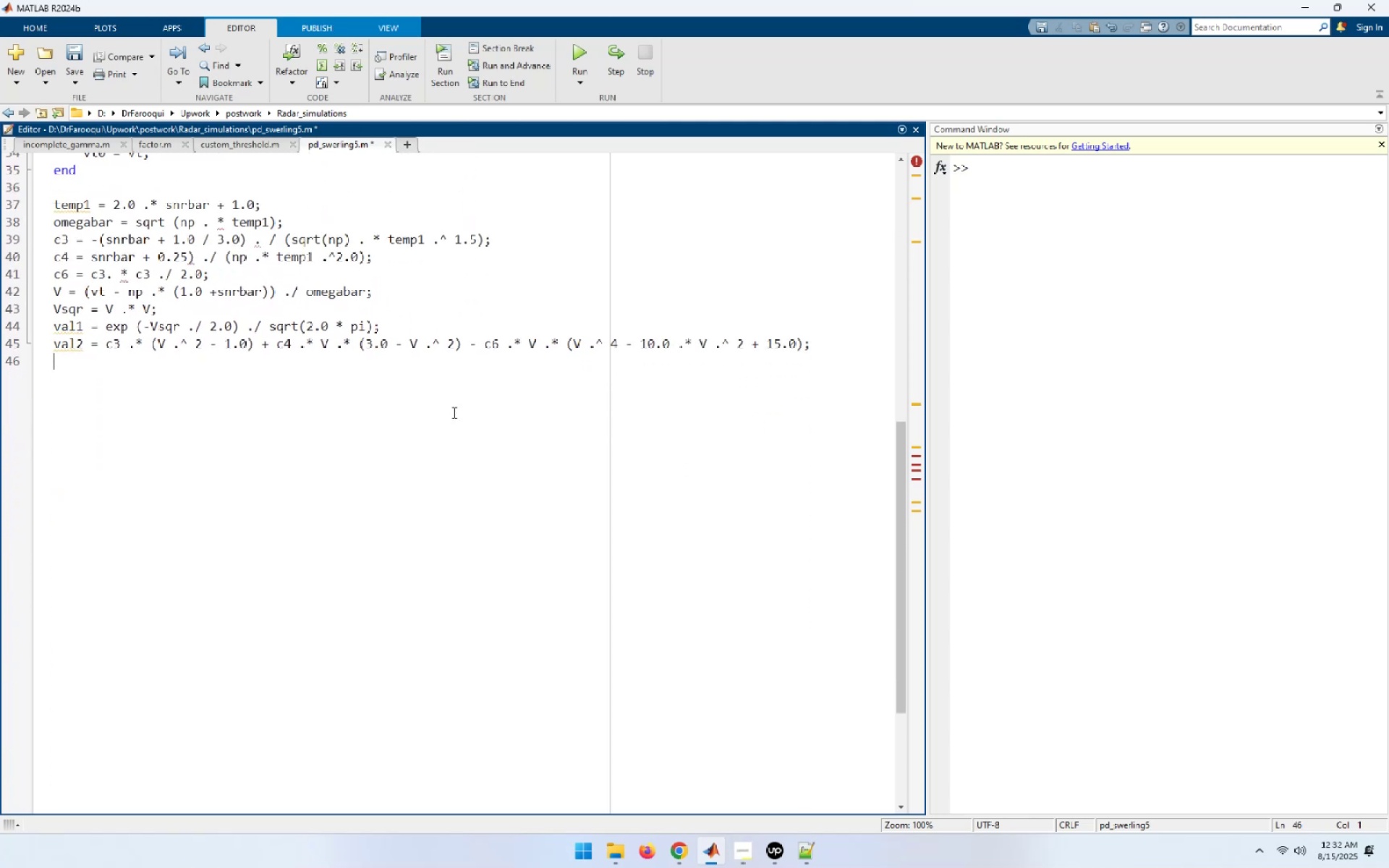 
type(q = 0.5 .* erfc (V /)
key(Backspace)
type(./ sqrt (2.0));)
 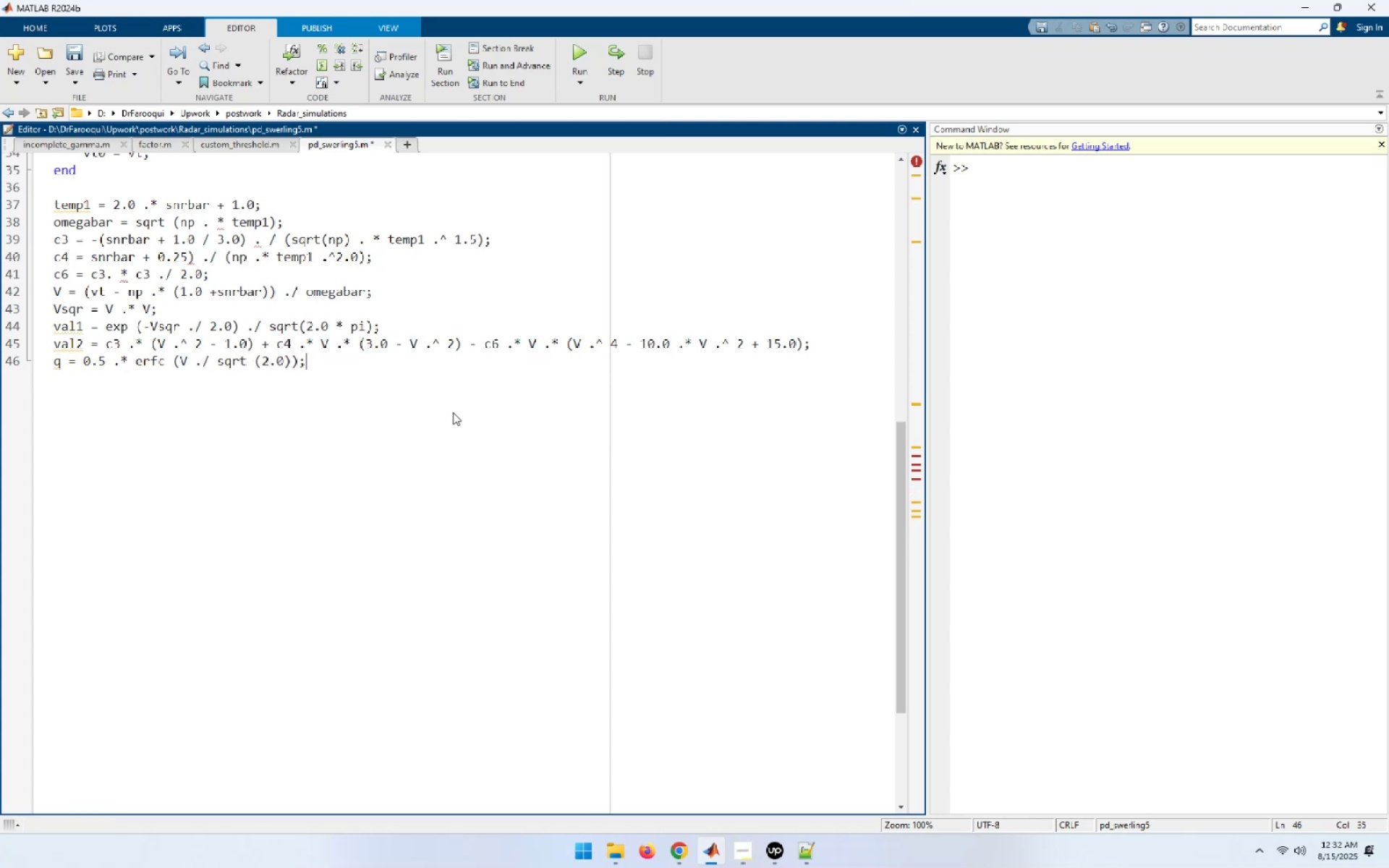 
key(Enter)
 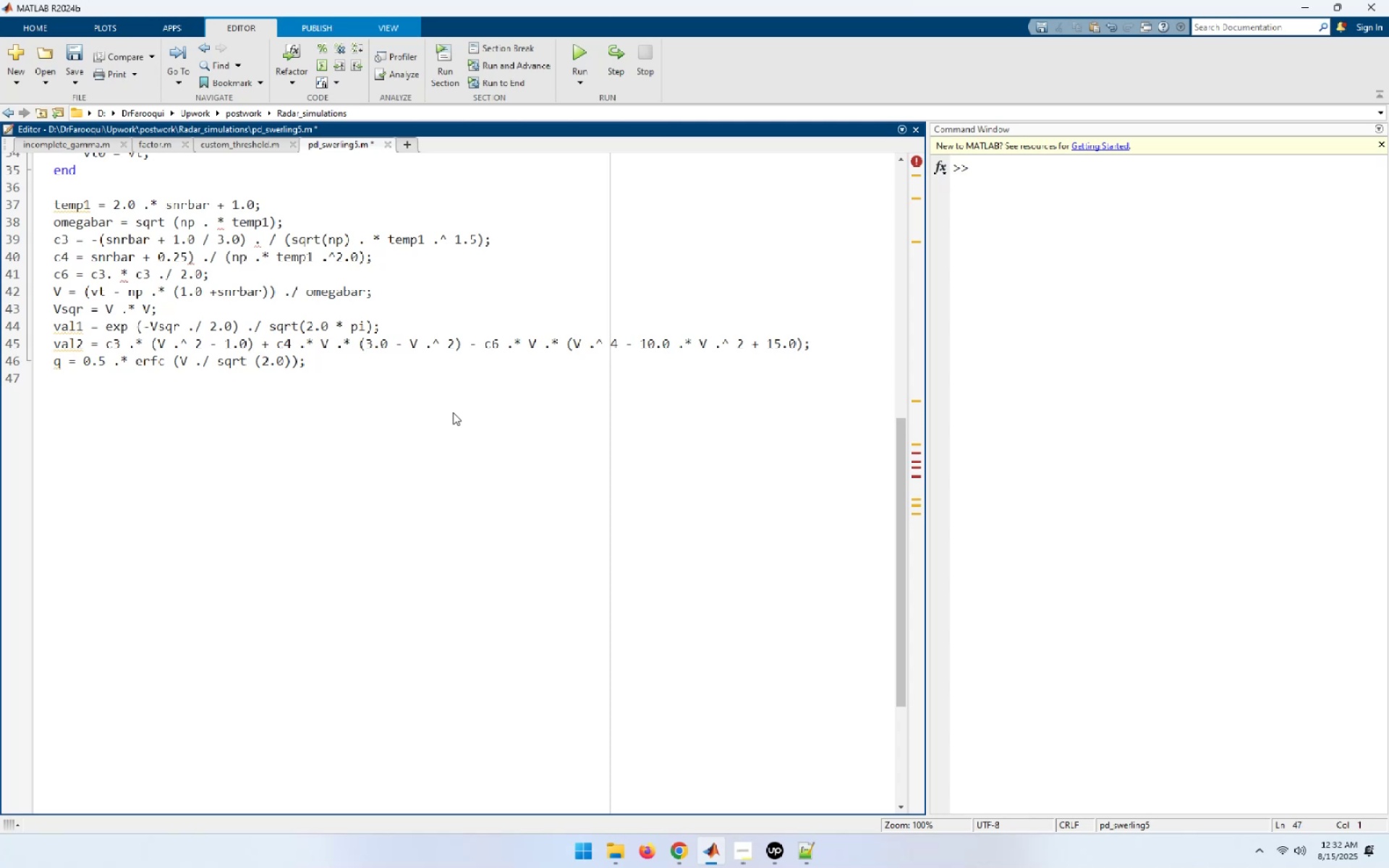 
type(pd = q-)
key(Backspace)
type( - val1 .* val2;)
 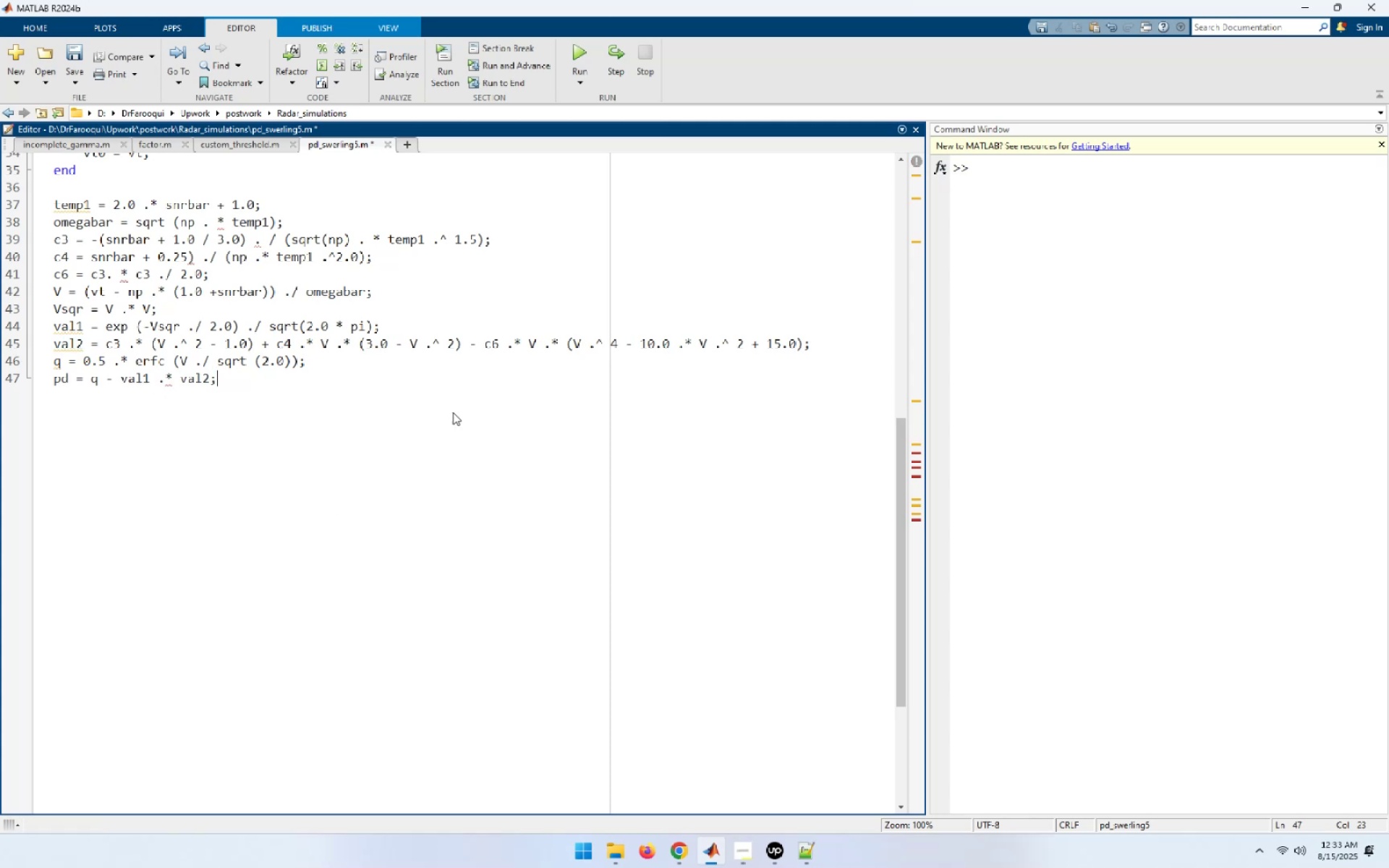 
key(Enter)
 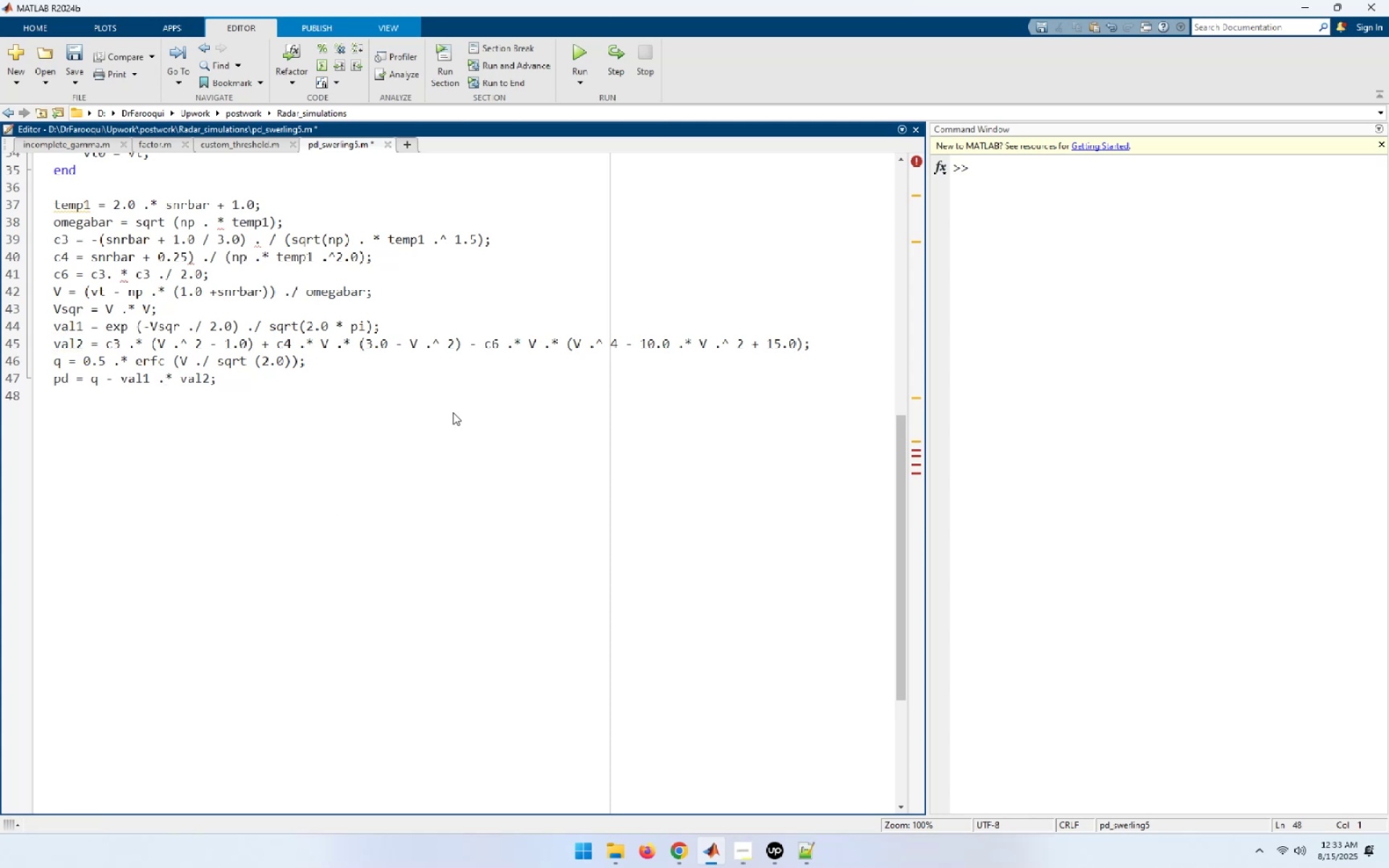 
key(ArrowUp)
 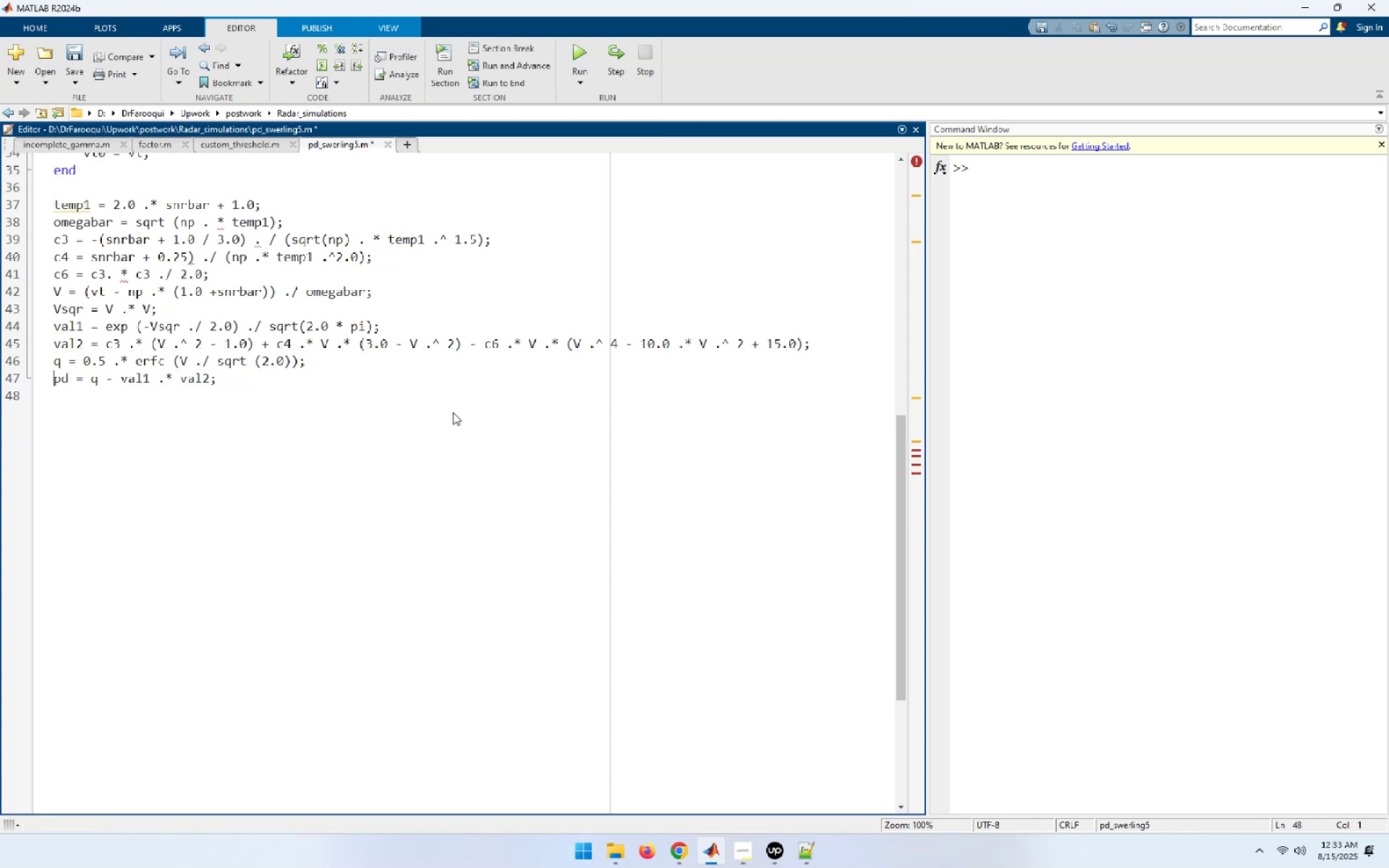 
key(ArrowUp)
 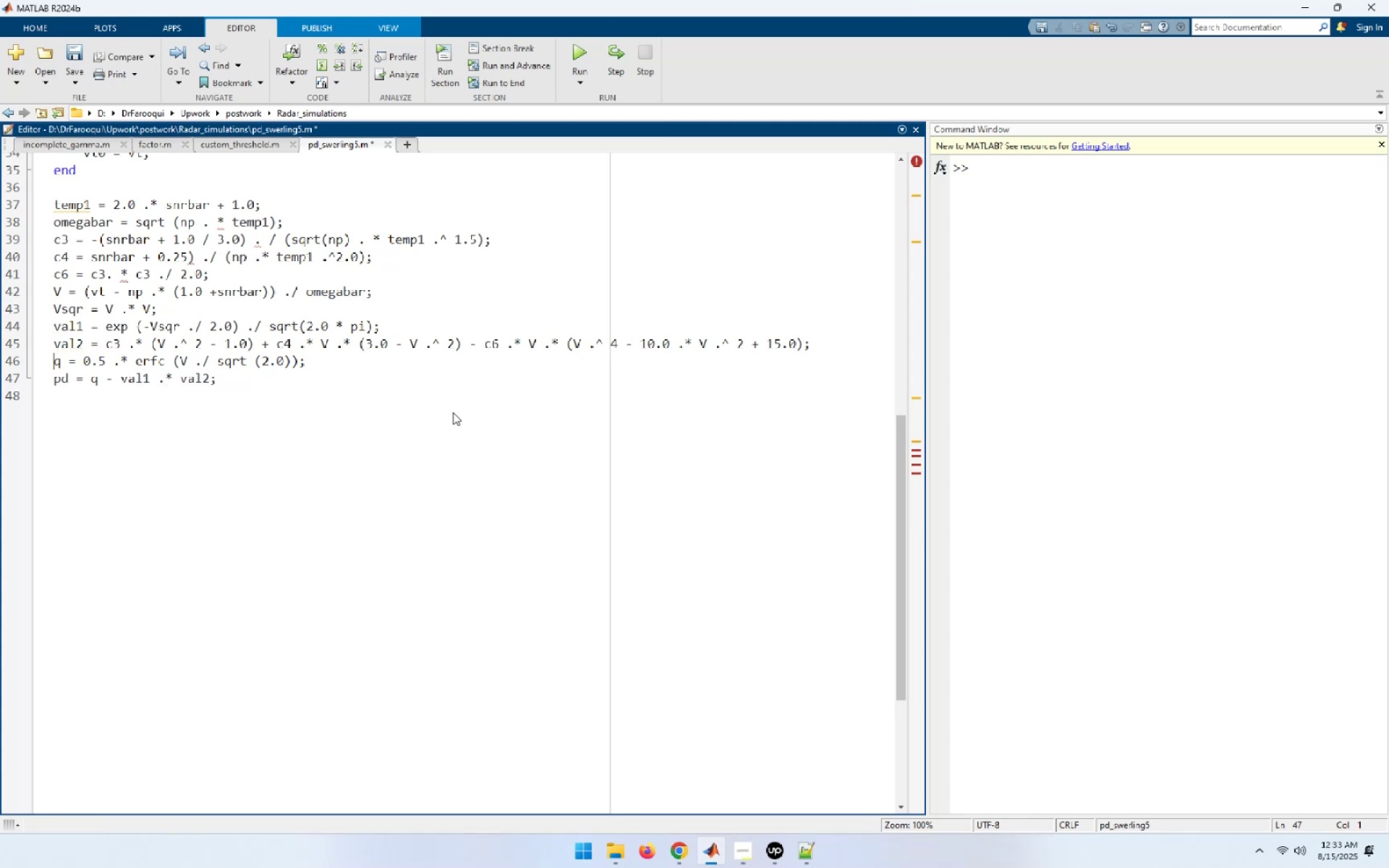 
key(ArrowUp)
 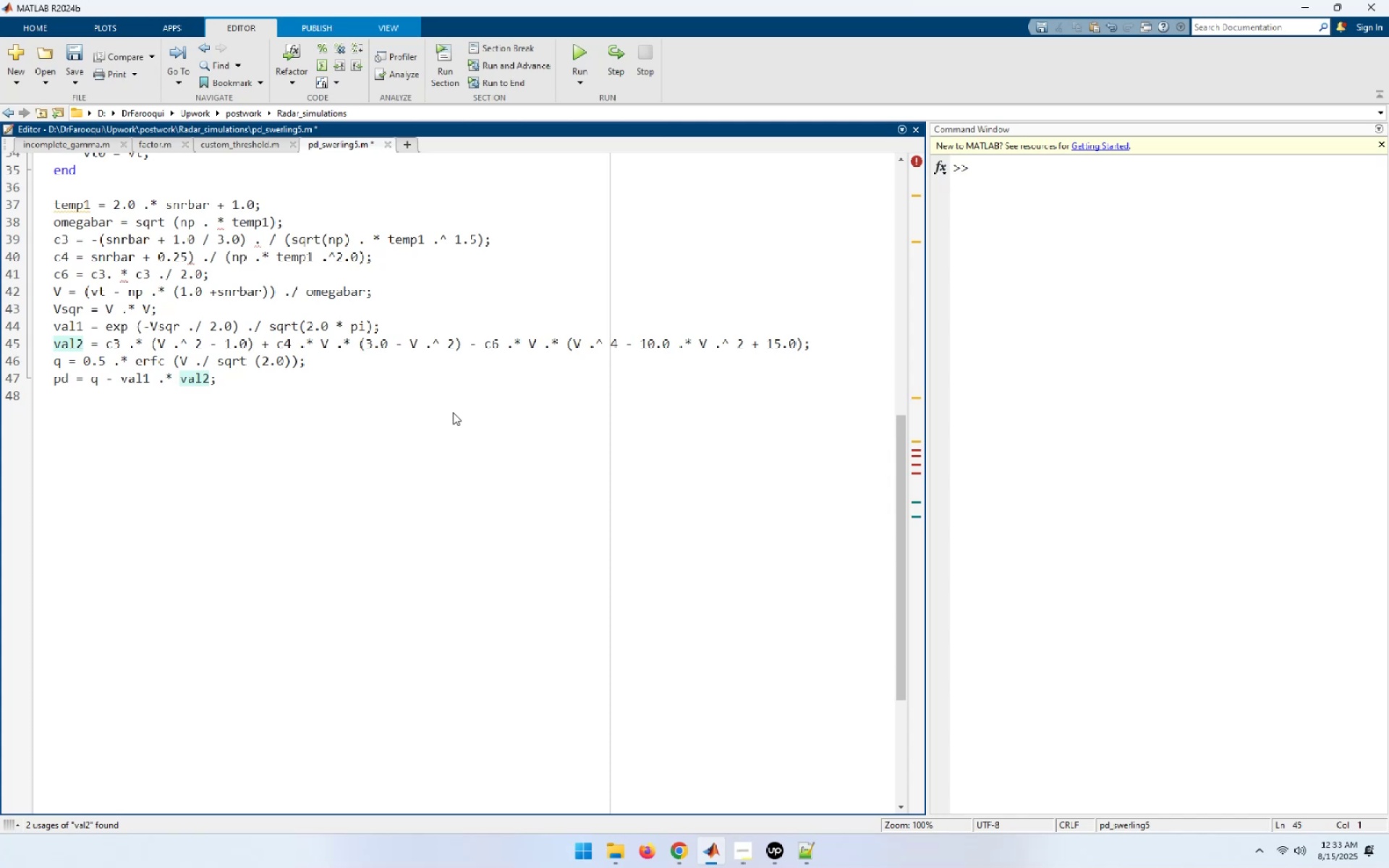 
wait(11.09)
 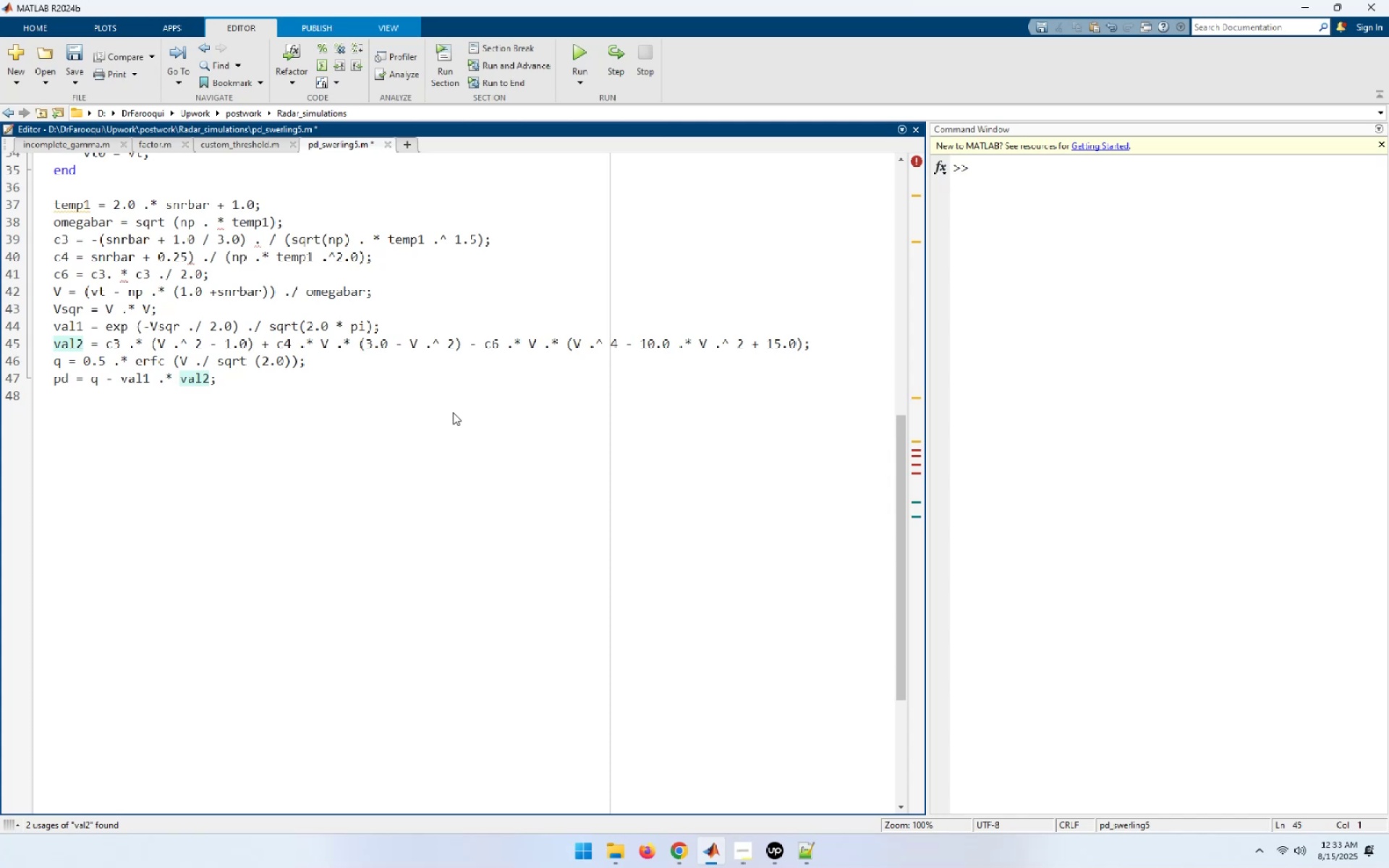 
scroll: coordinate [297, 474], scroll_direction: up, amount: 20.0
 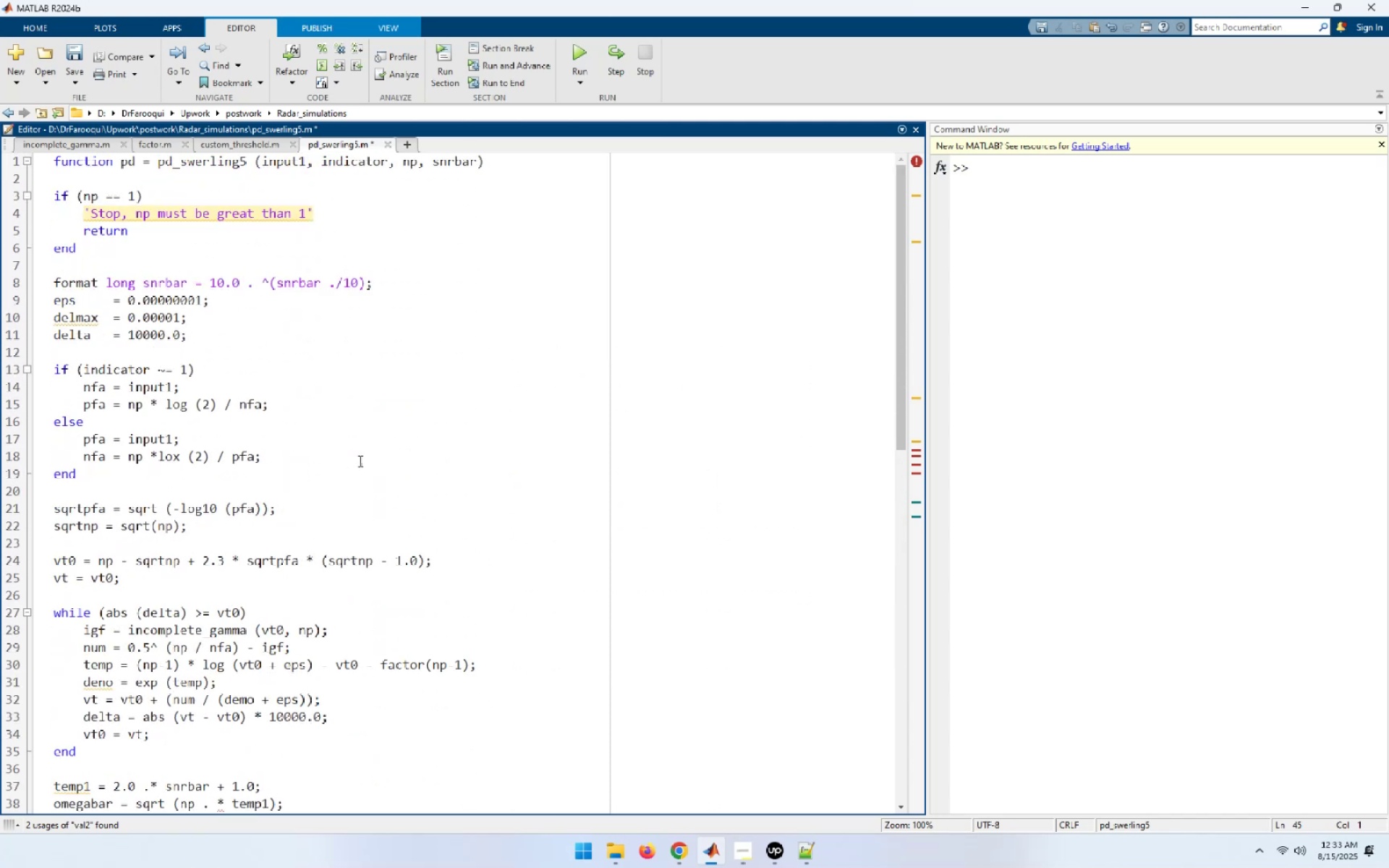 
key(Control+S)
 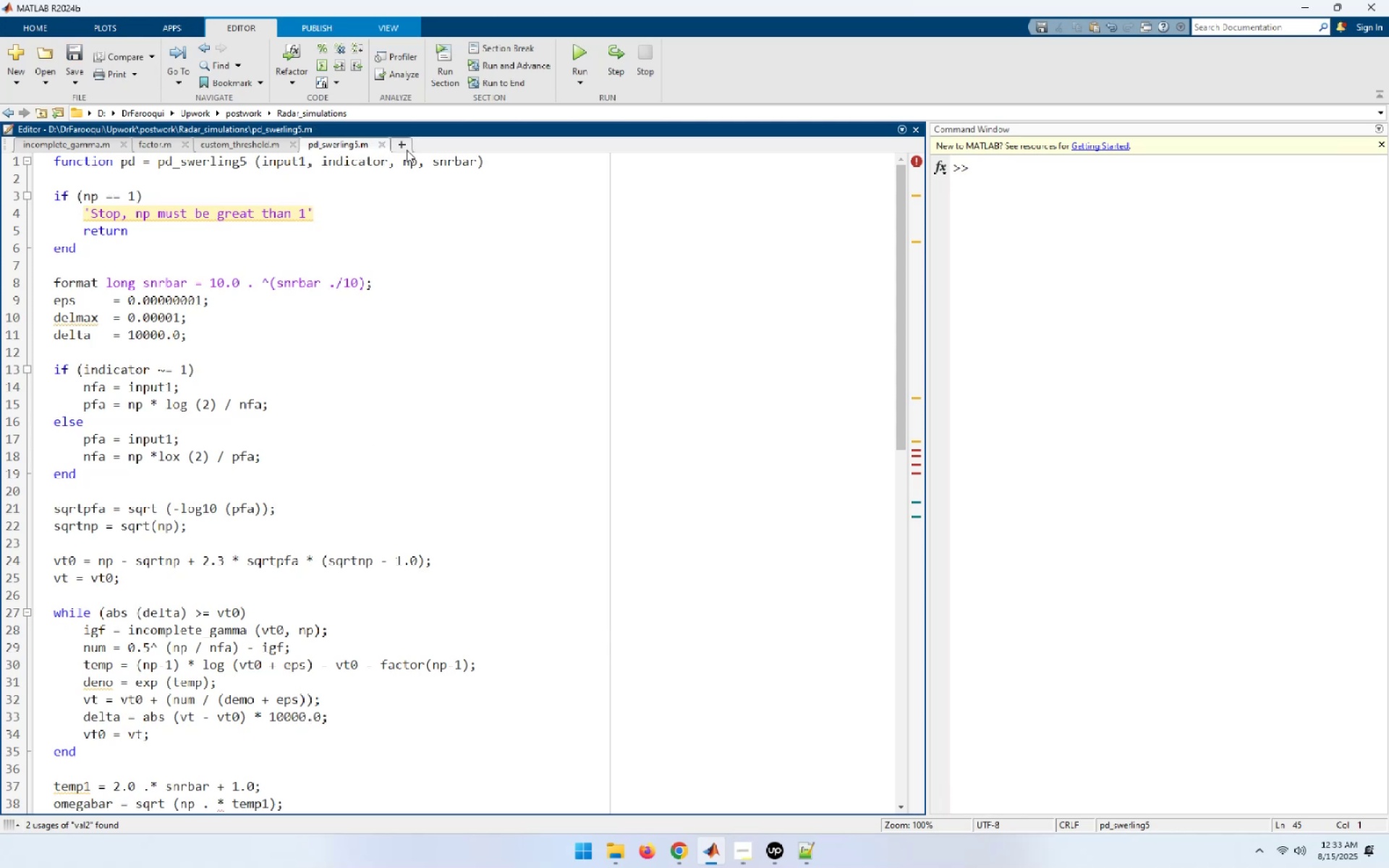 
left_click([407, 150])
 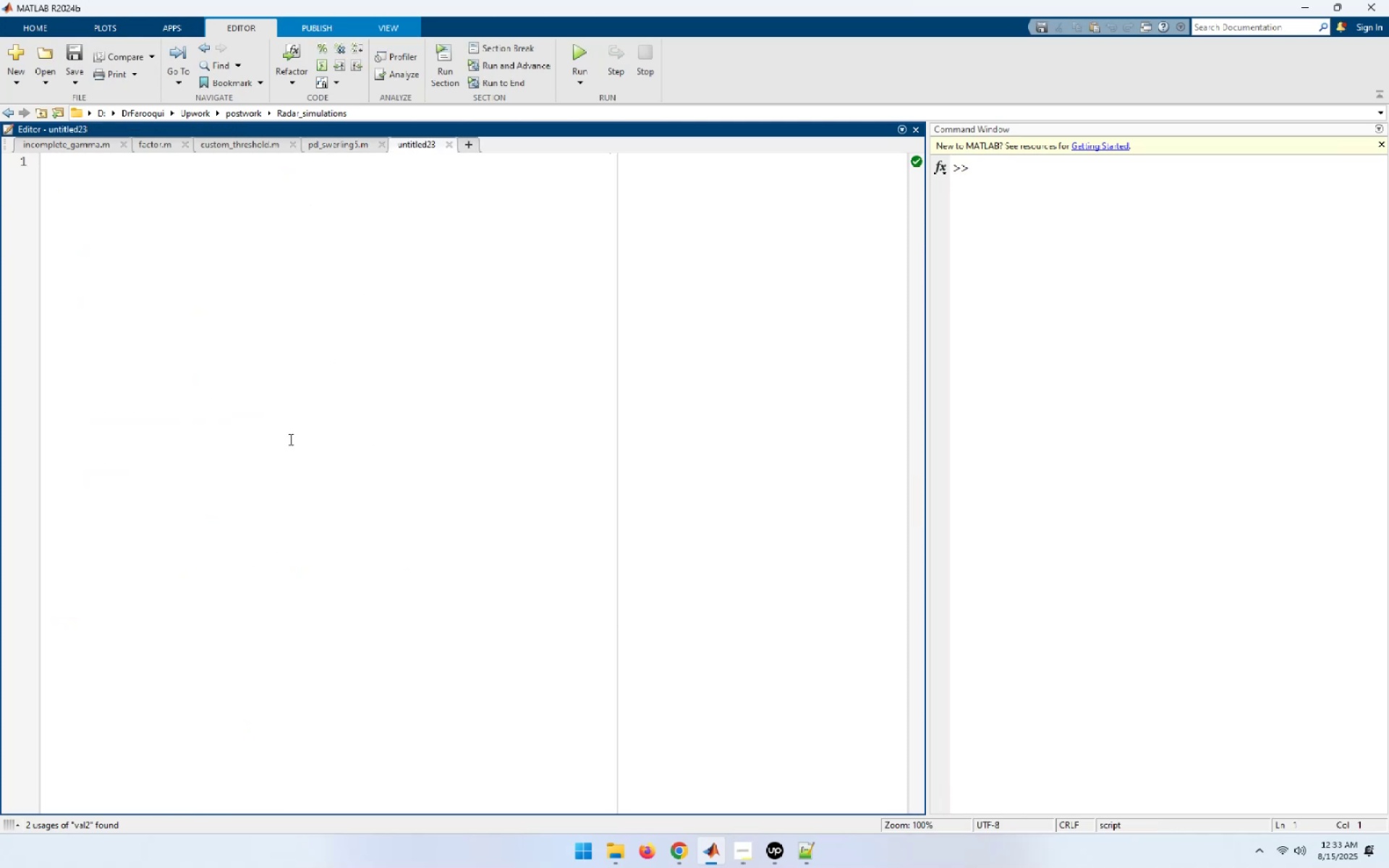 
wait(7.0)
 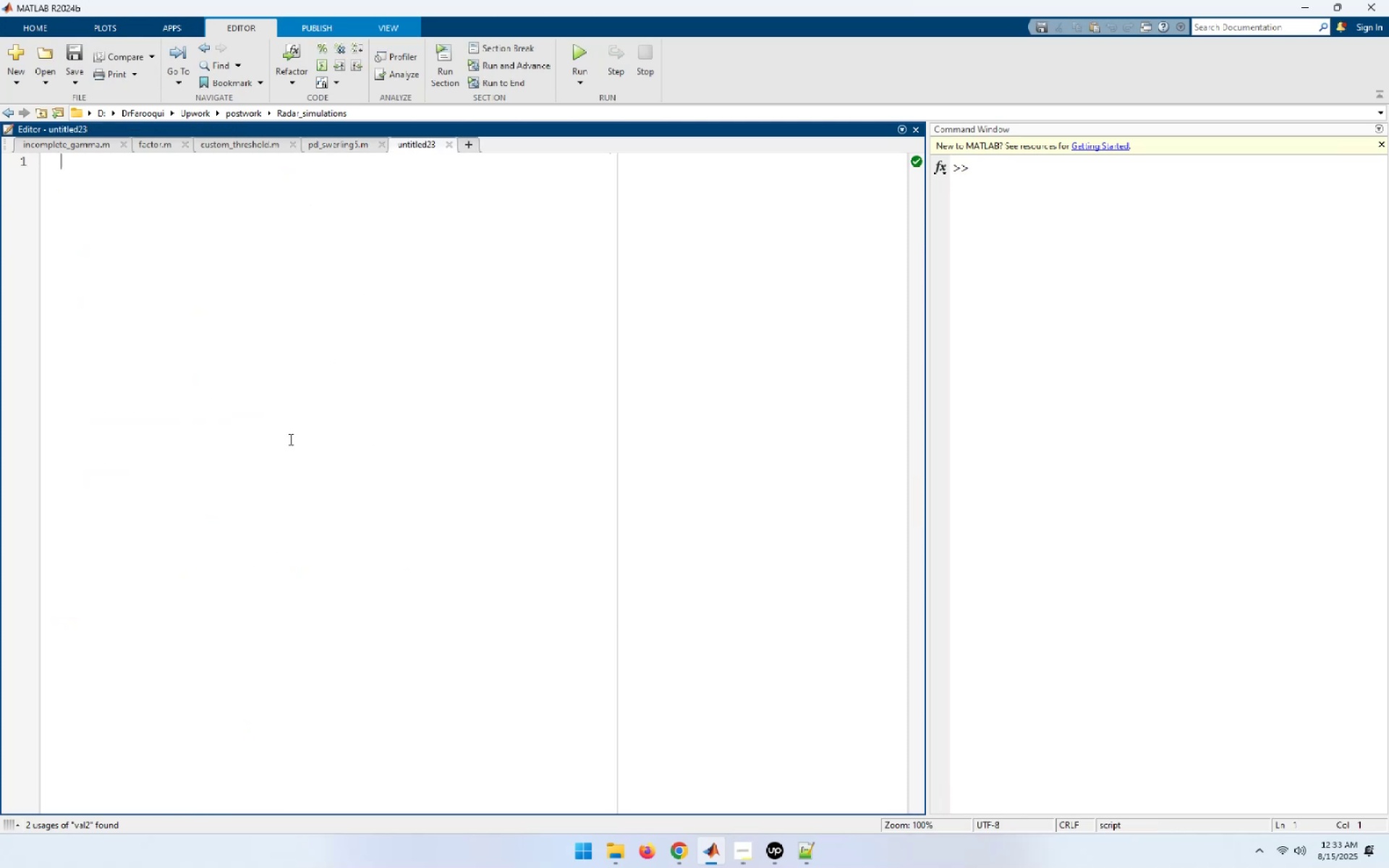 
key(Control+S)
 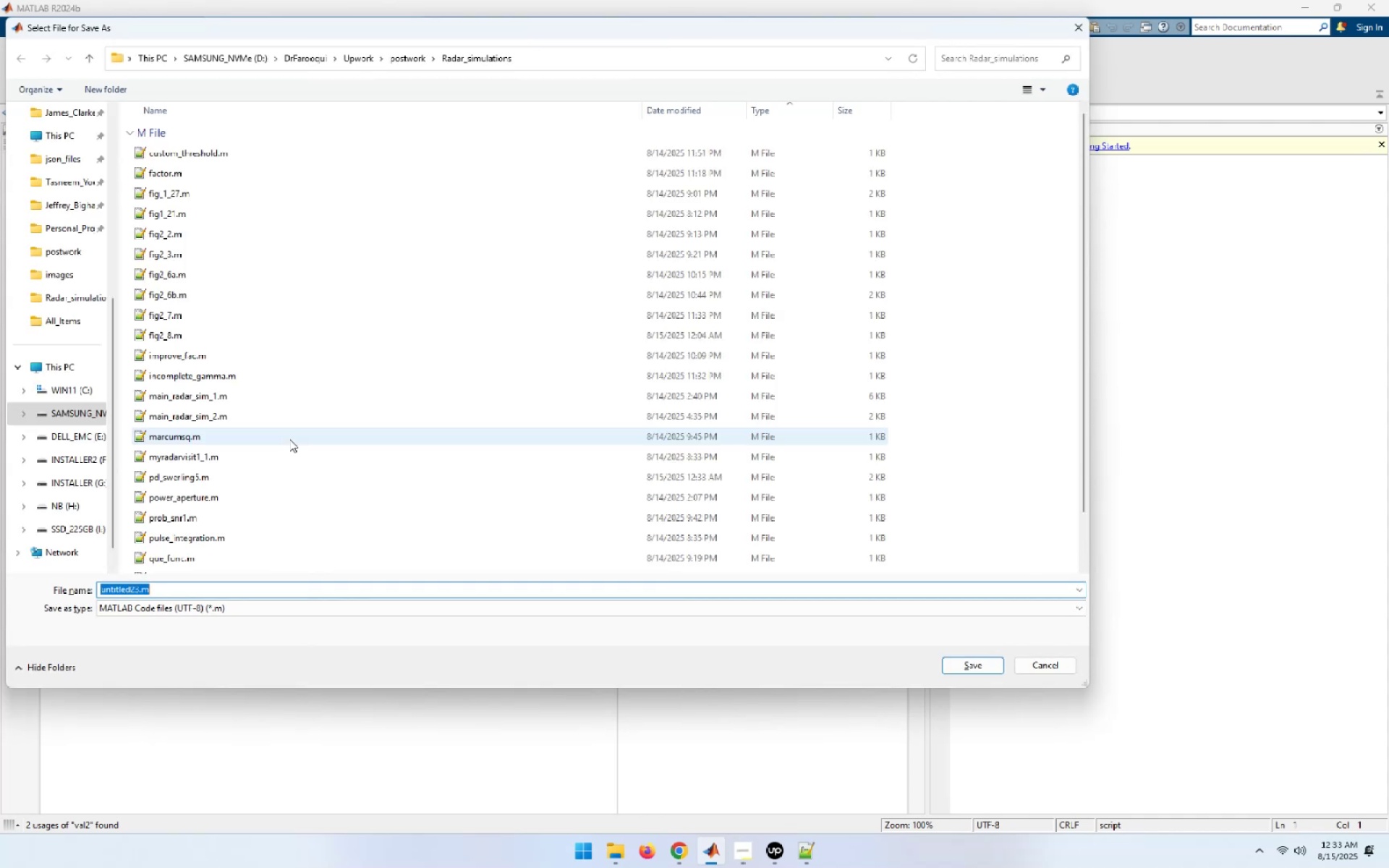 
key(Shift+ArrowLeft)
 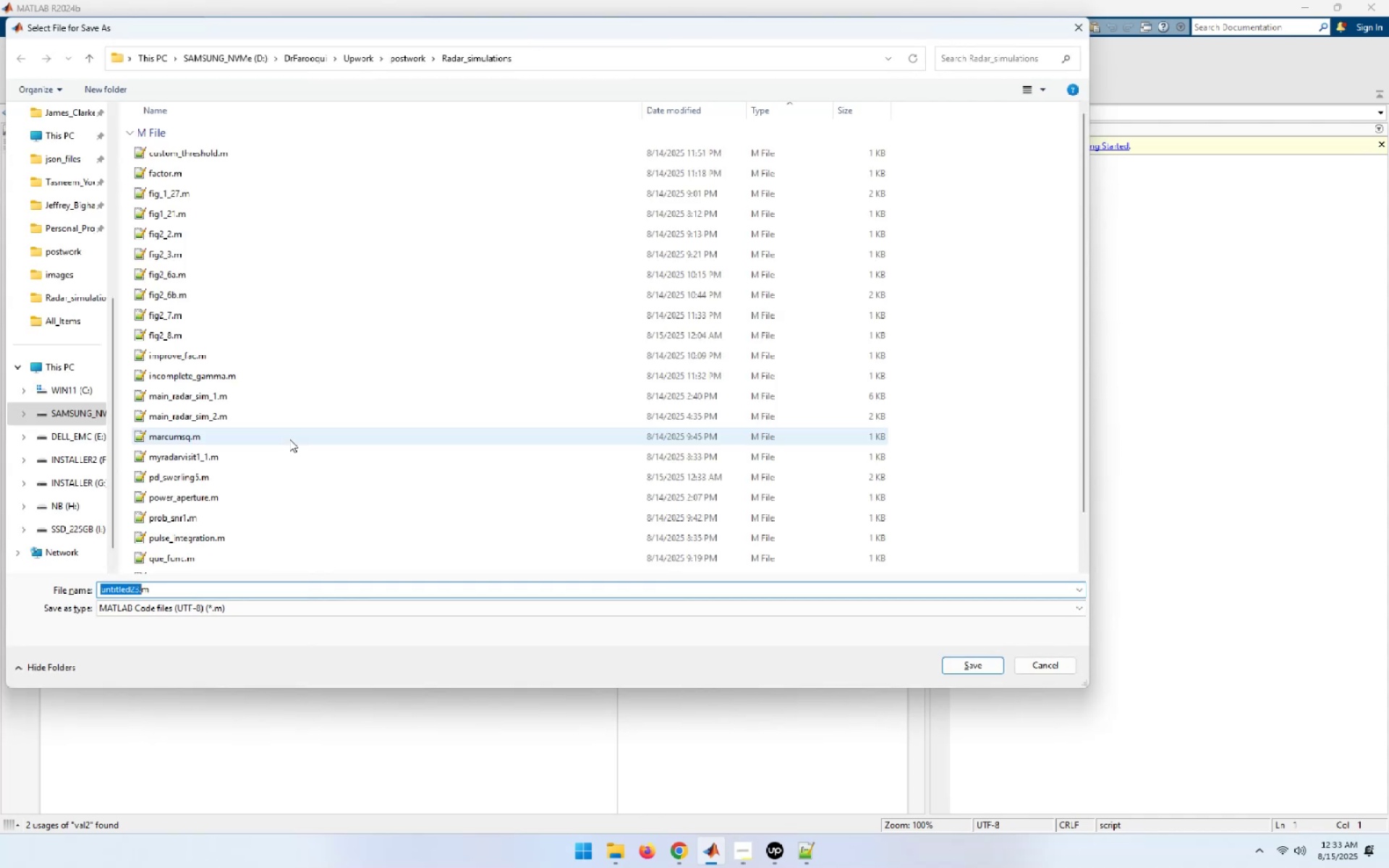 
key(Shift+ArrowLeft)
 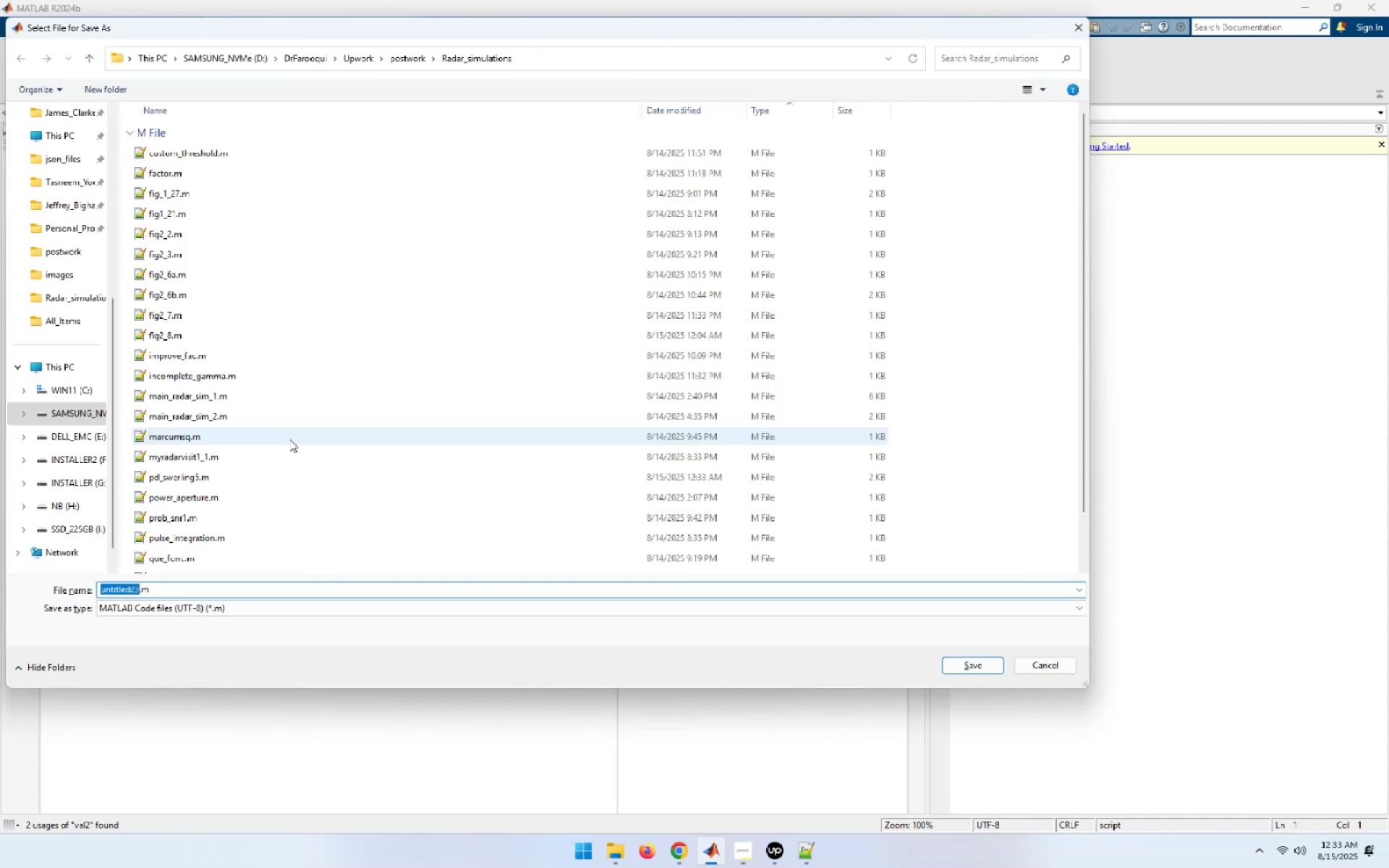 
type(fix2_9)
 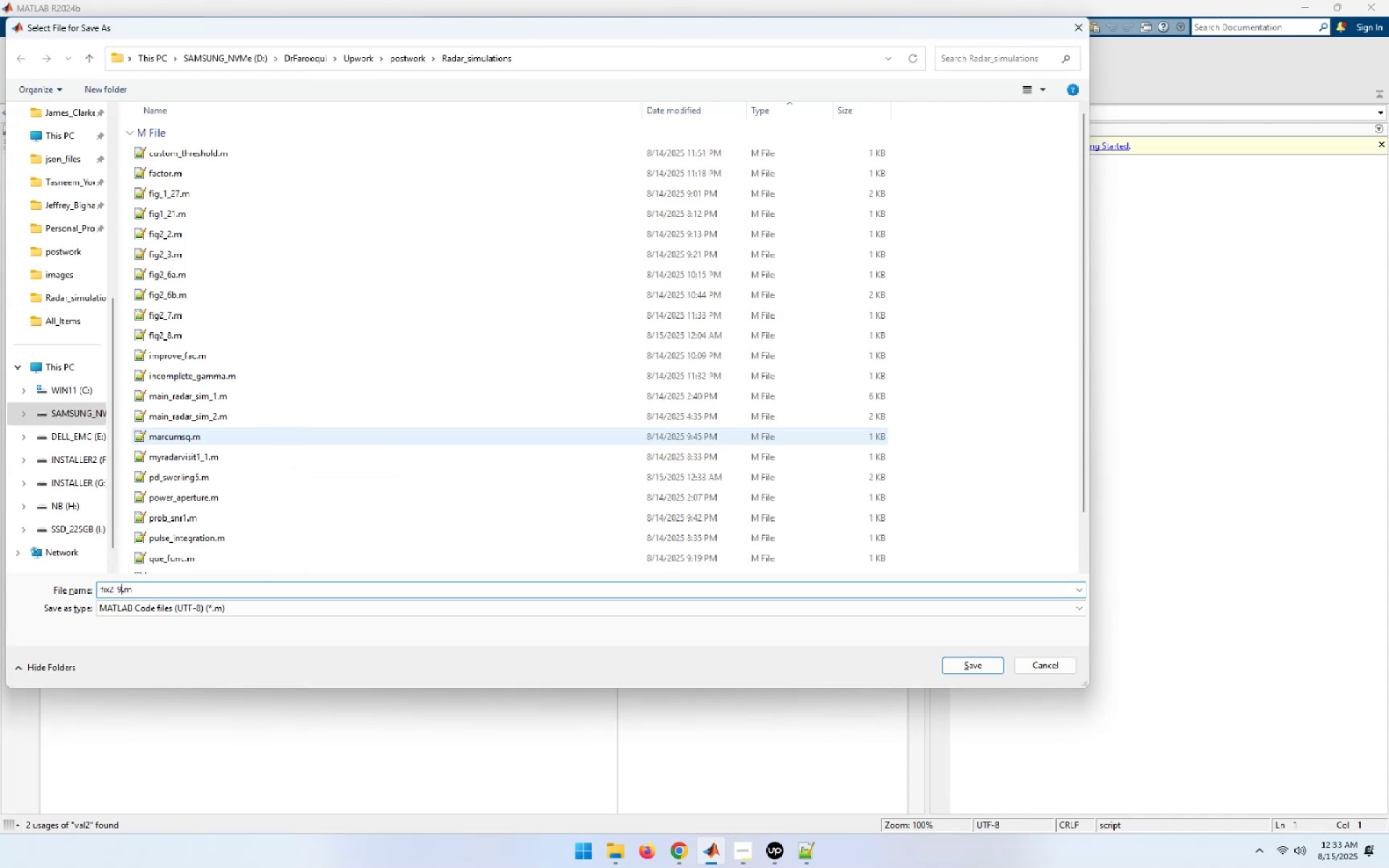 
key(Enter)
 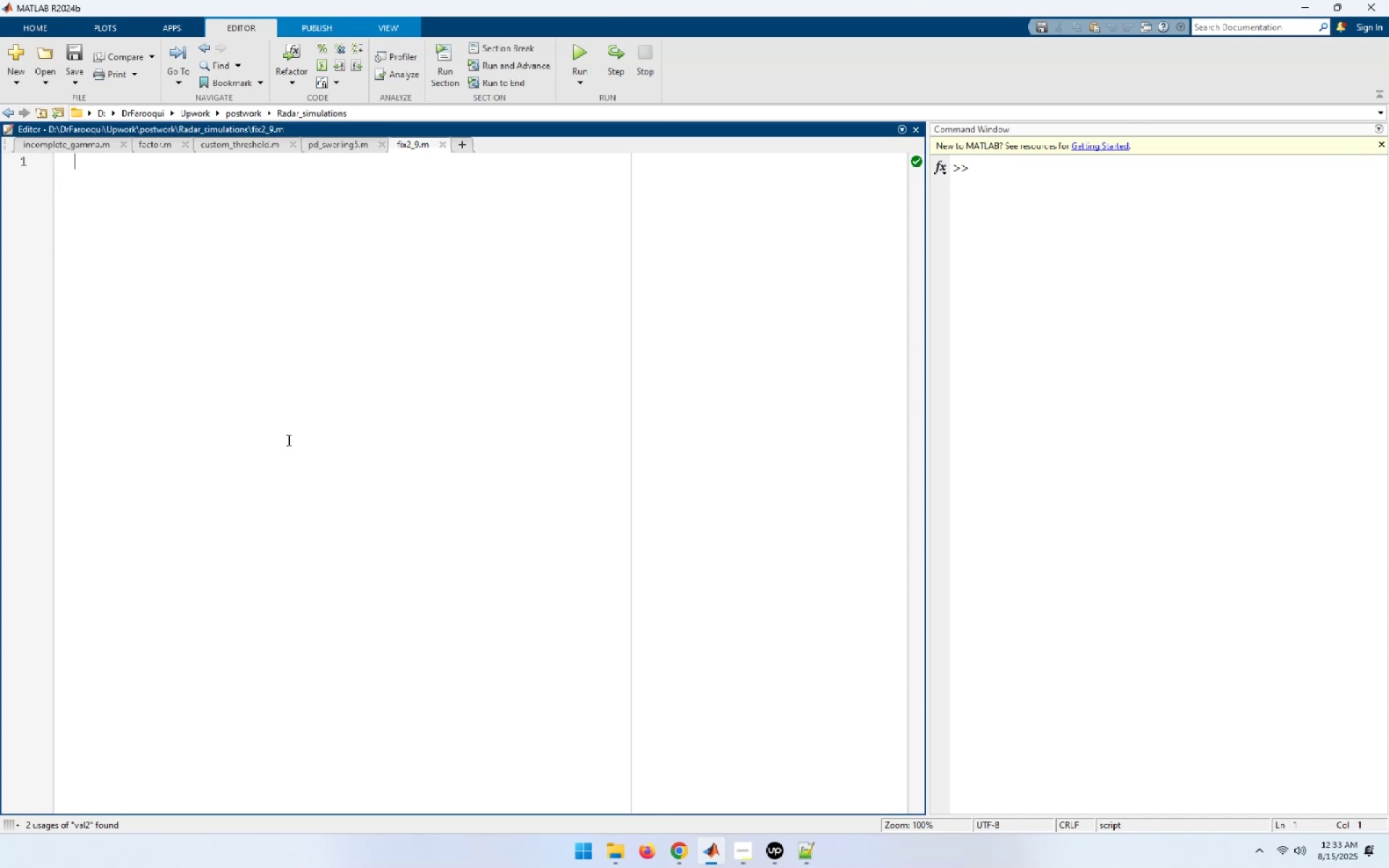 
wait(7.5)
 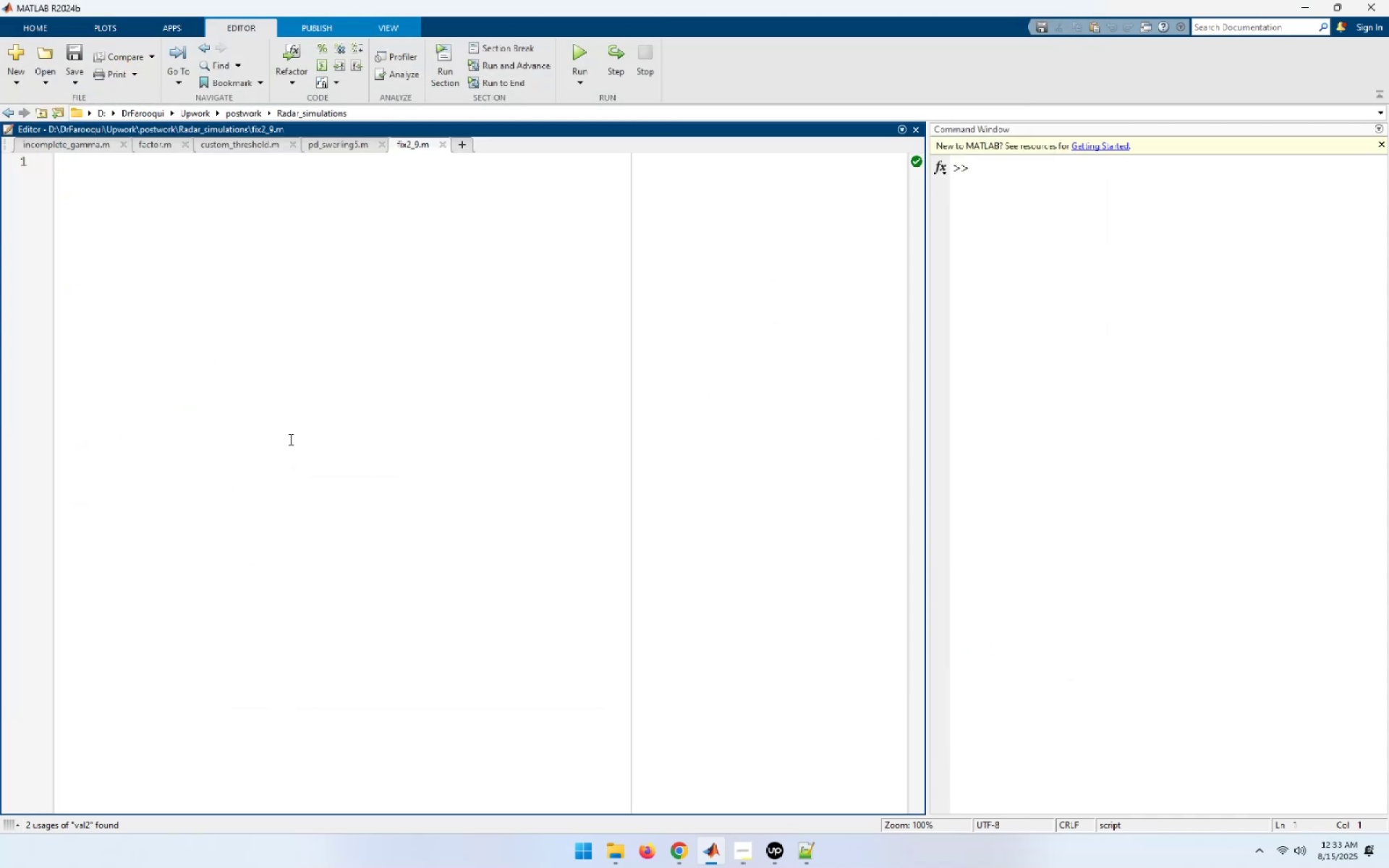 
left_click([411, 143])
 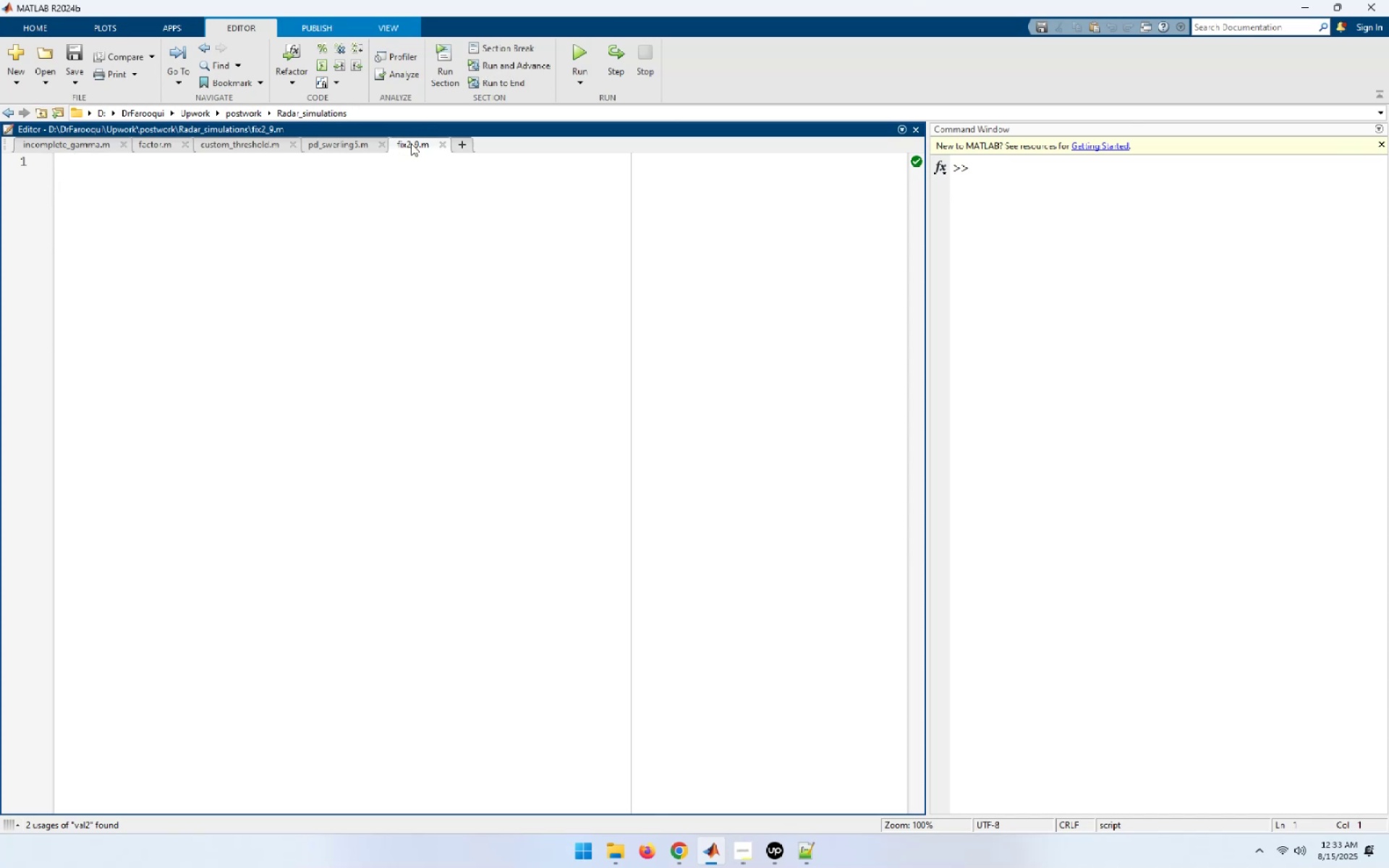 
left_click([411, 143])
 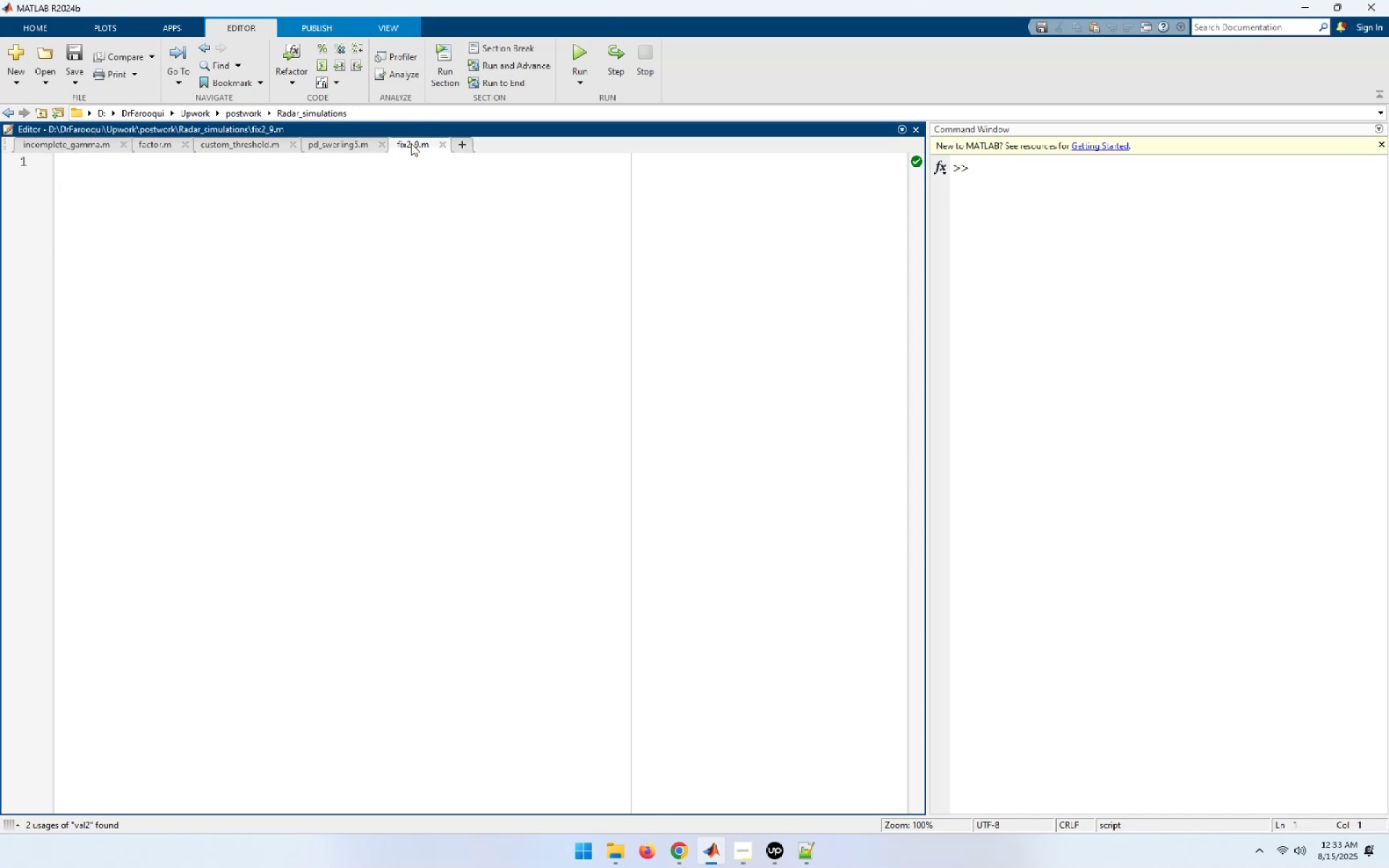 
double_click([411, 143])
 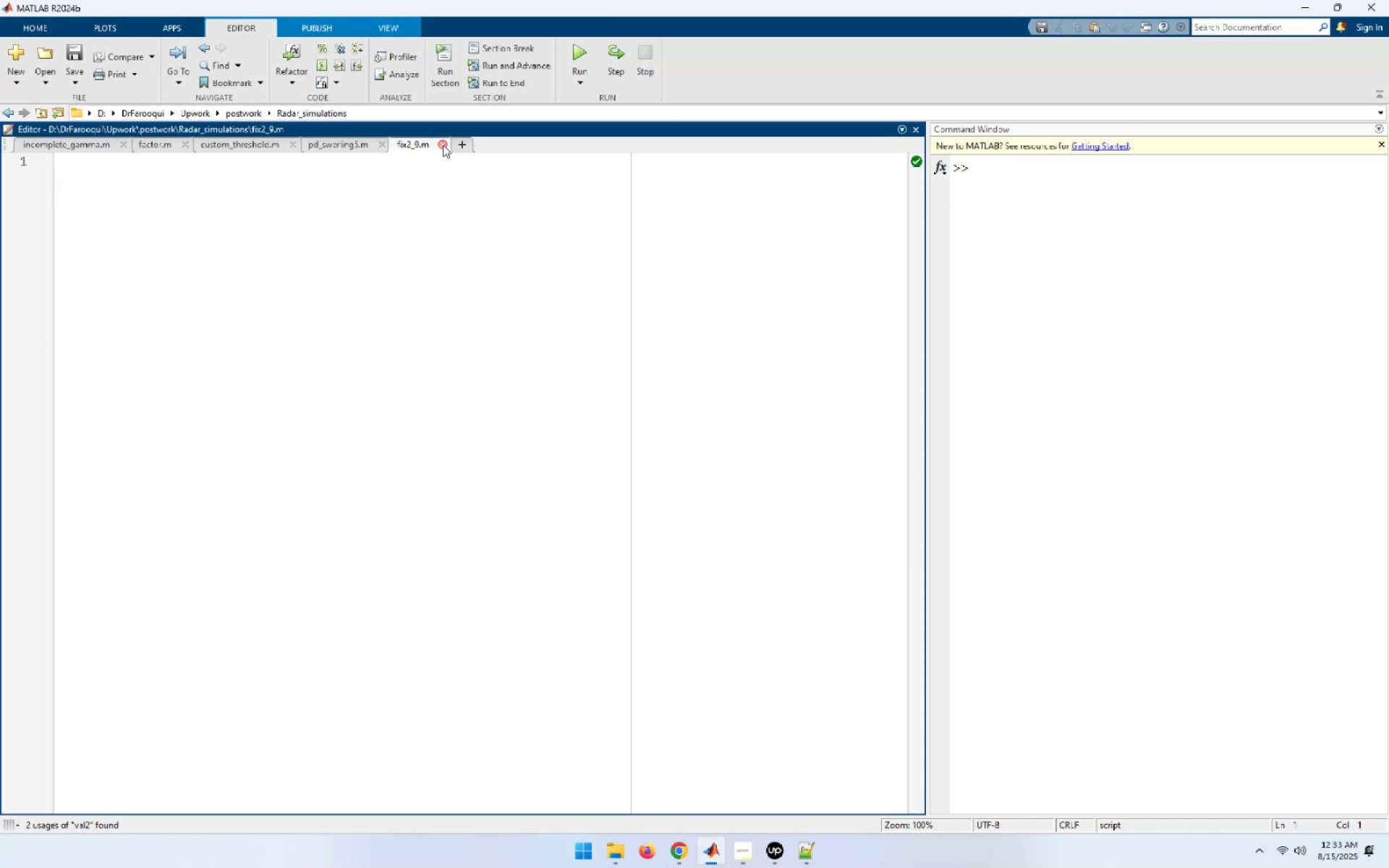 
left_click([443, 145])
 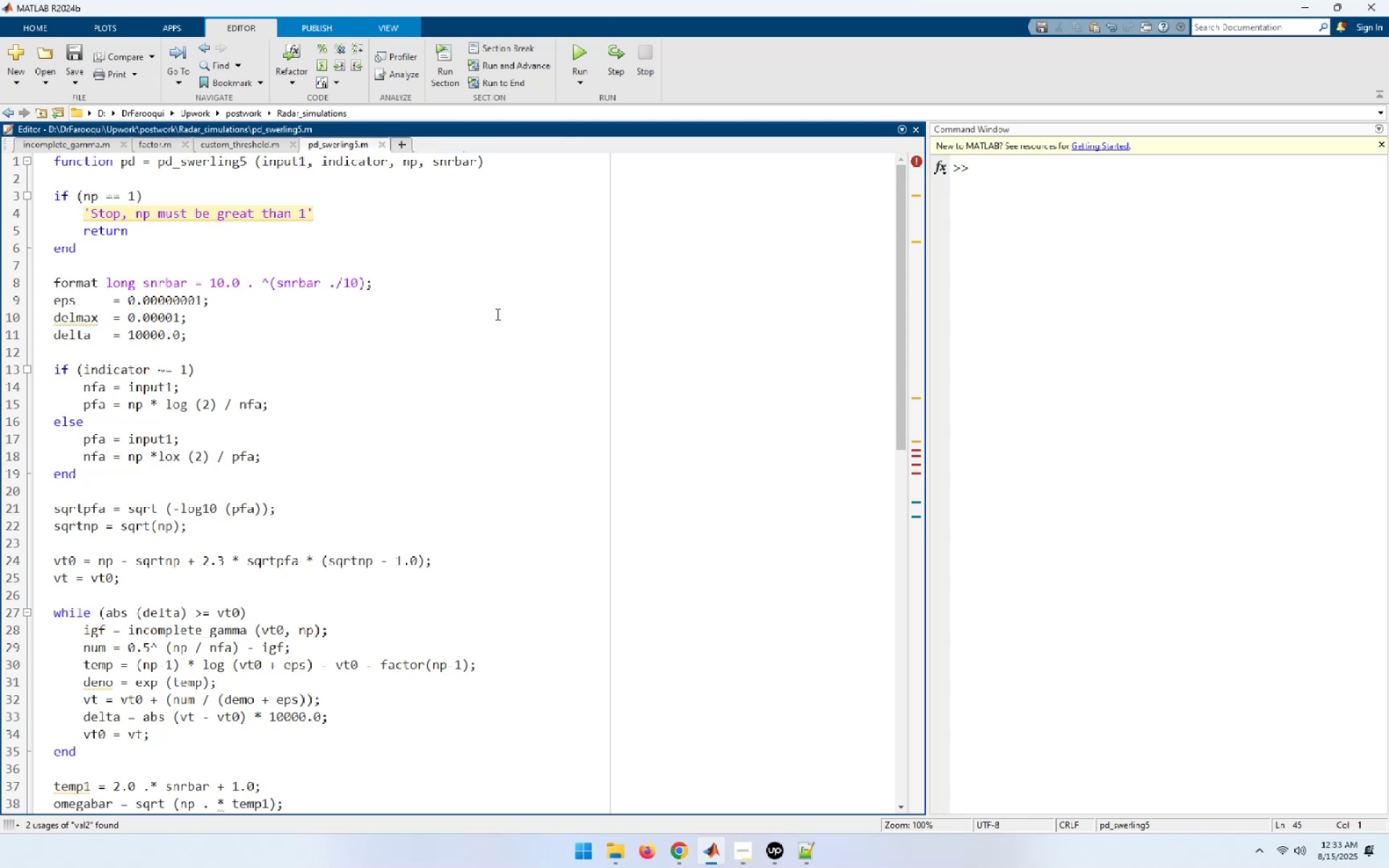 
key(Control+O)
 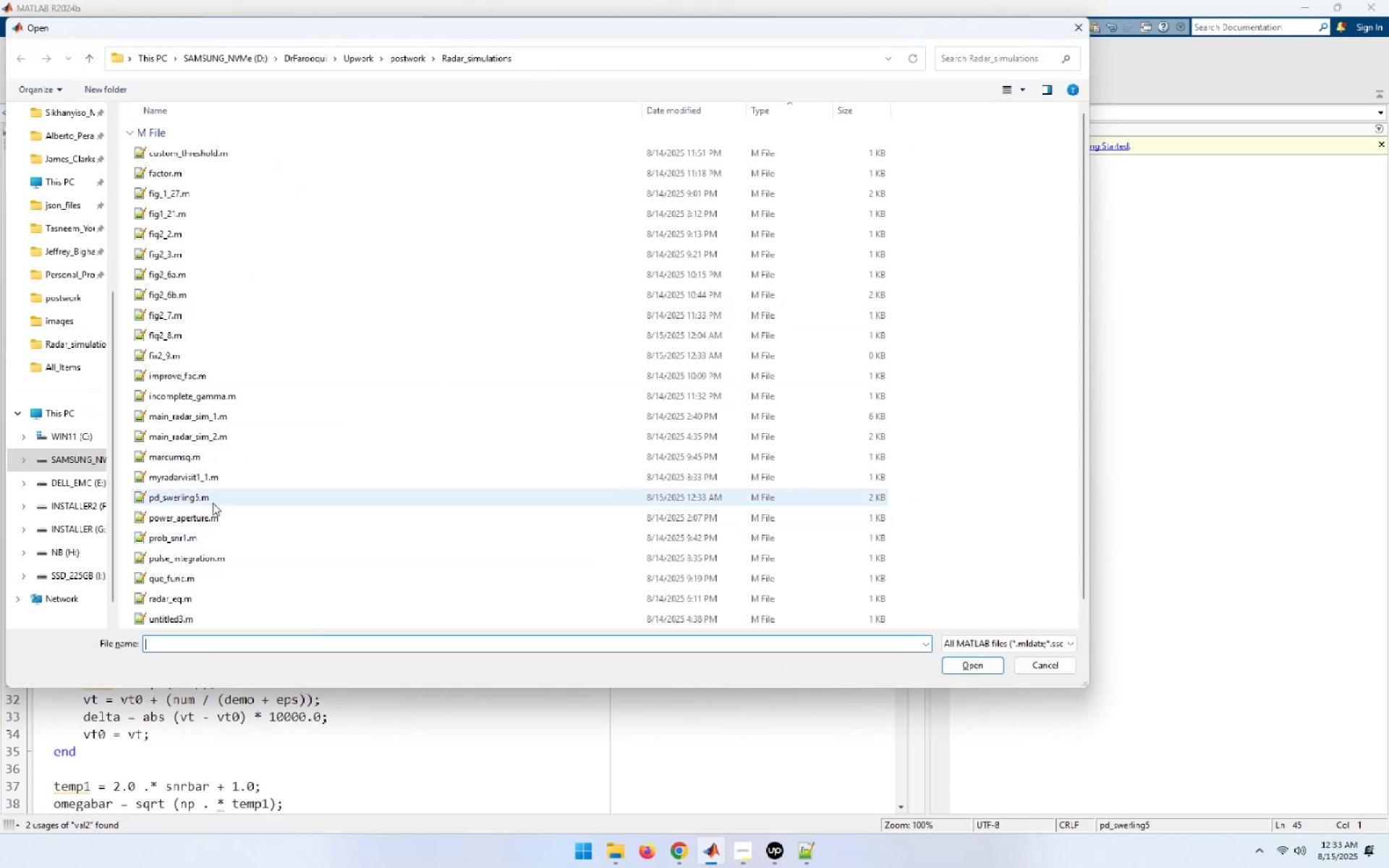 
left_click([166, 353])
 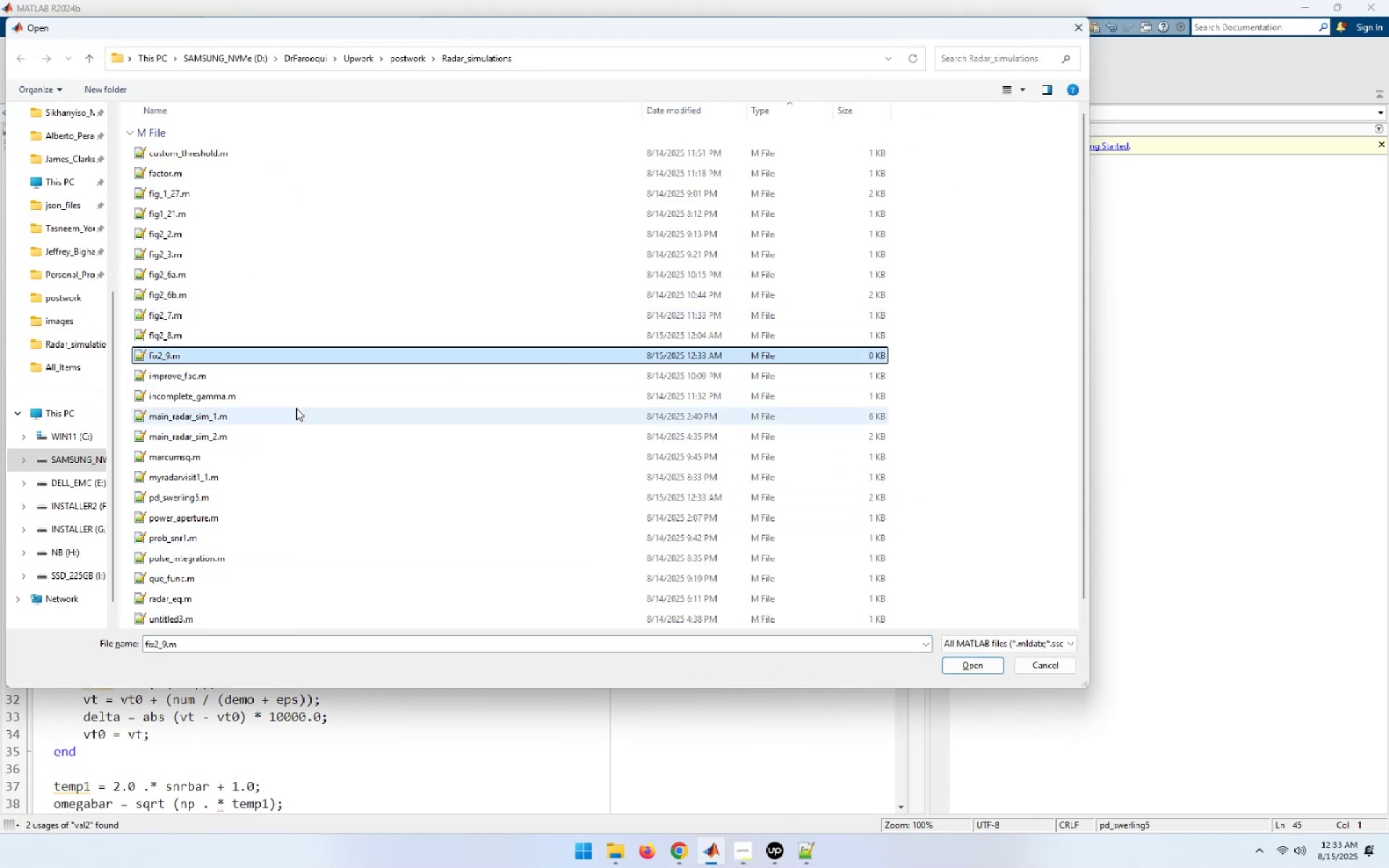 
key(F2)
 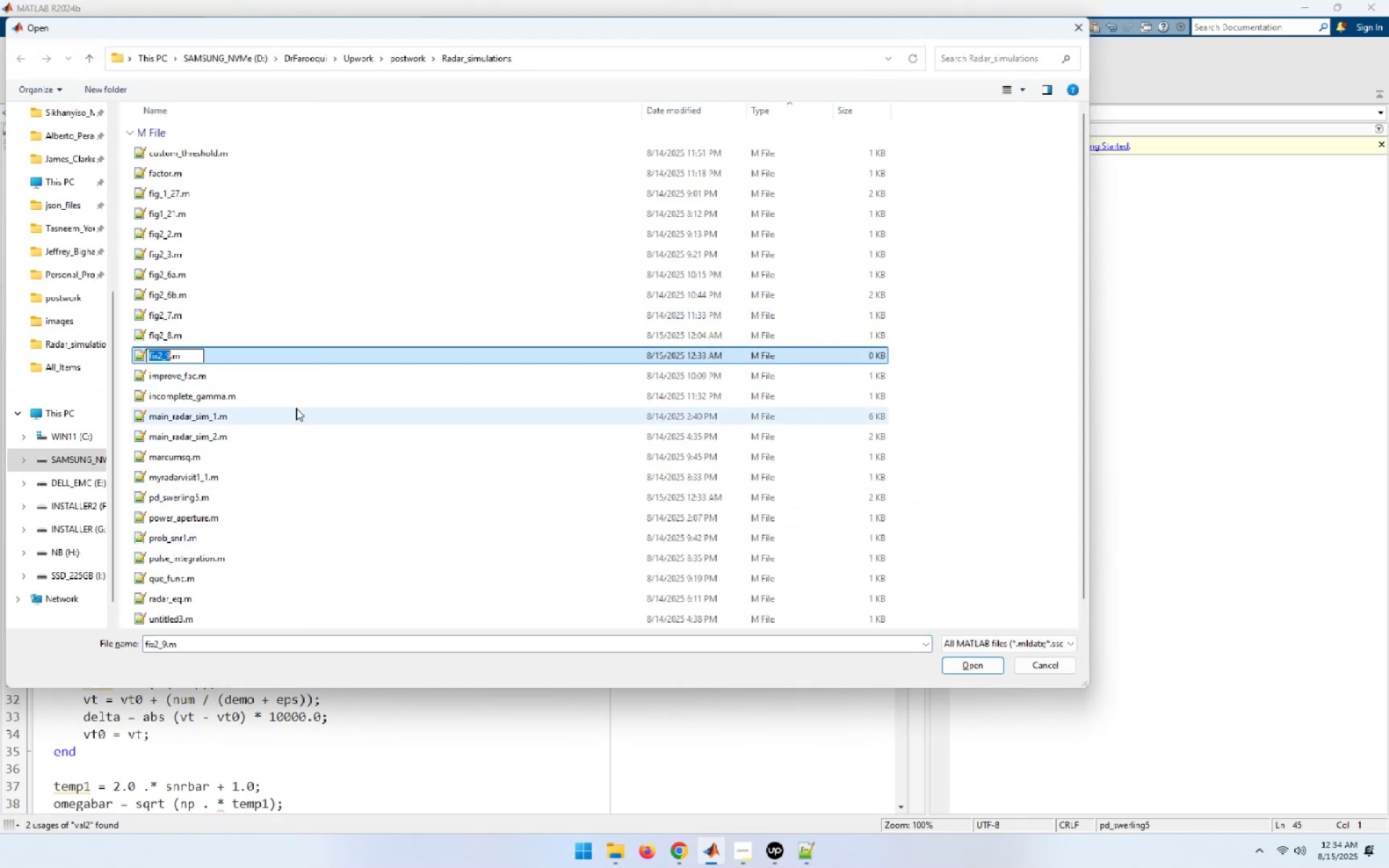 
key(Home)
 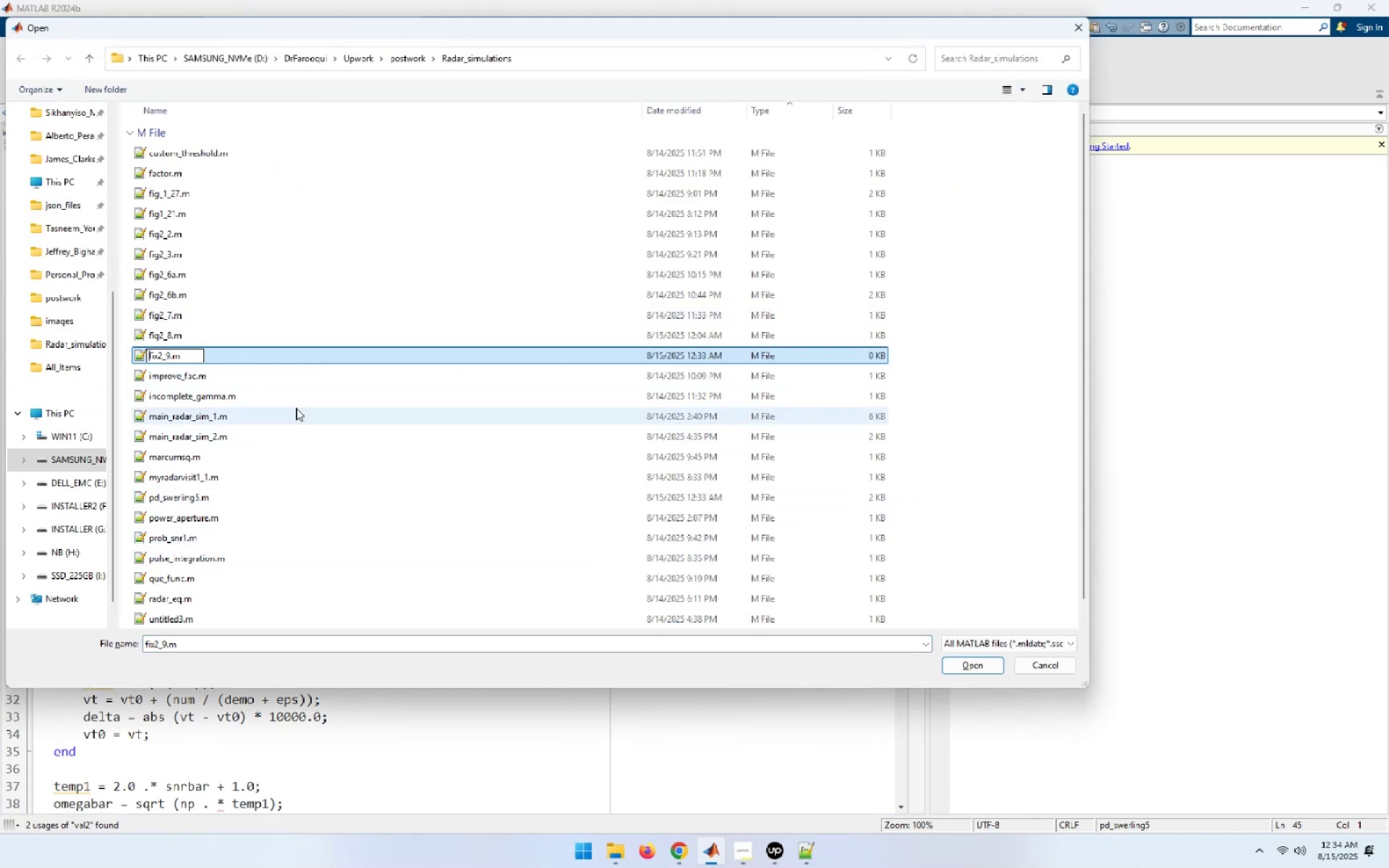 
key(ArrowRight)
 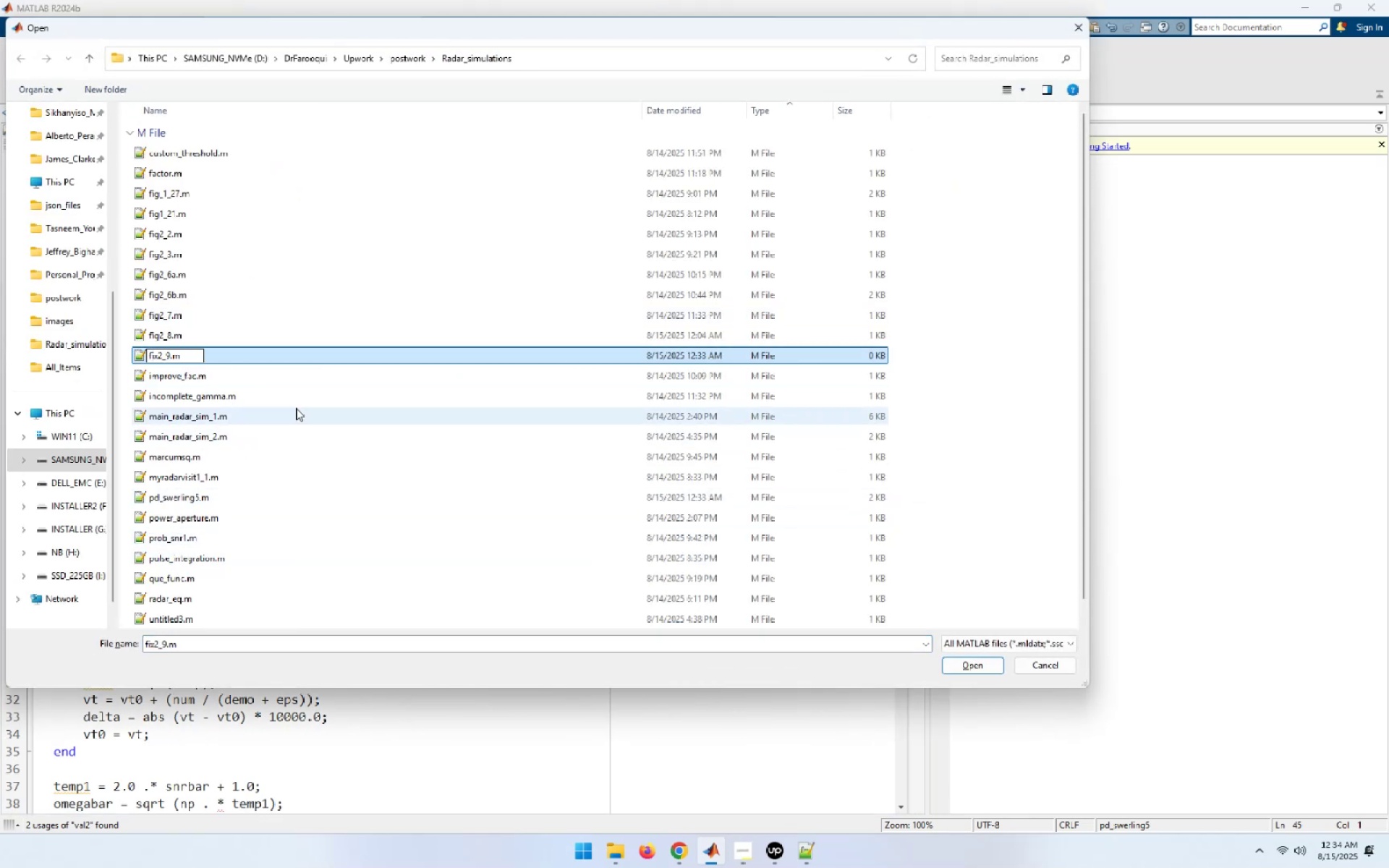 
key(ArrowRight)
 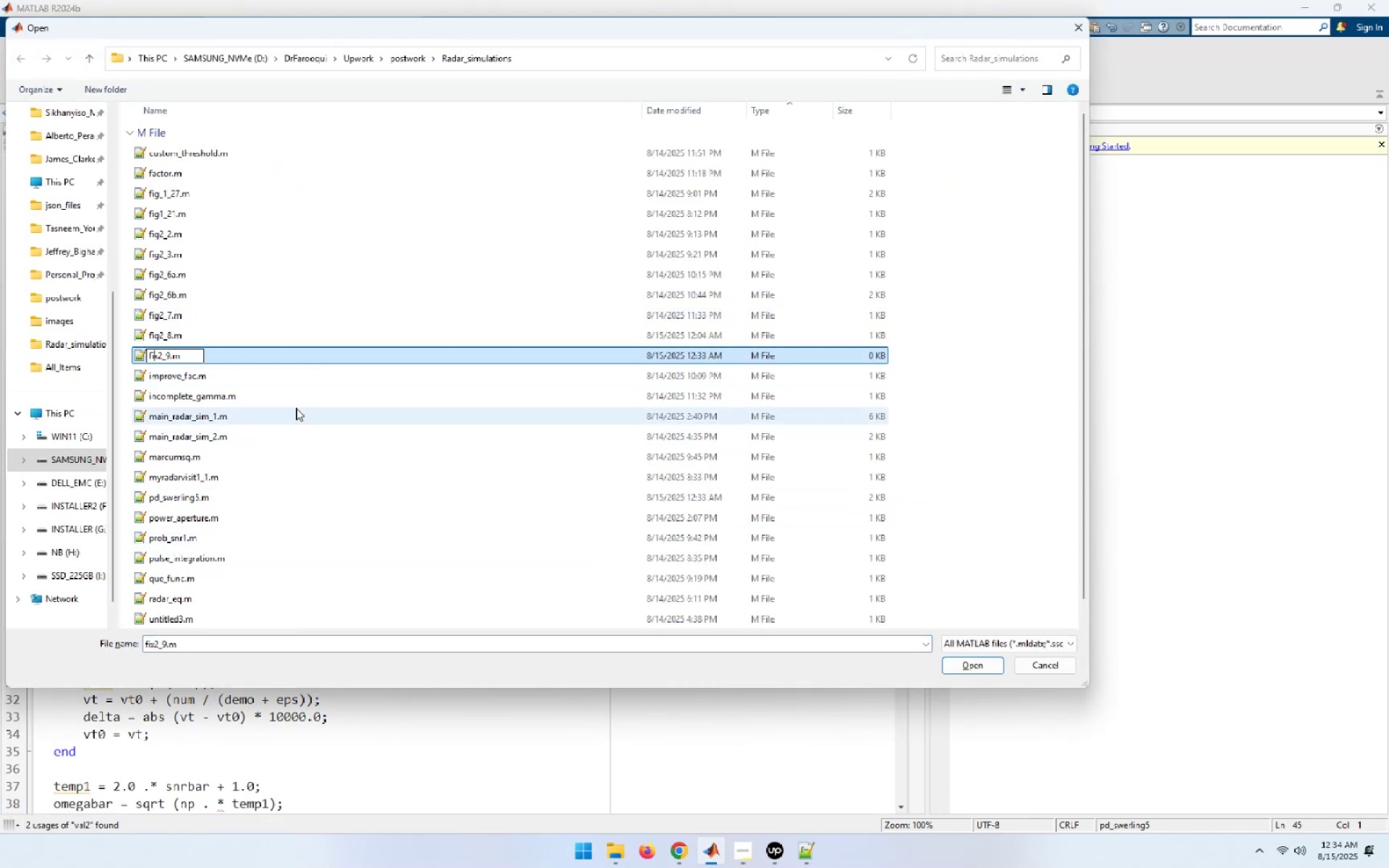 
key(Delete)
 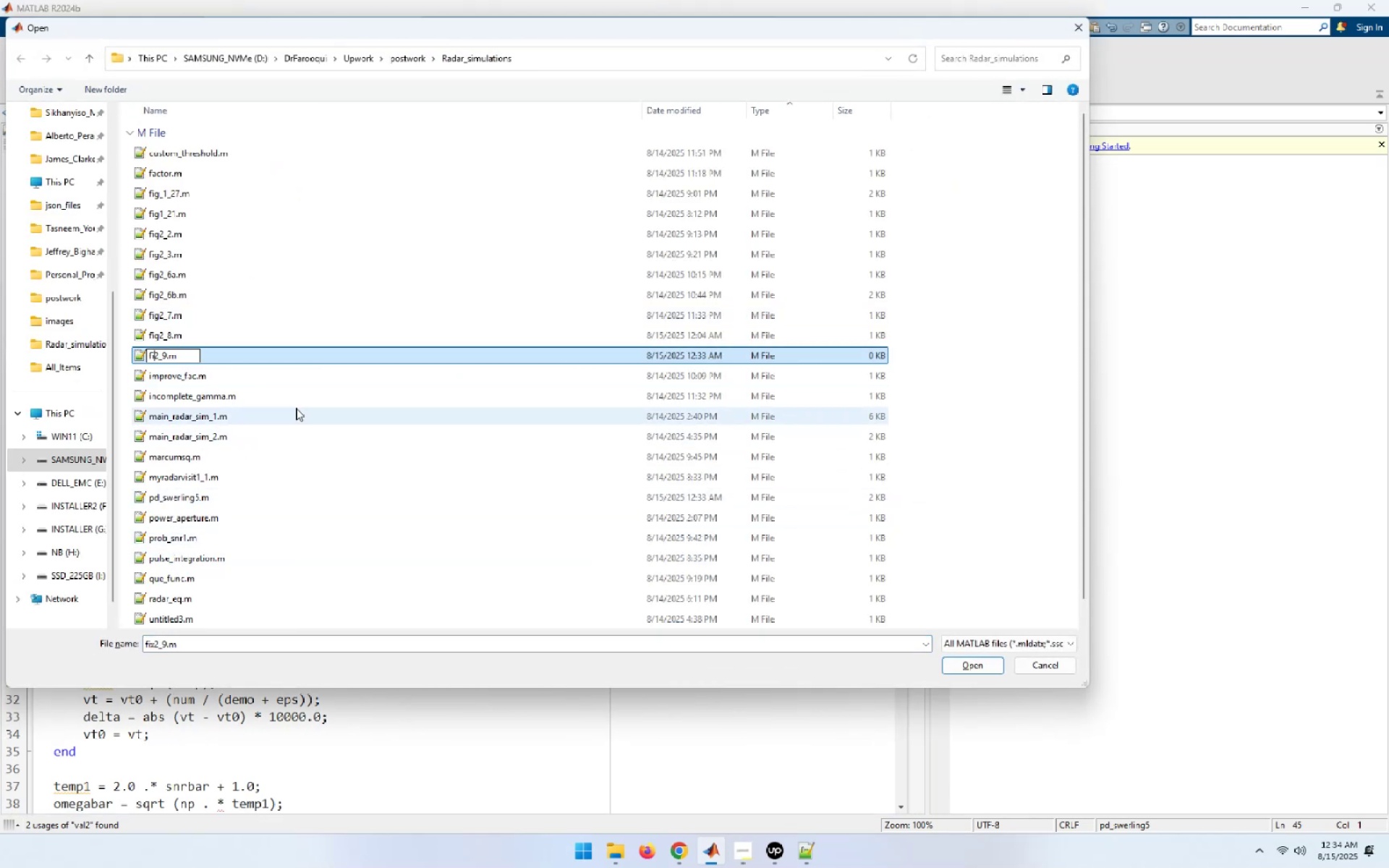 
key(G)
 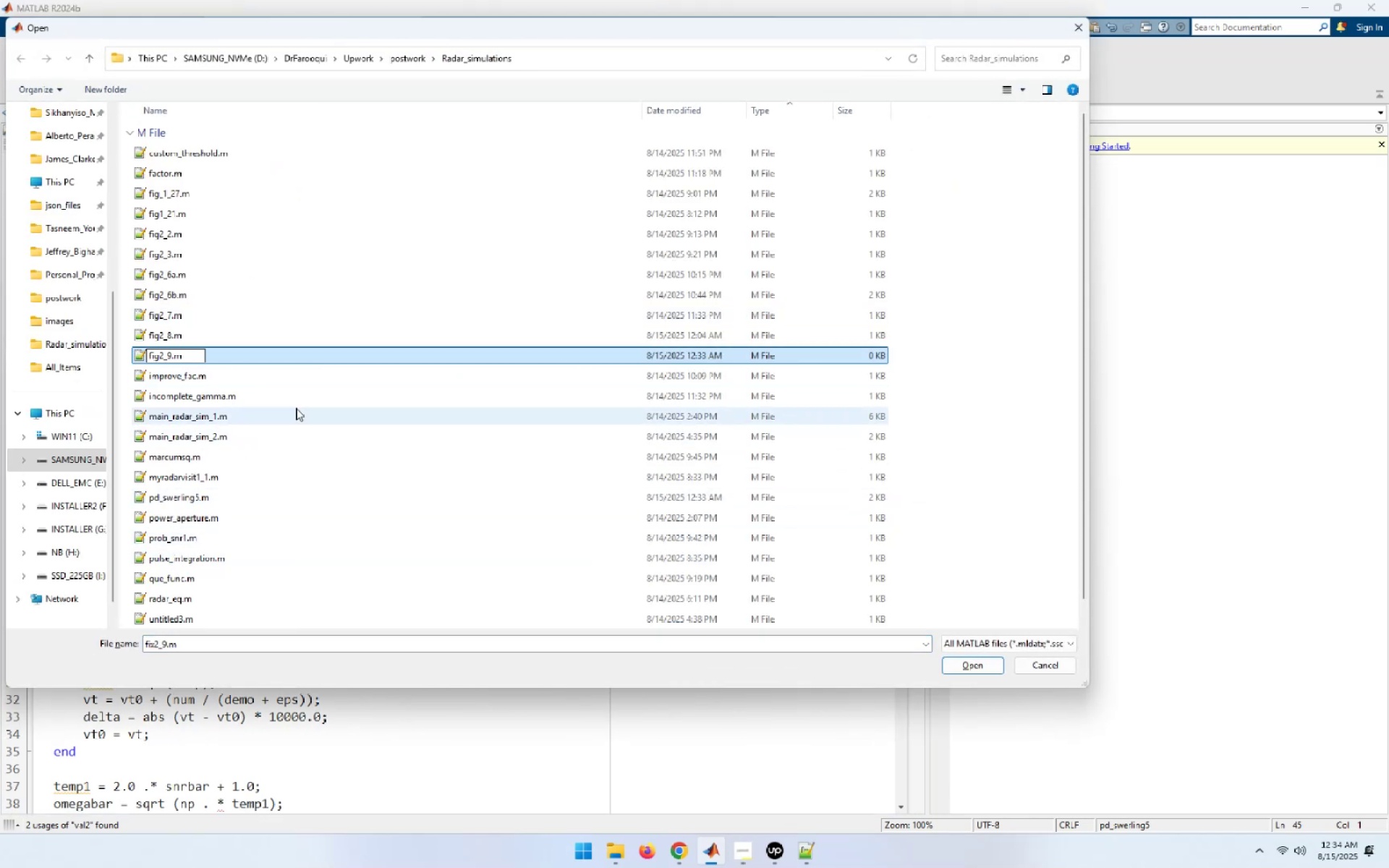 
key(Enter)
 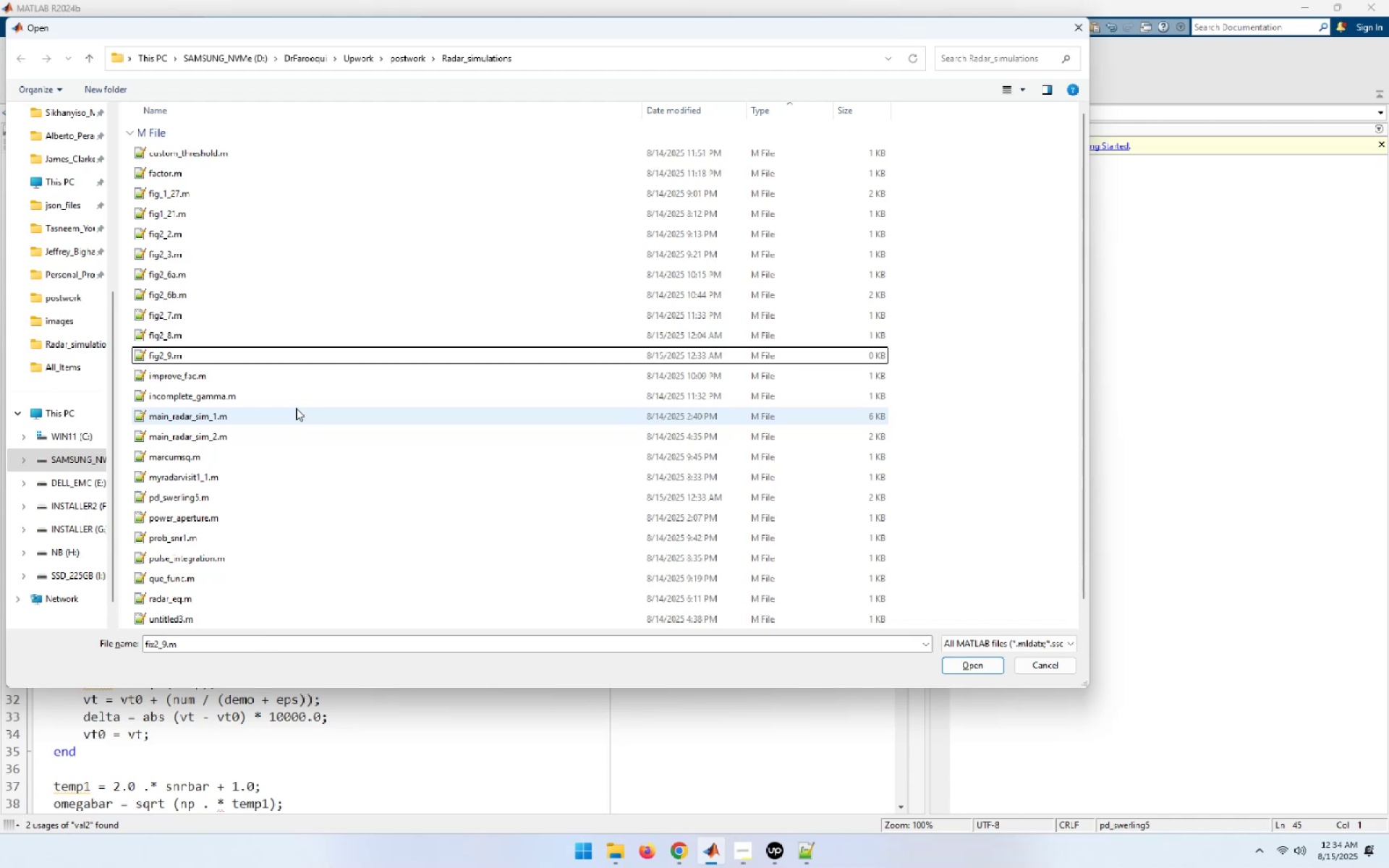 
left_click([174, 357])
 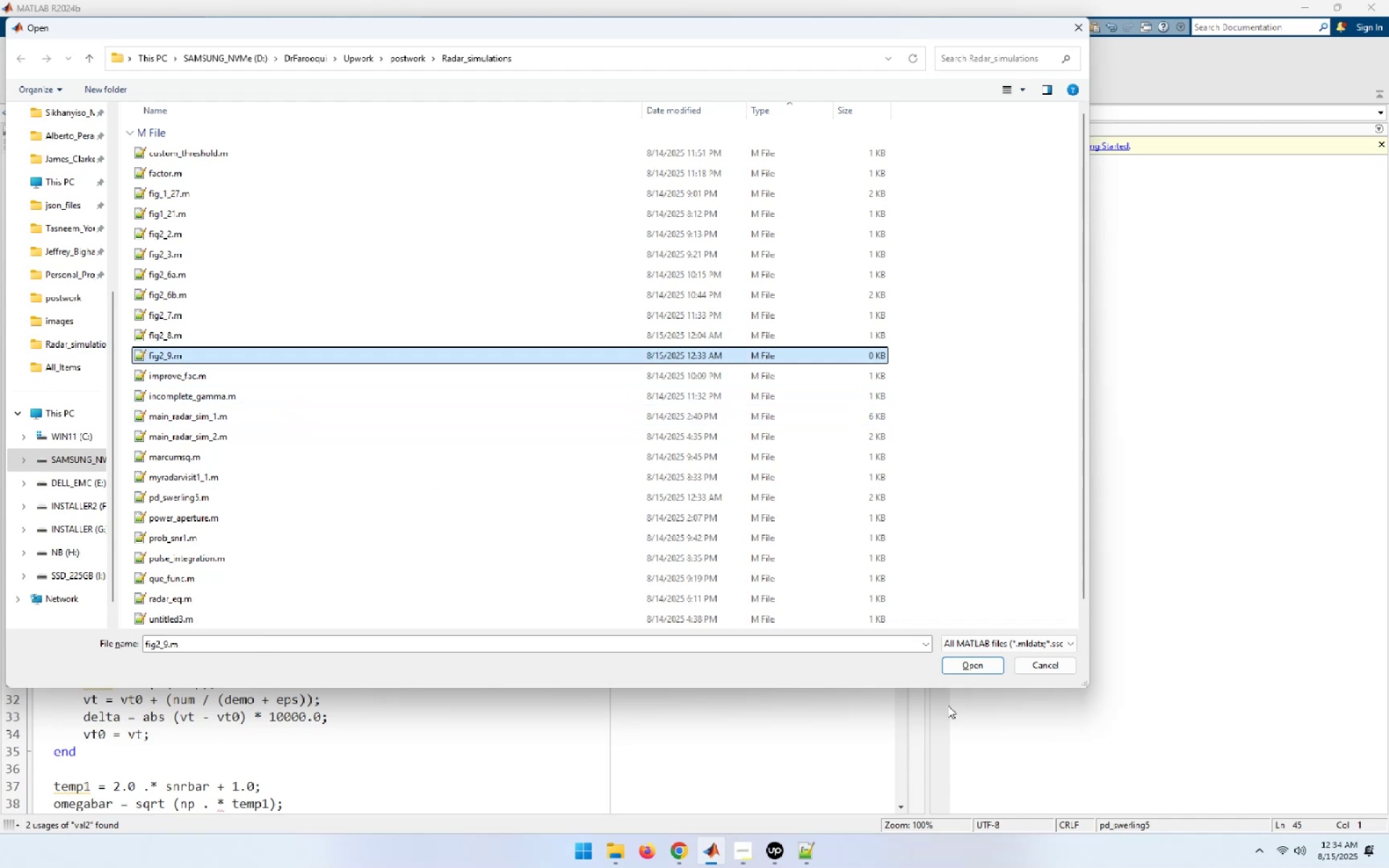 
left_click([967, 664])
 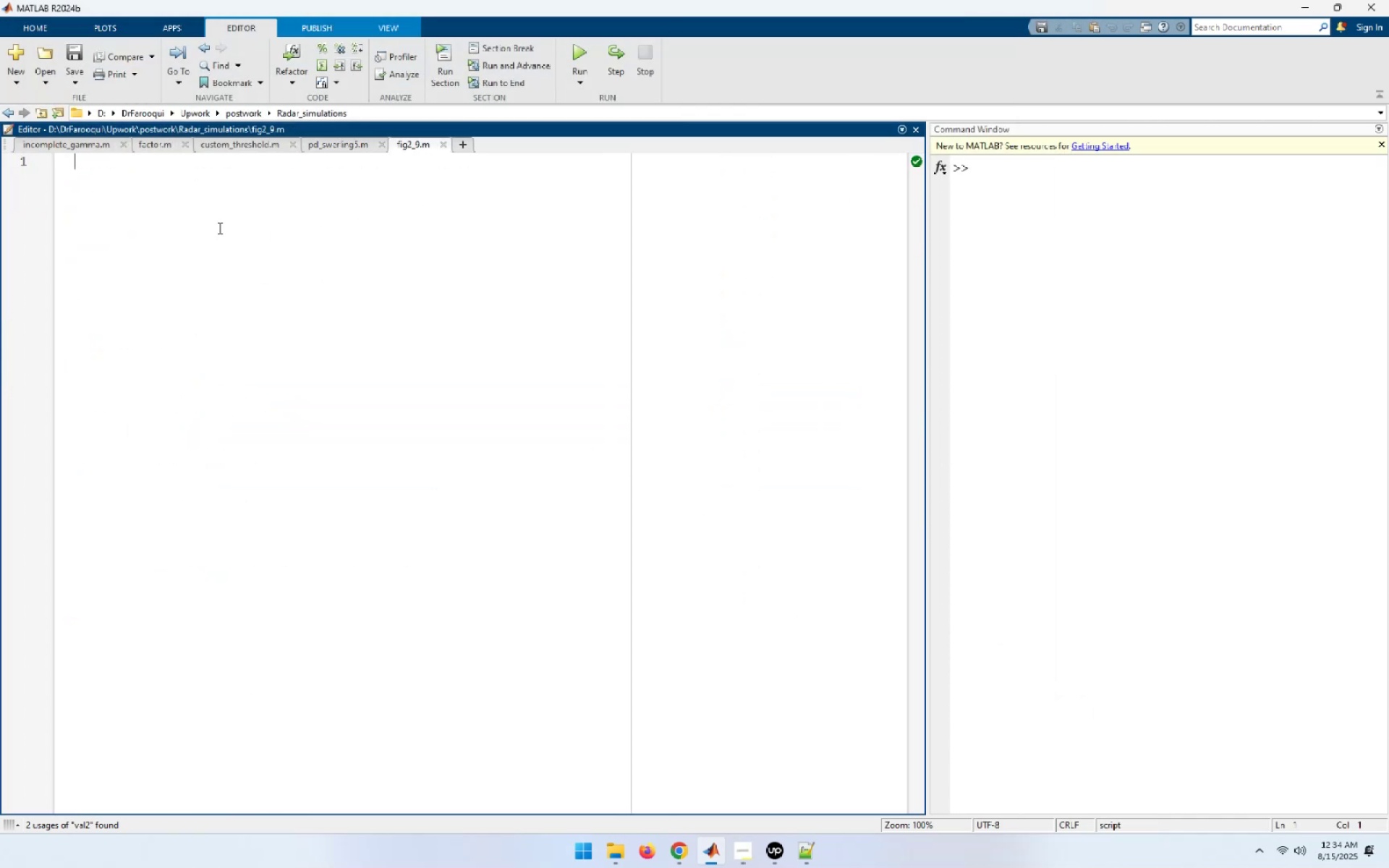 
wait(8.82)
 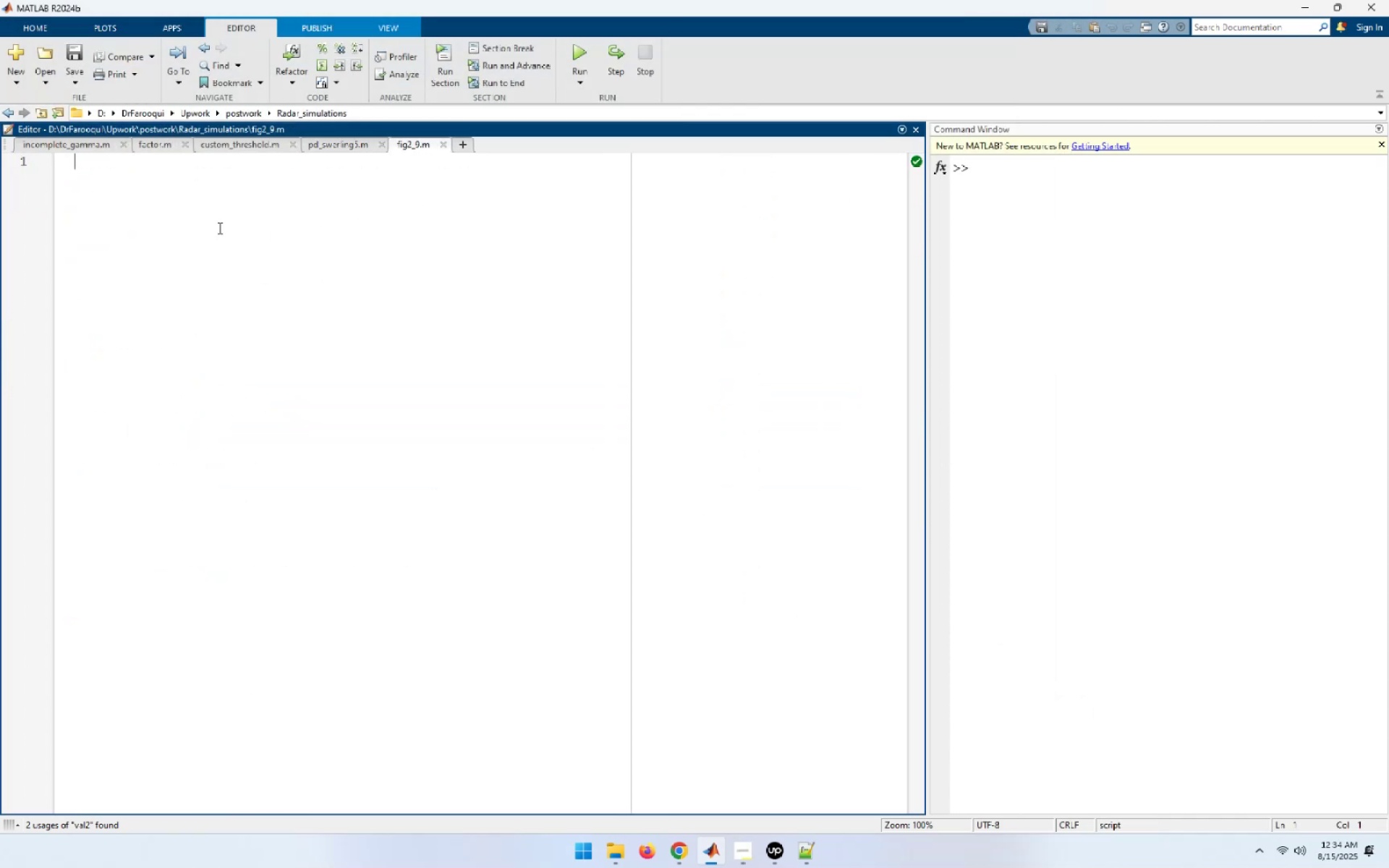 
type(close all;)
 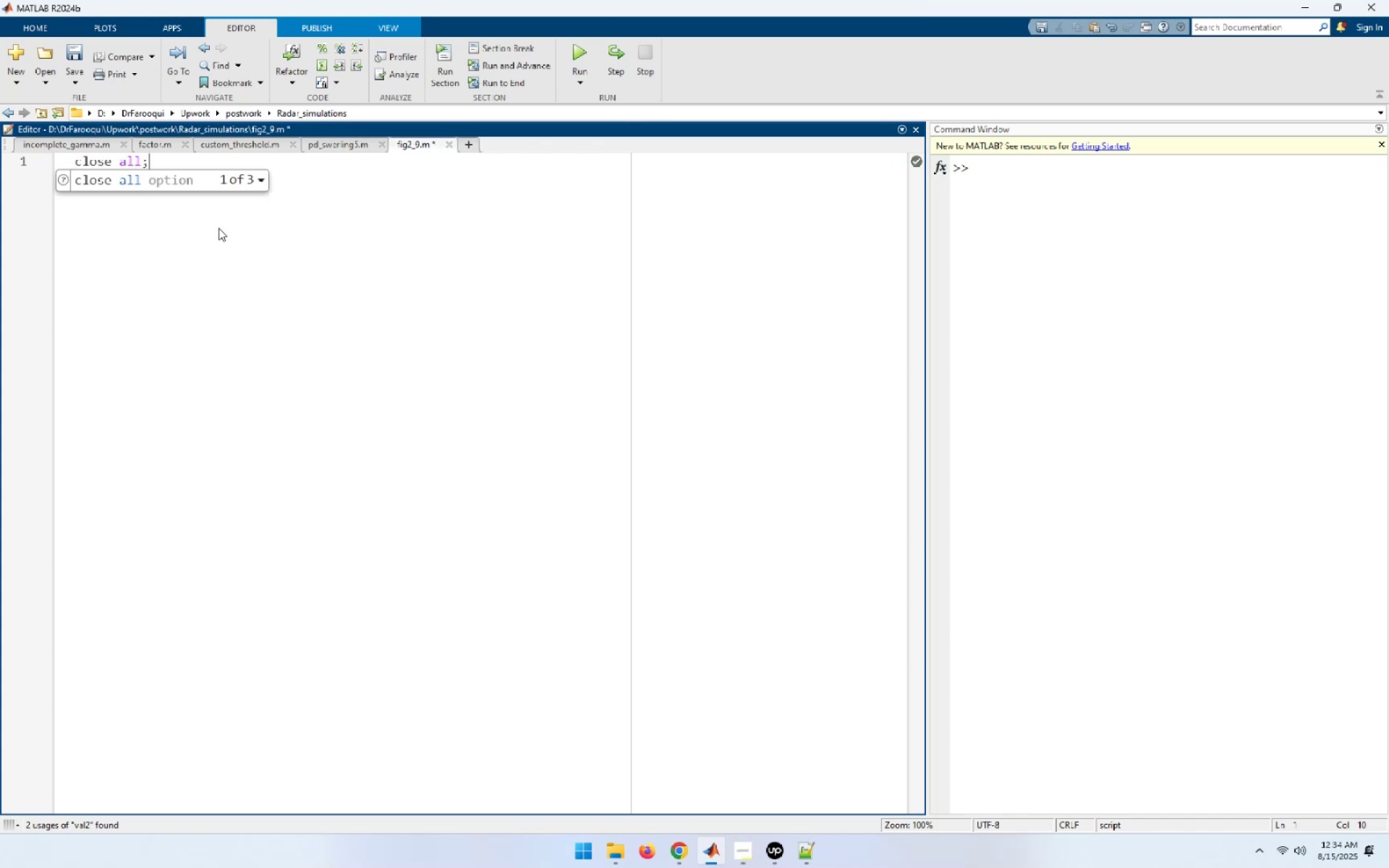 
key(Enter)
 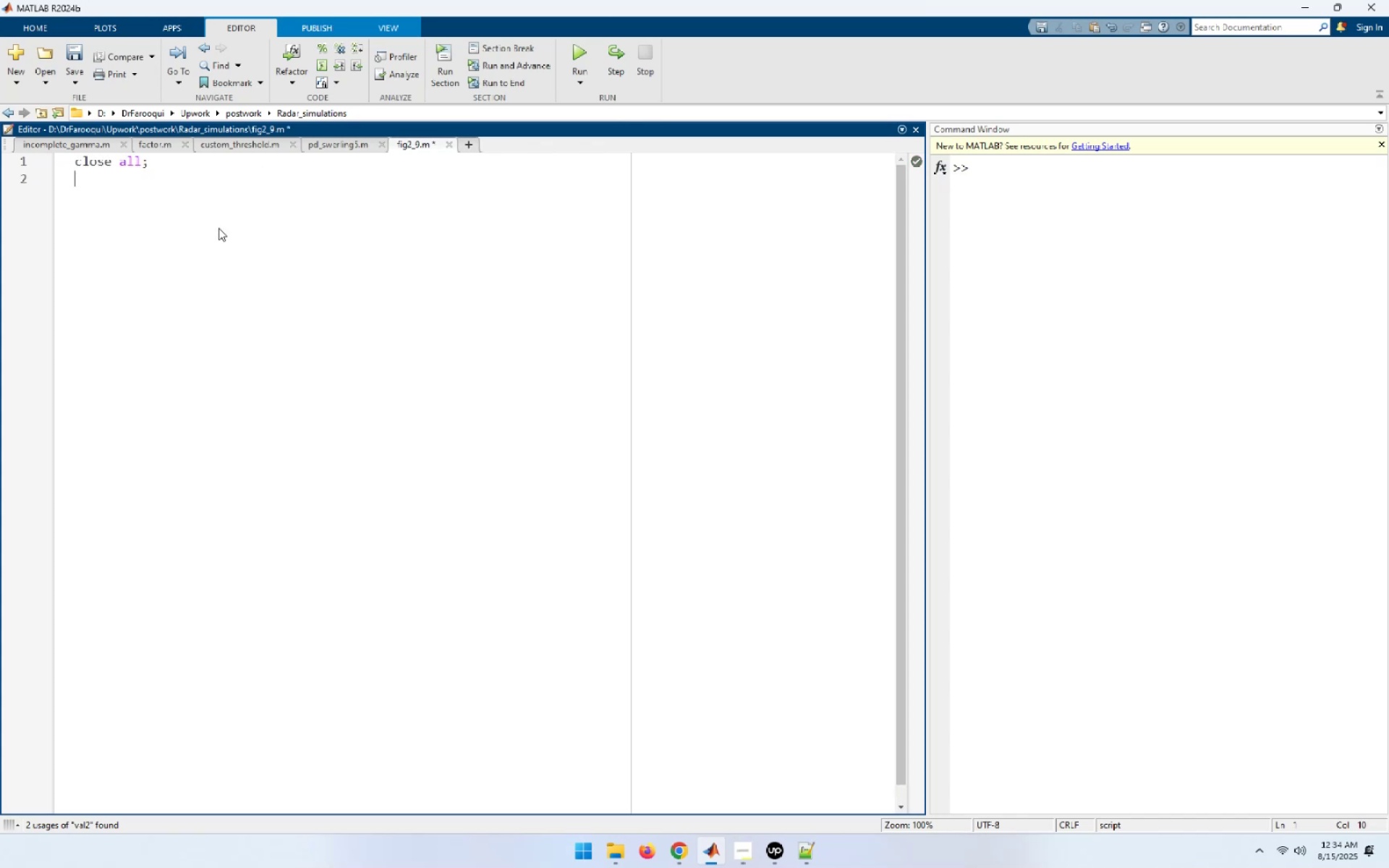 
type(clear all;)
 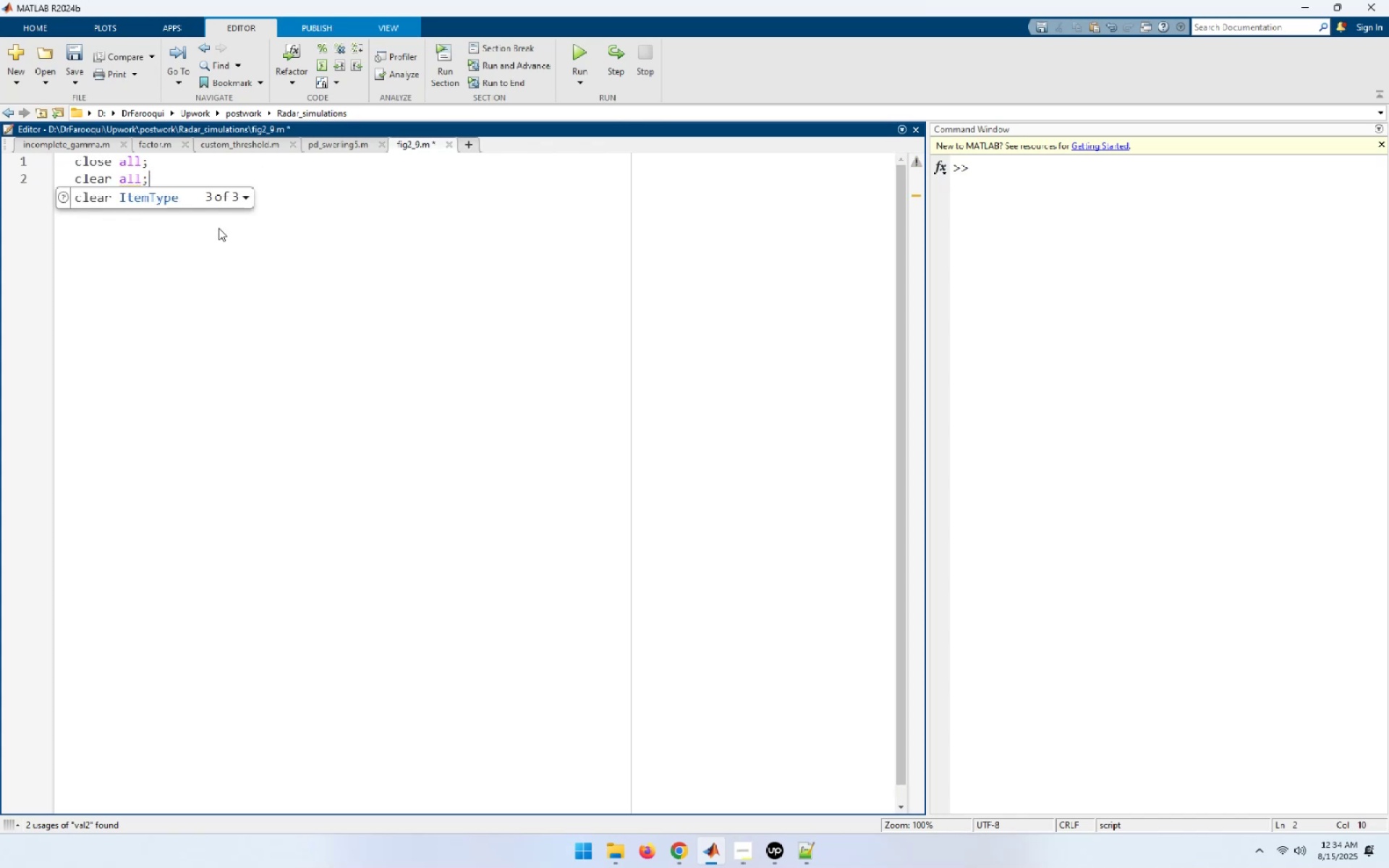 
key(Enter)
 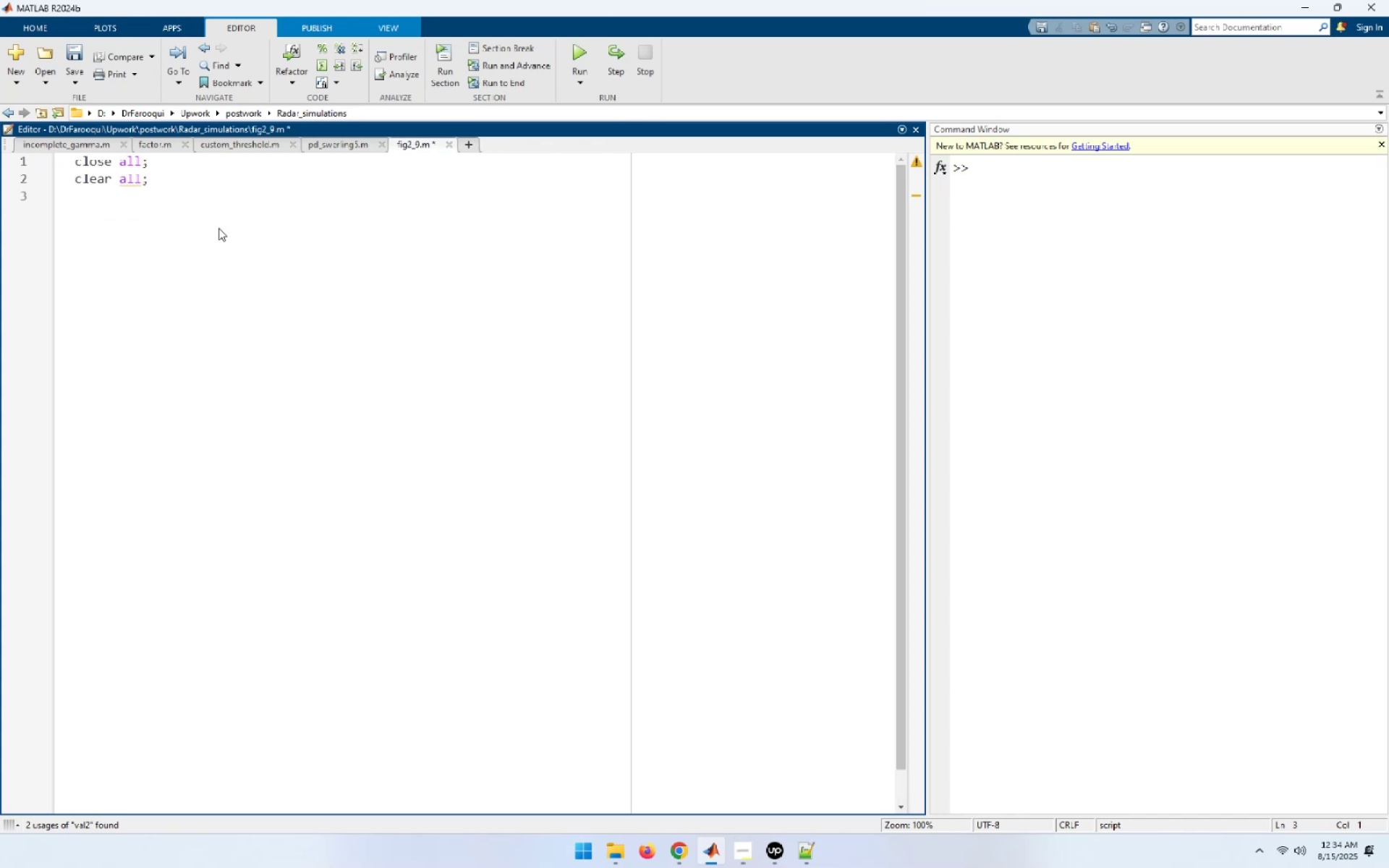 
type(pfa)
key(Backspace)
key(Backspace)
key(Backspace)
 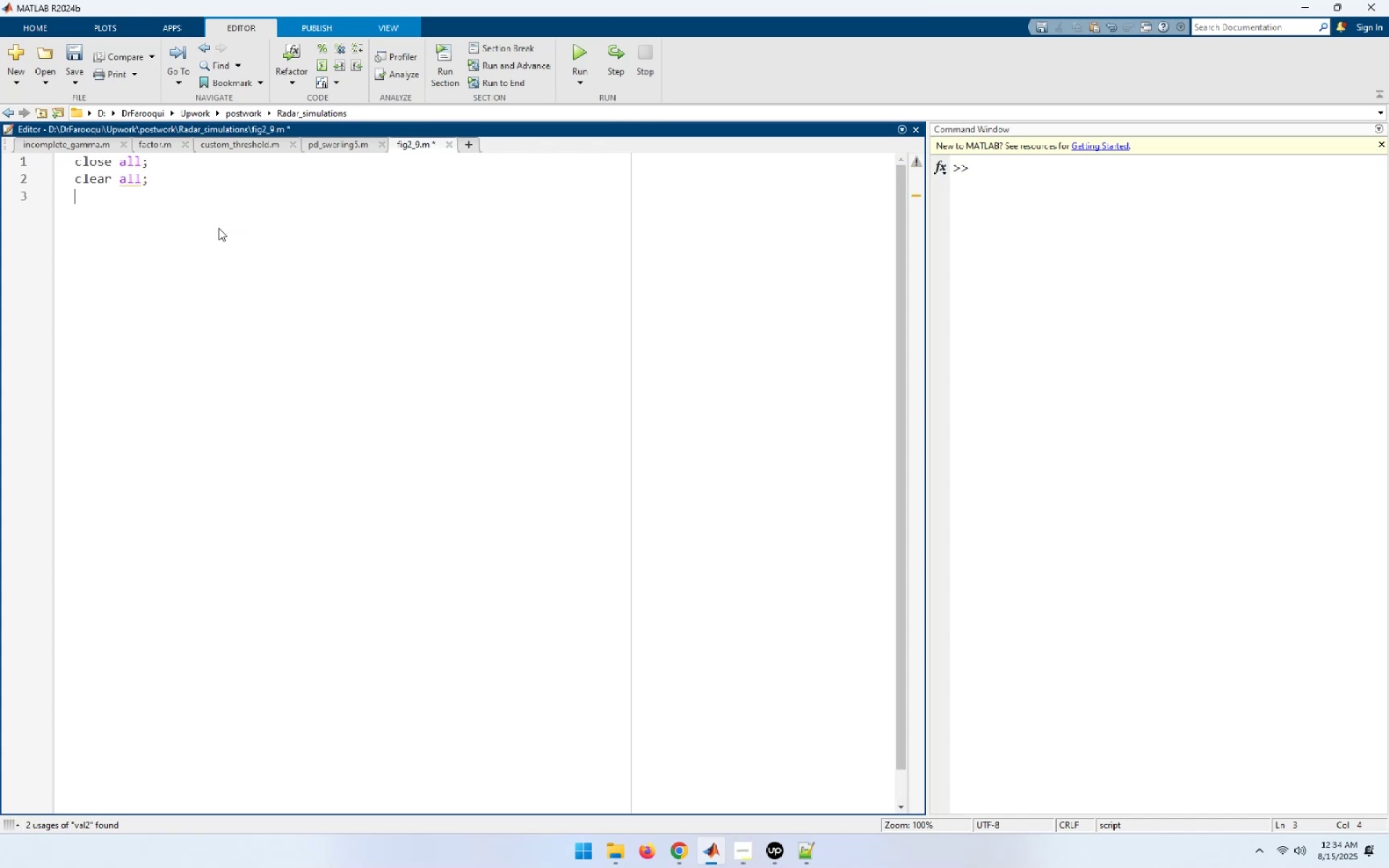 
key(Enter)
 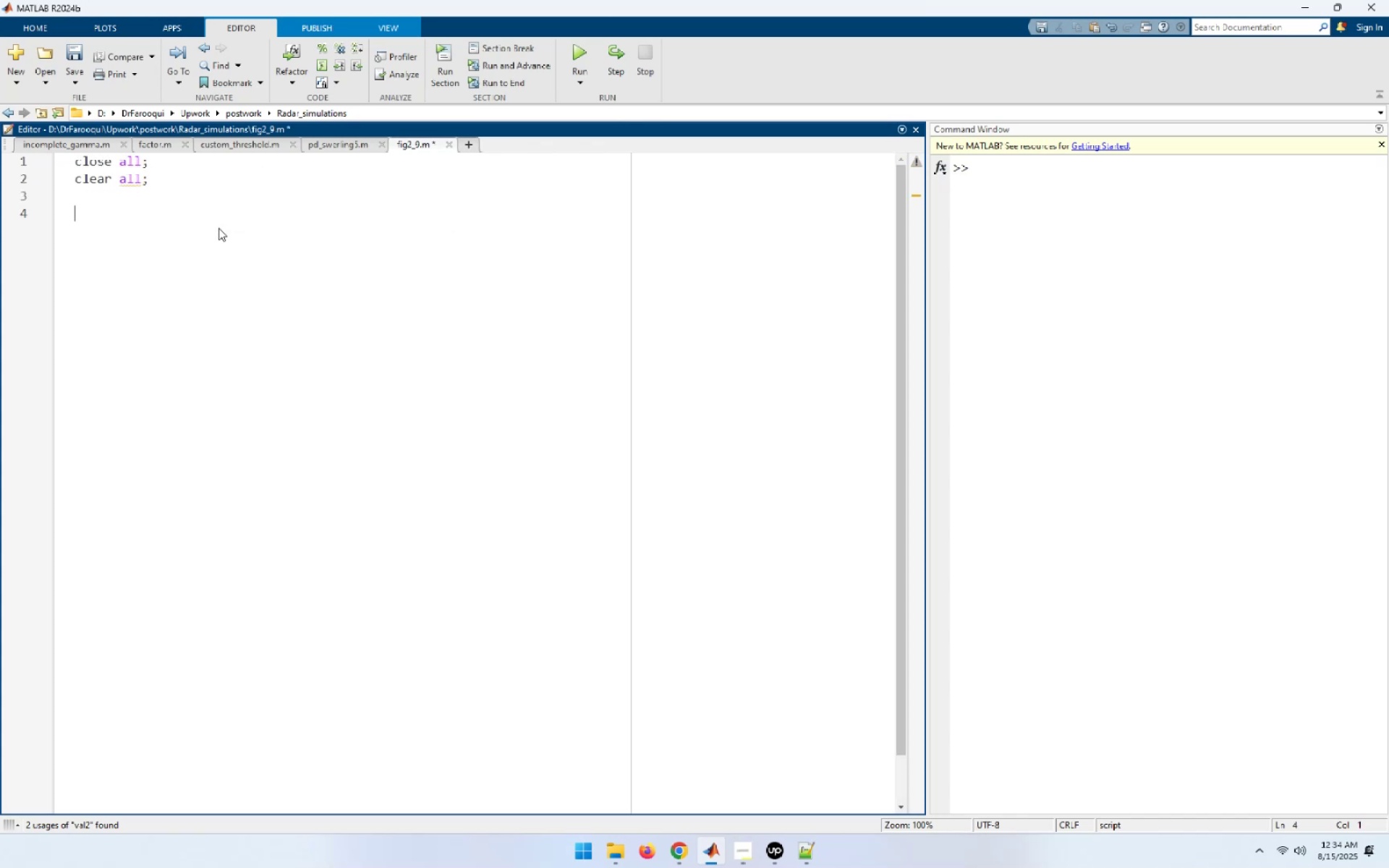 
type(pfa = le)
key(Backspace)
key(Backspace)
type(1 e -)
key(Backspace)
key(Backspace)
type(- )
key(Backspace)
key(Backspace)
key(Backspace)
key(Backspace)
type(e-9;)
 